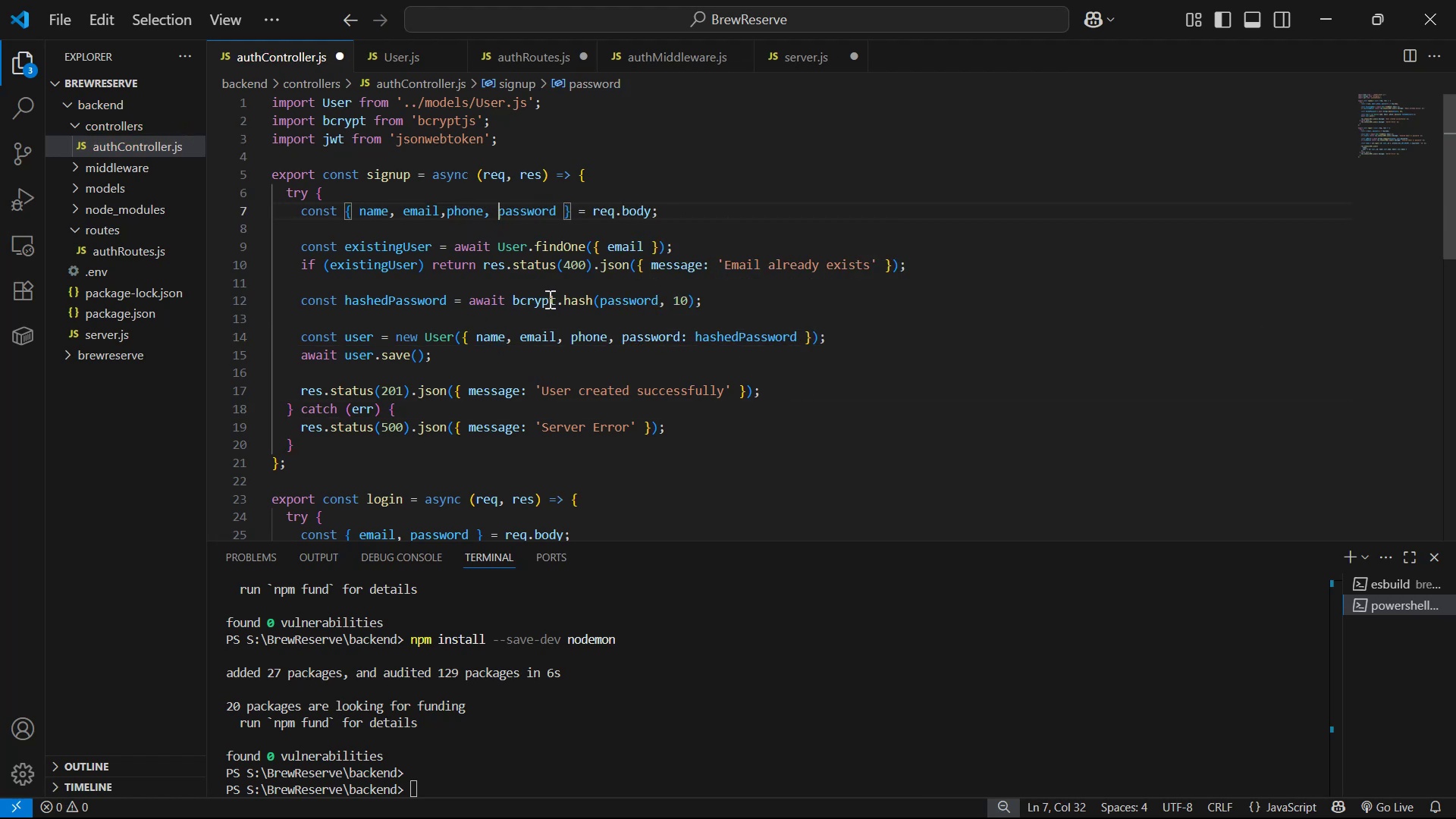 
hold_key(key=ArrowLeft, duration=0.61)
 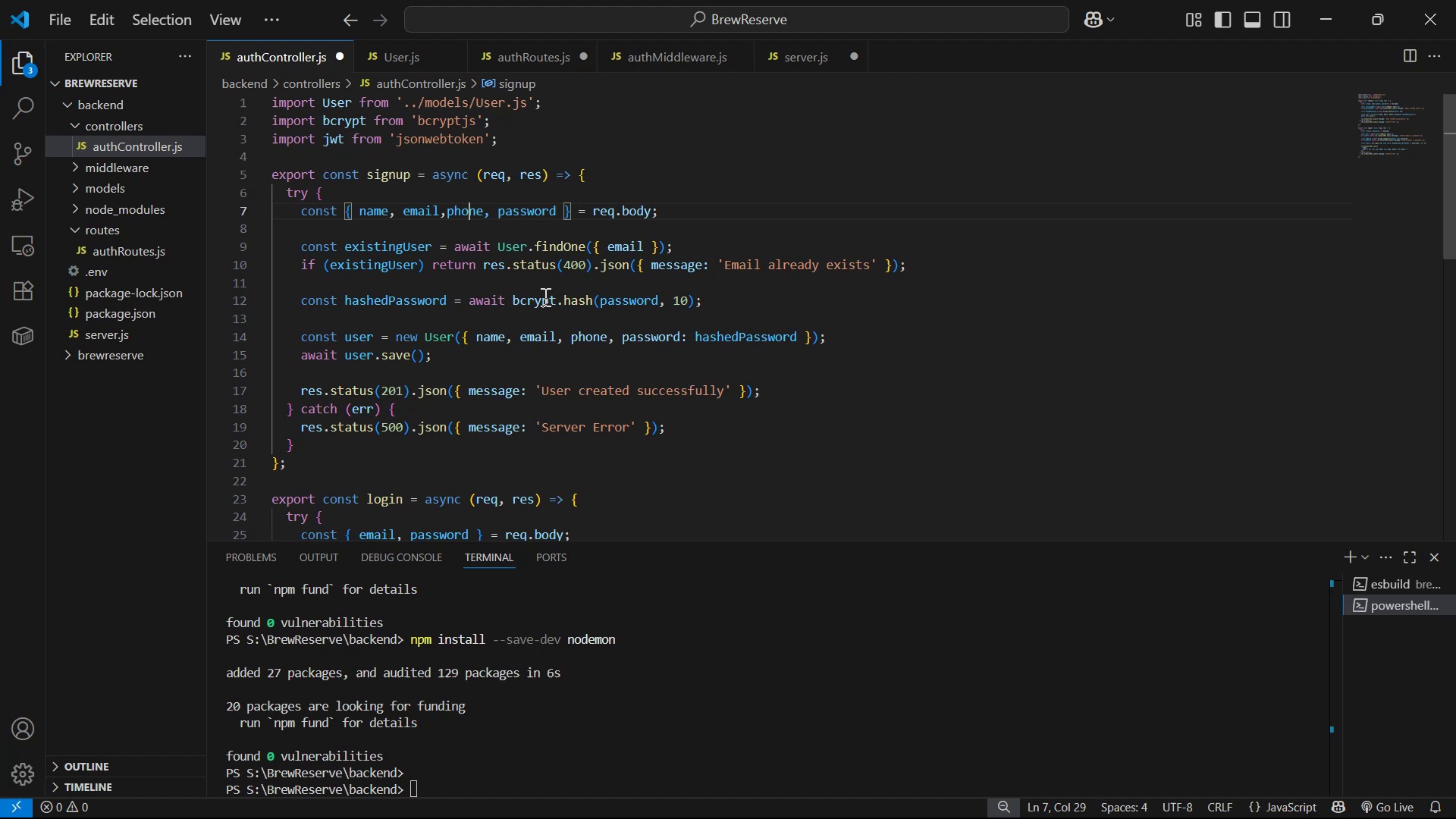 
key(ArrowLeft)
 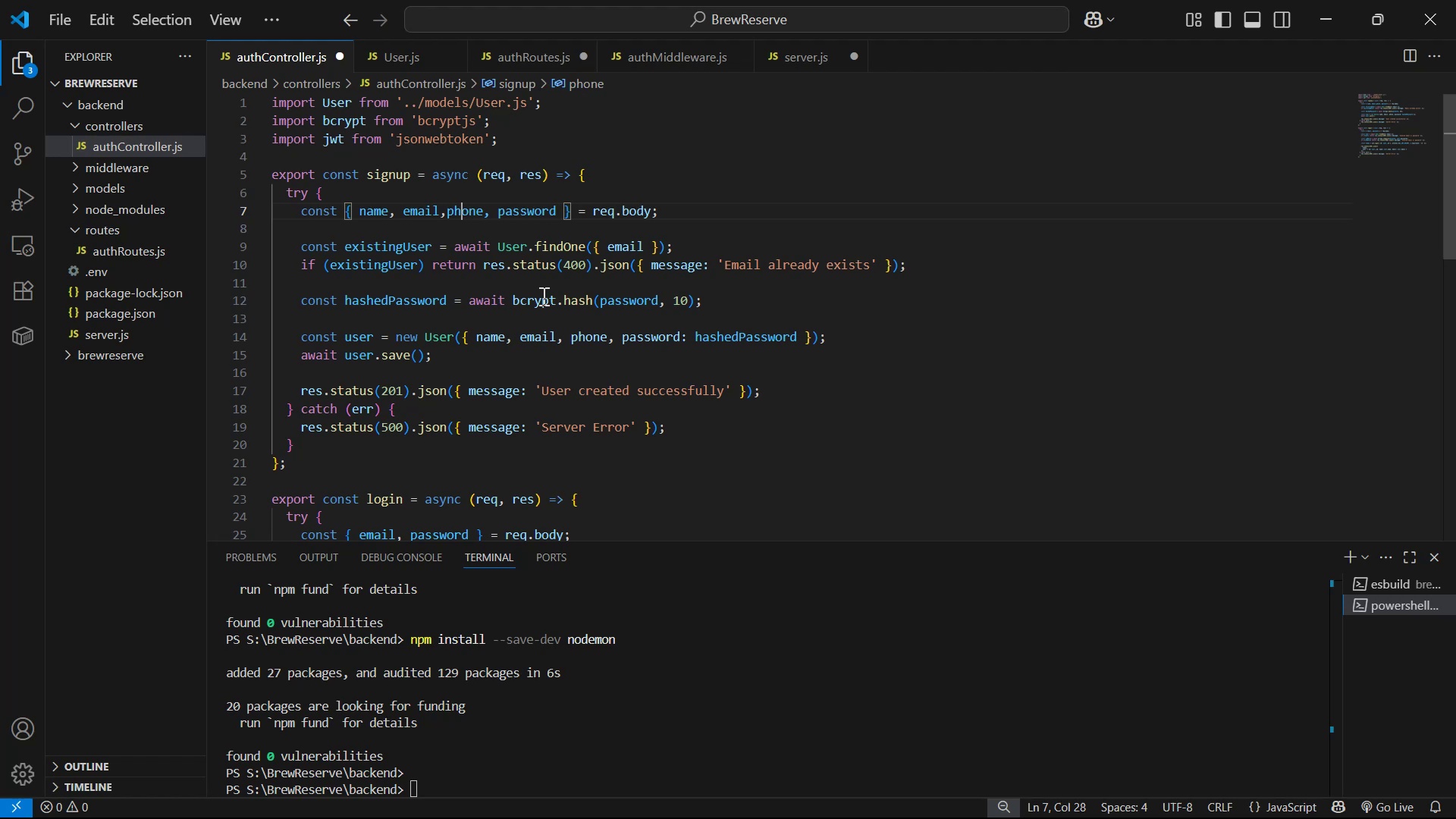 
key(ArrowLeft)
 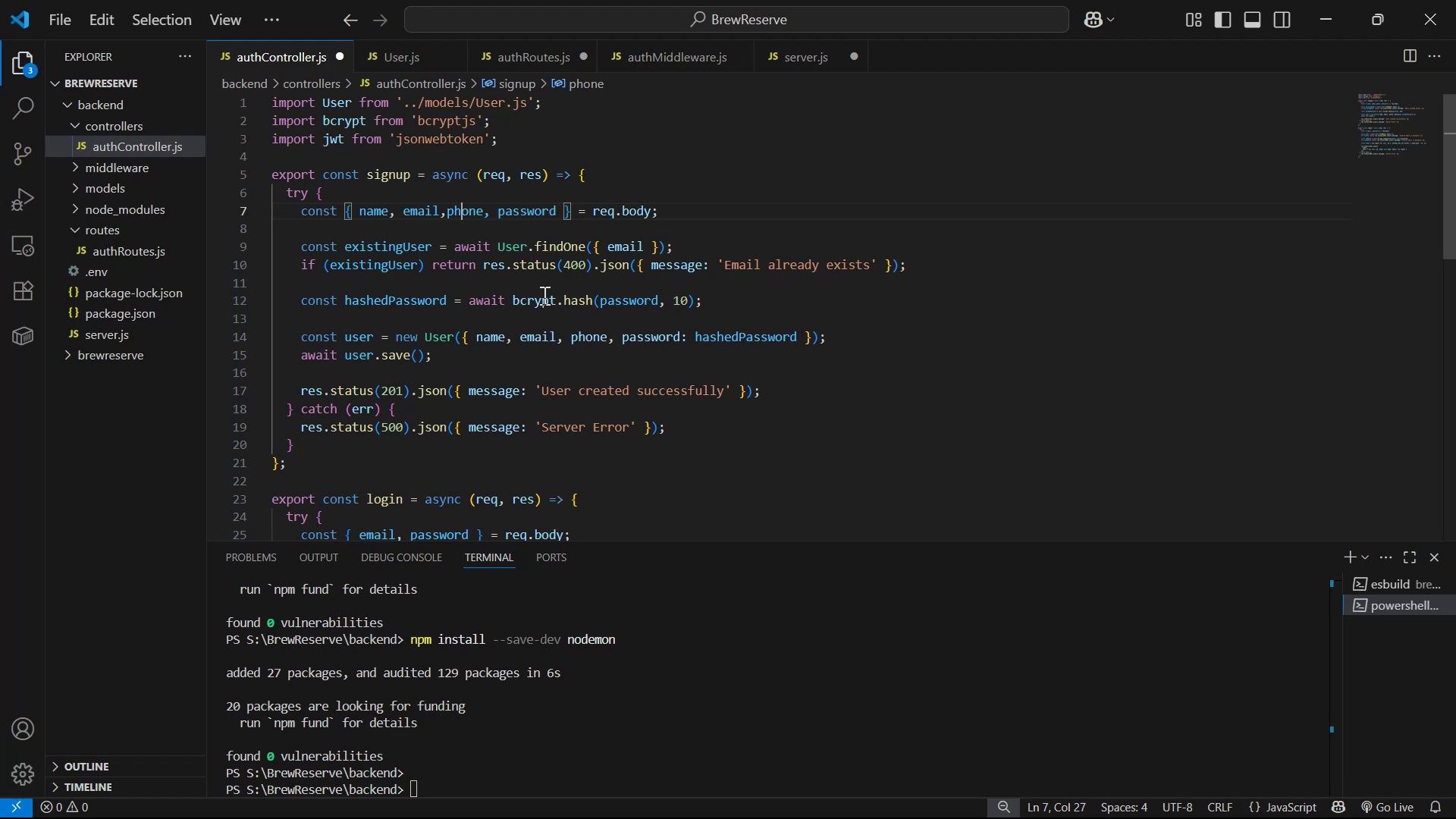 
key(ArrowLeft)
 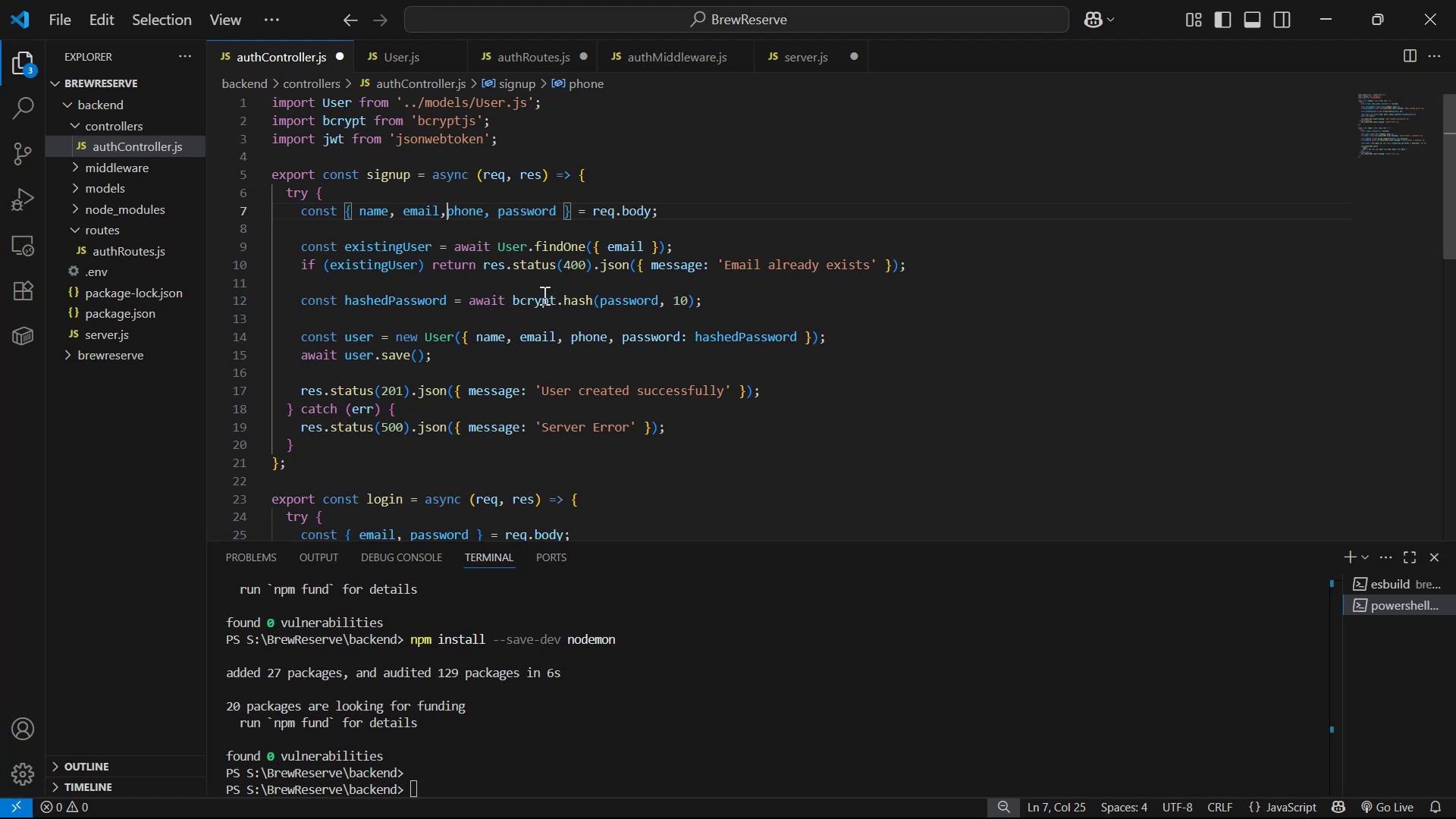 
key(Space)
 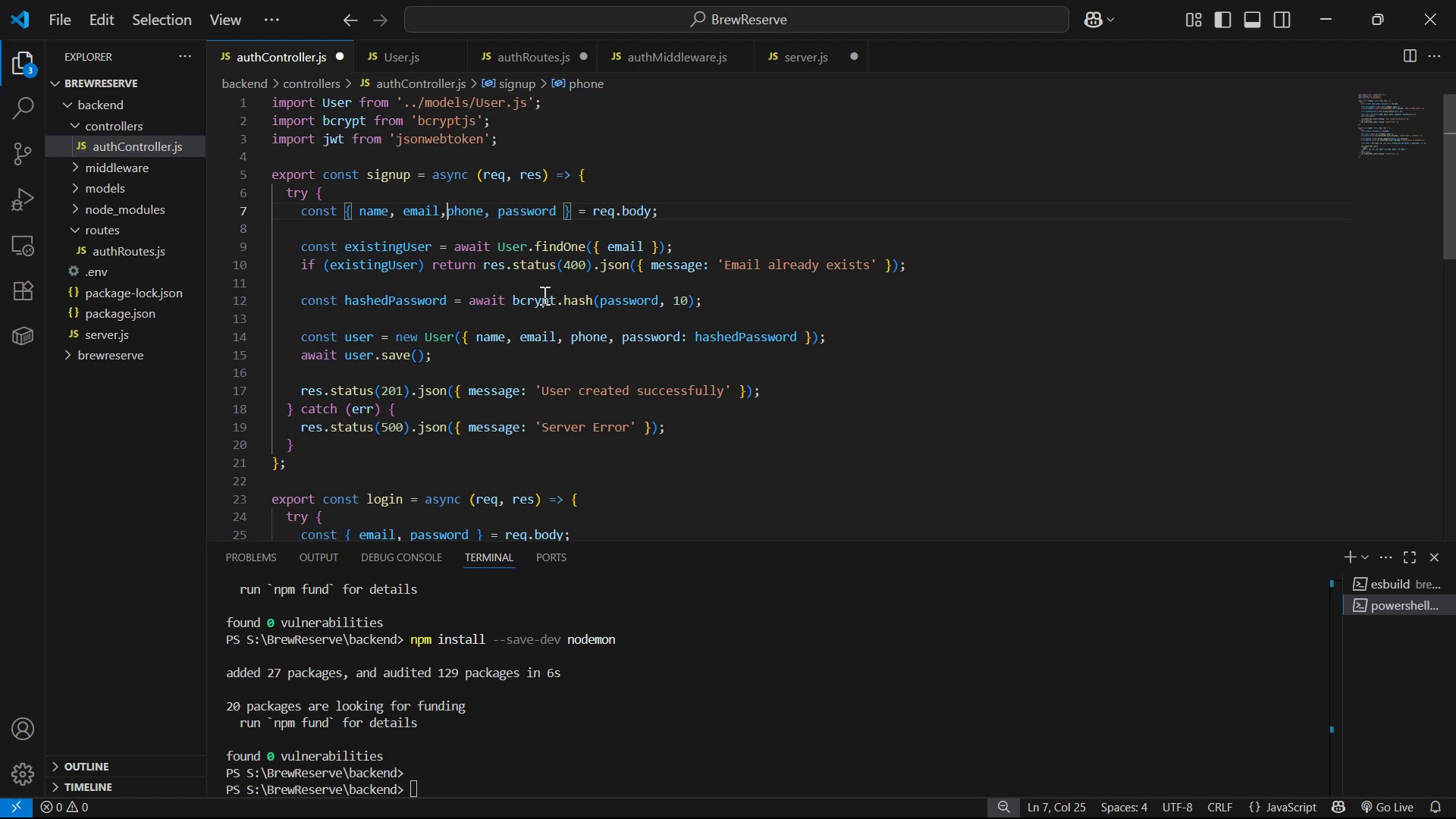 
hold_key(key=ArrowRight, duration=0.63)
 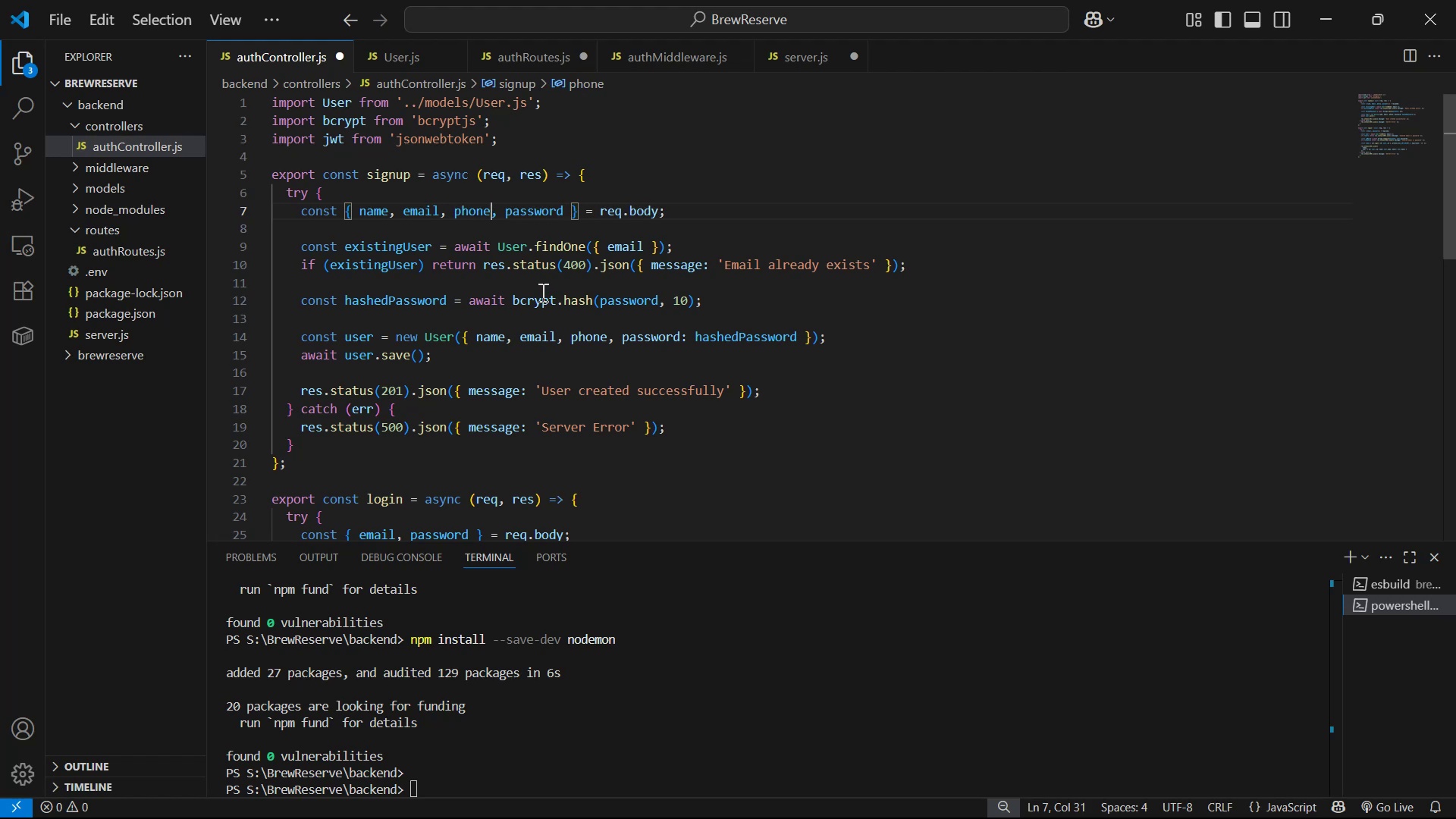 
key(ArrowRight)
 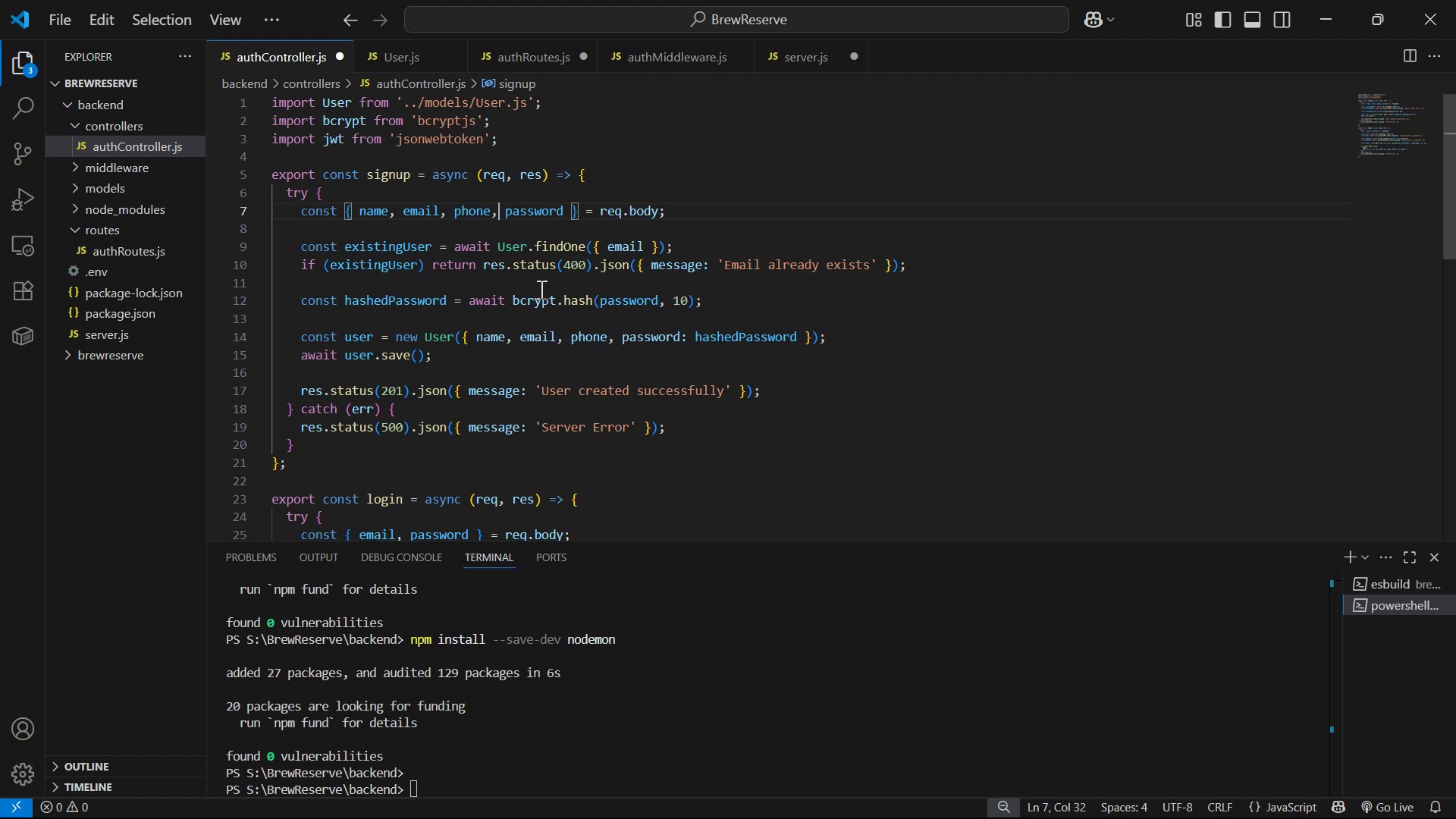 
key(ArrowRight)
 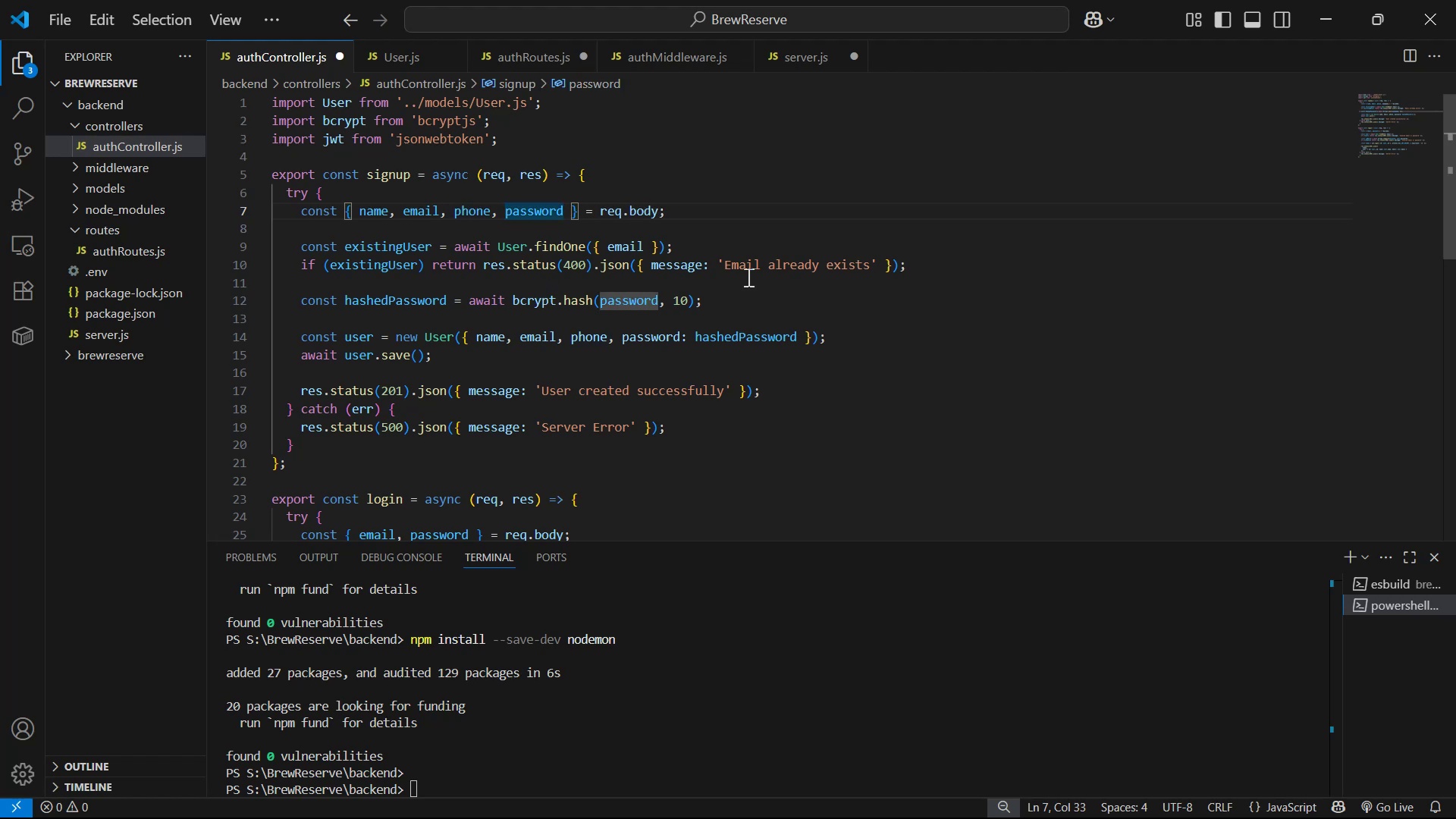 
left_click([1043, 197])
 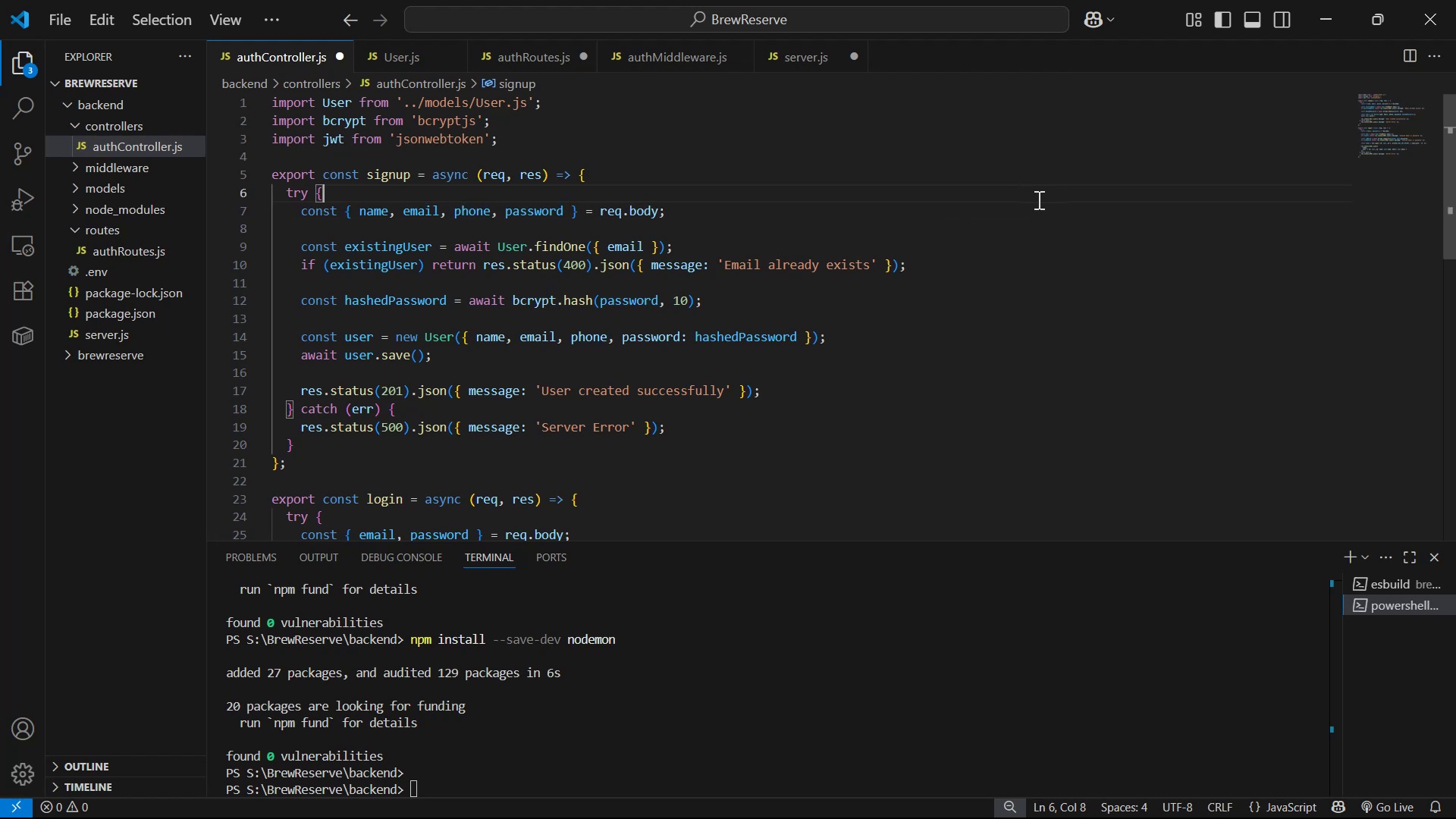 
scroll: coordinate [1021, 265], scroll_direction: down, amount: 7.0
 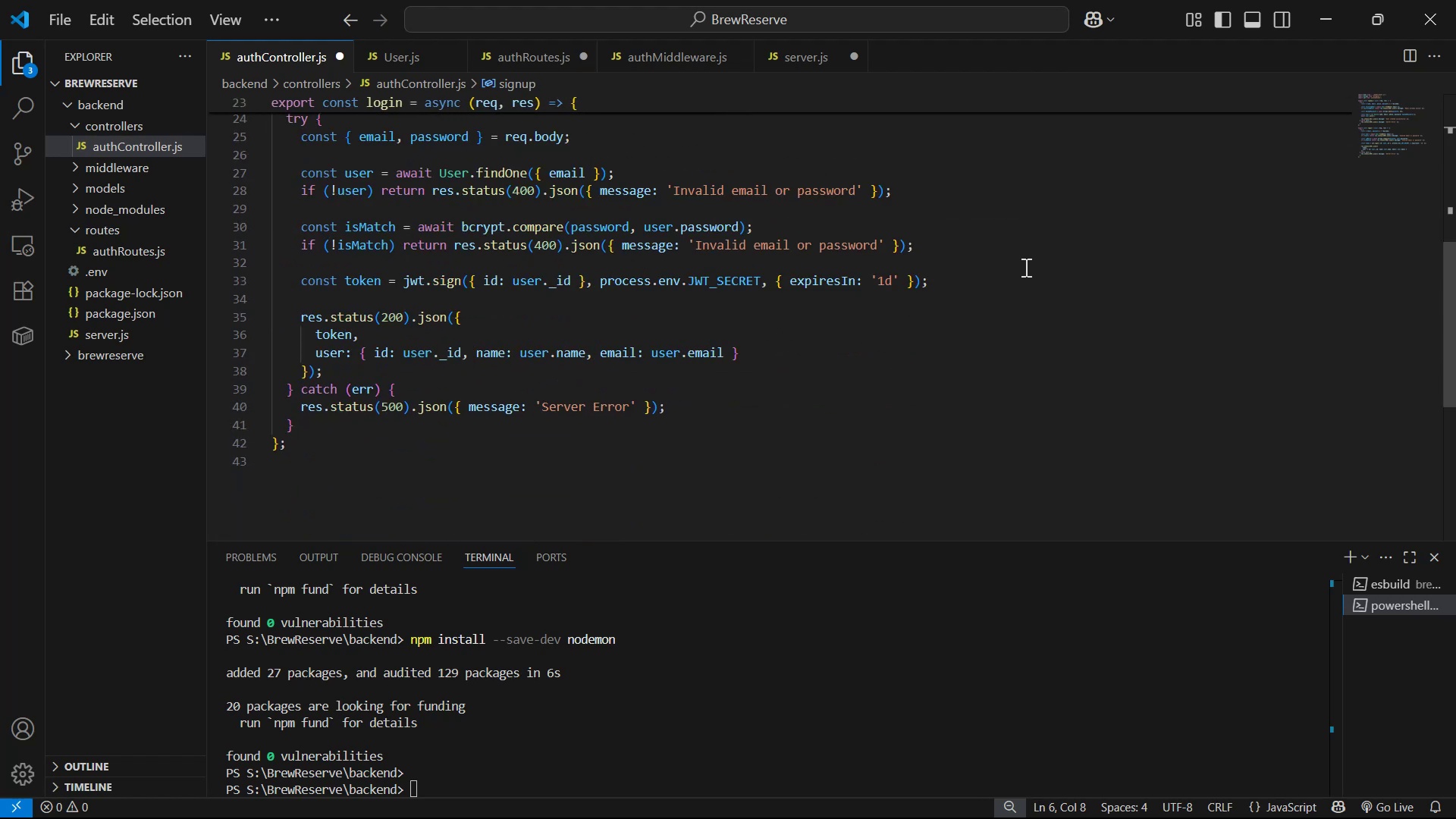 
scroll: coordinate [1017, 269], scroll_direction: up, amount: 1.0
 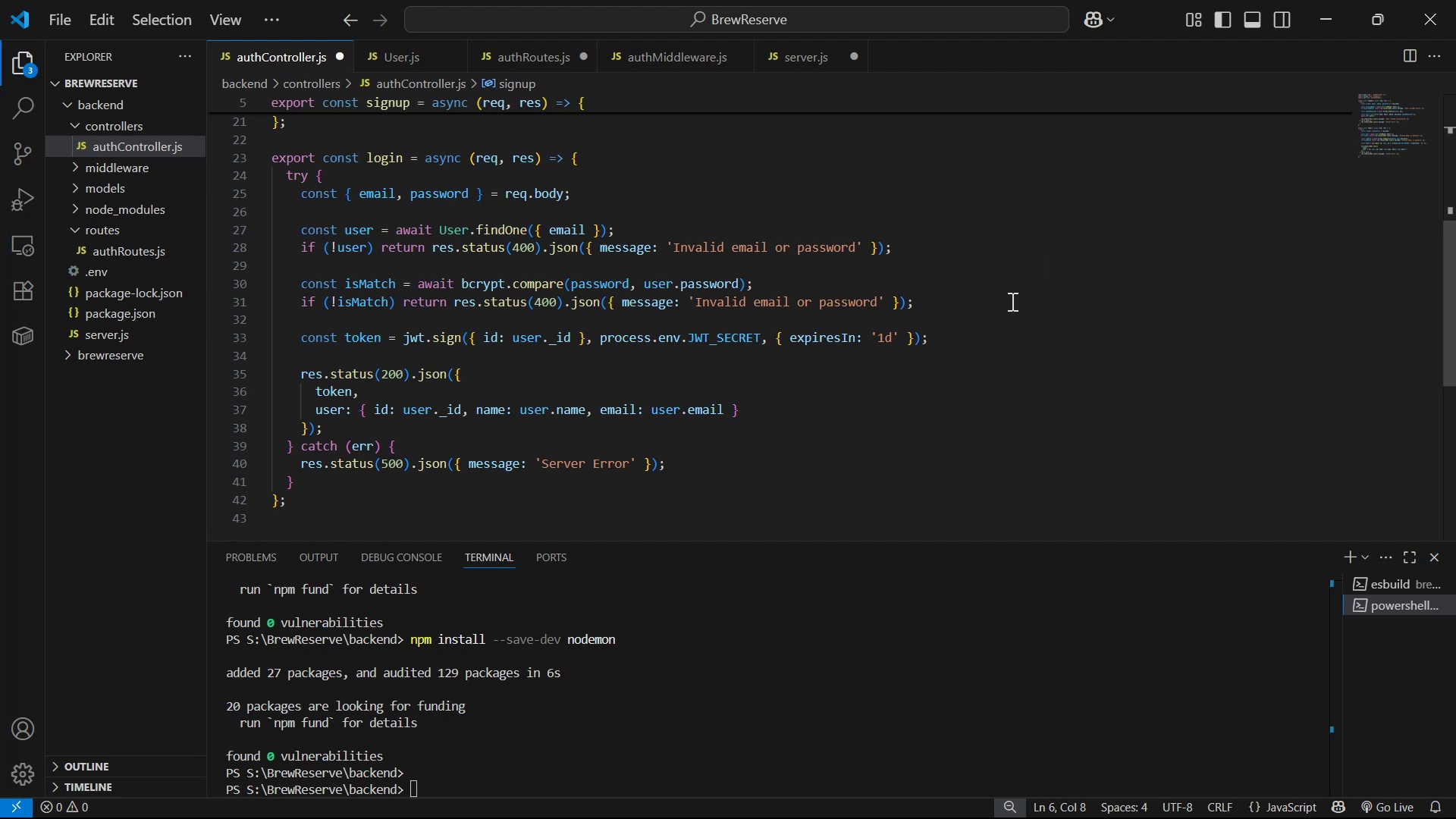 
wait(9.72)
 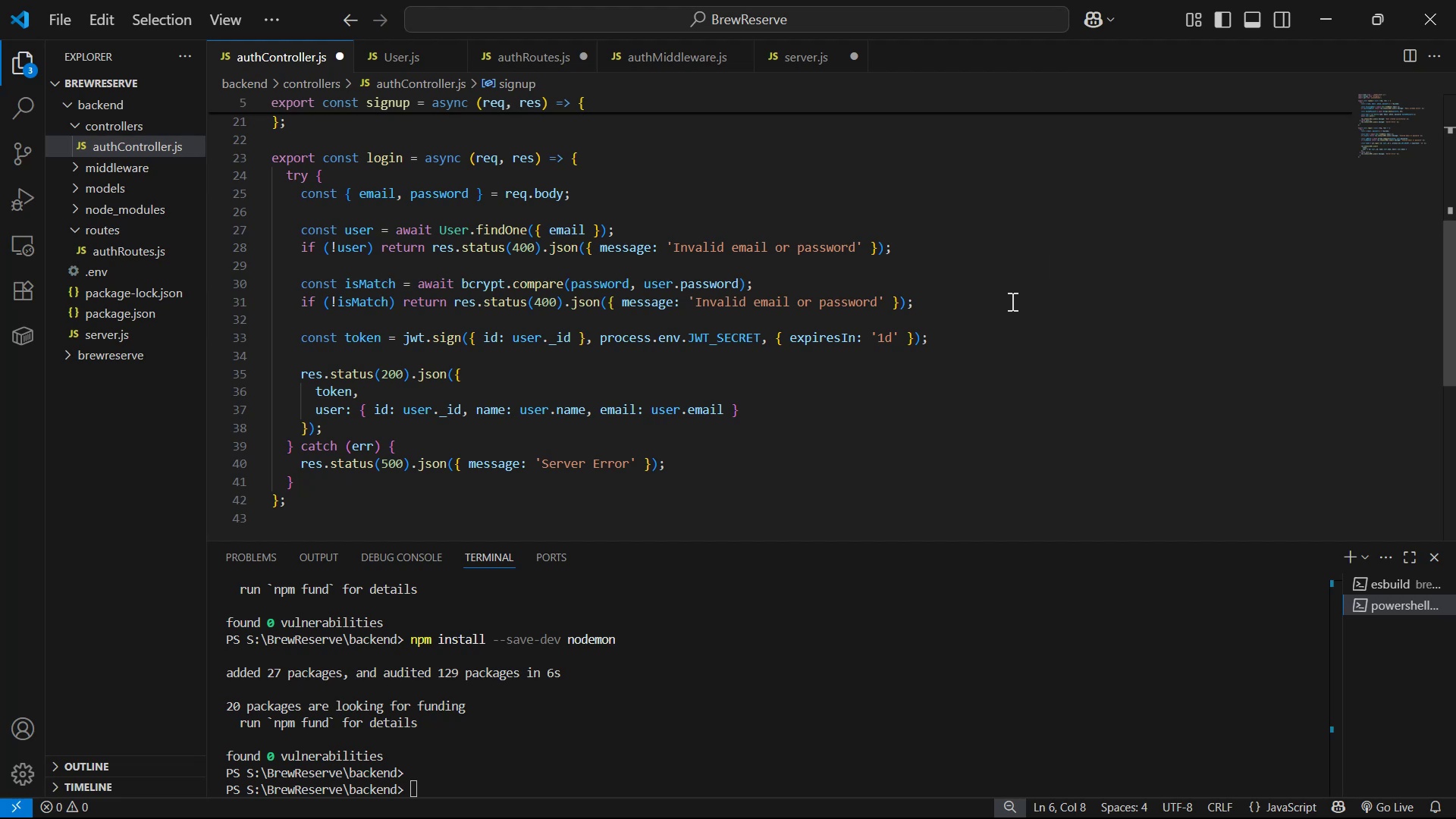 
scroll: coordinate [1079, 246], scroll_direction: up, amount: 6.0
 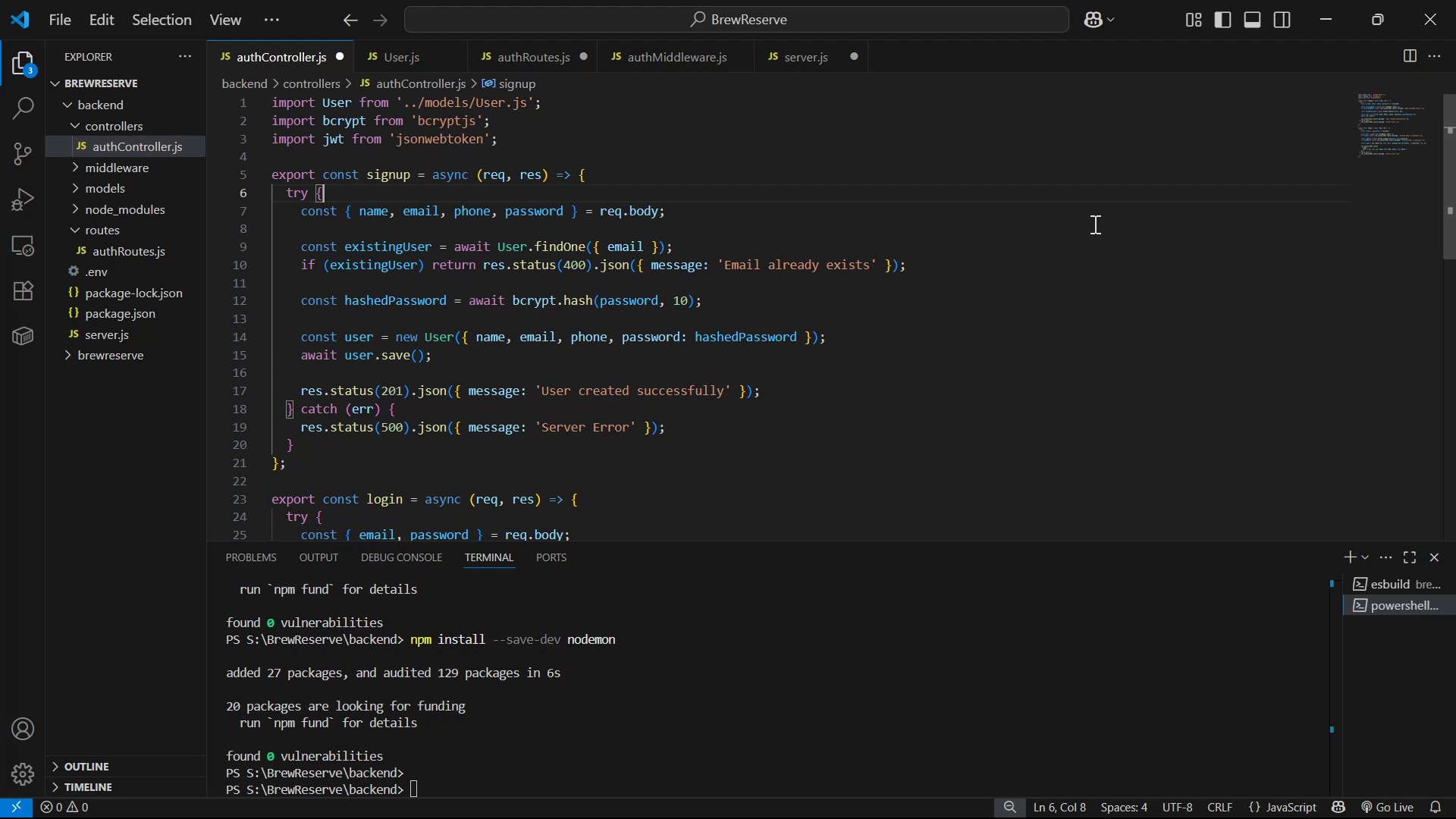 
wait(13.04)
 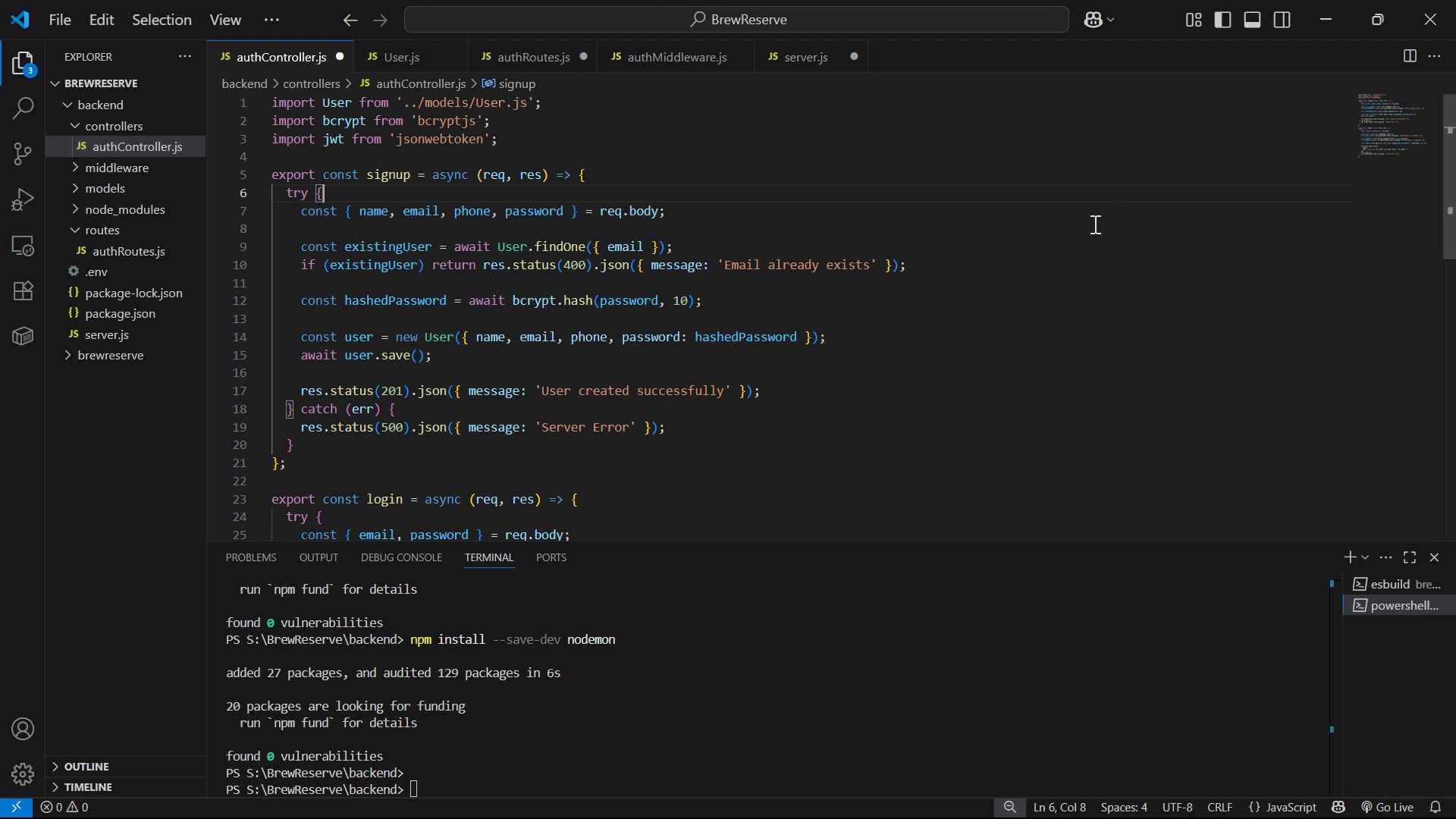 
left_click([1085, 232])
 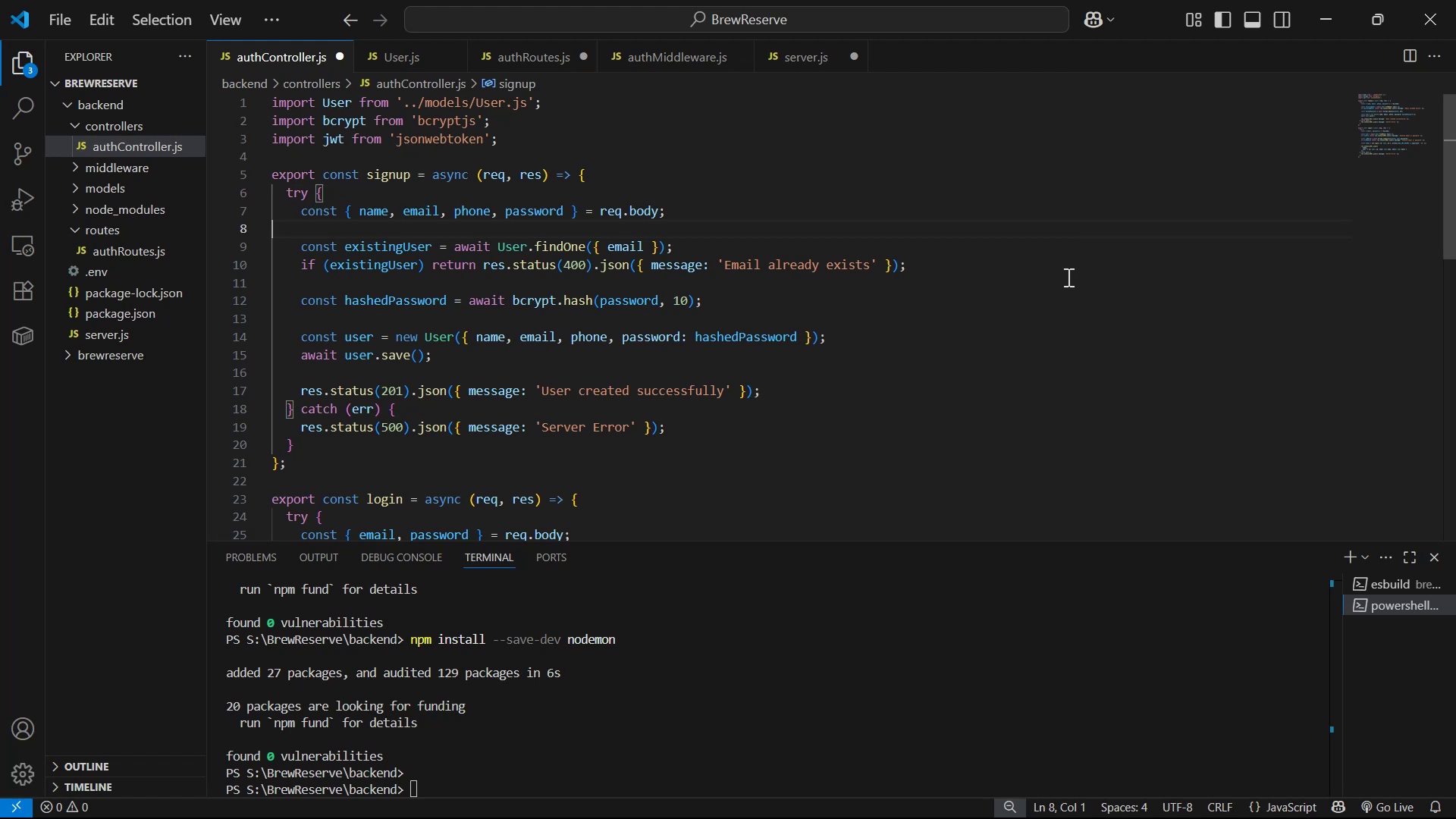 
key(Control+S)
 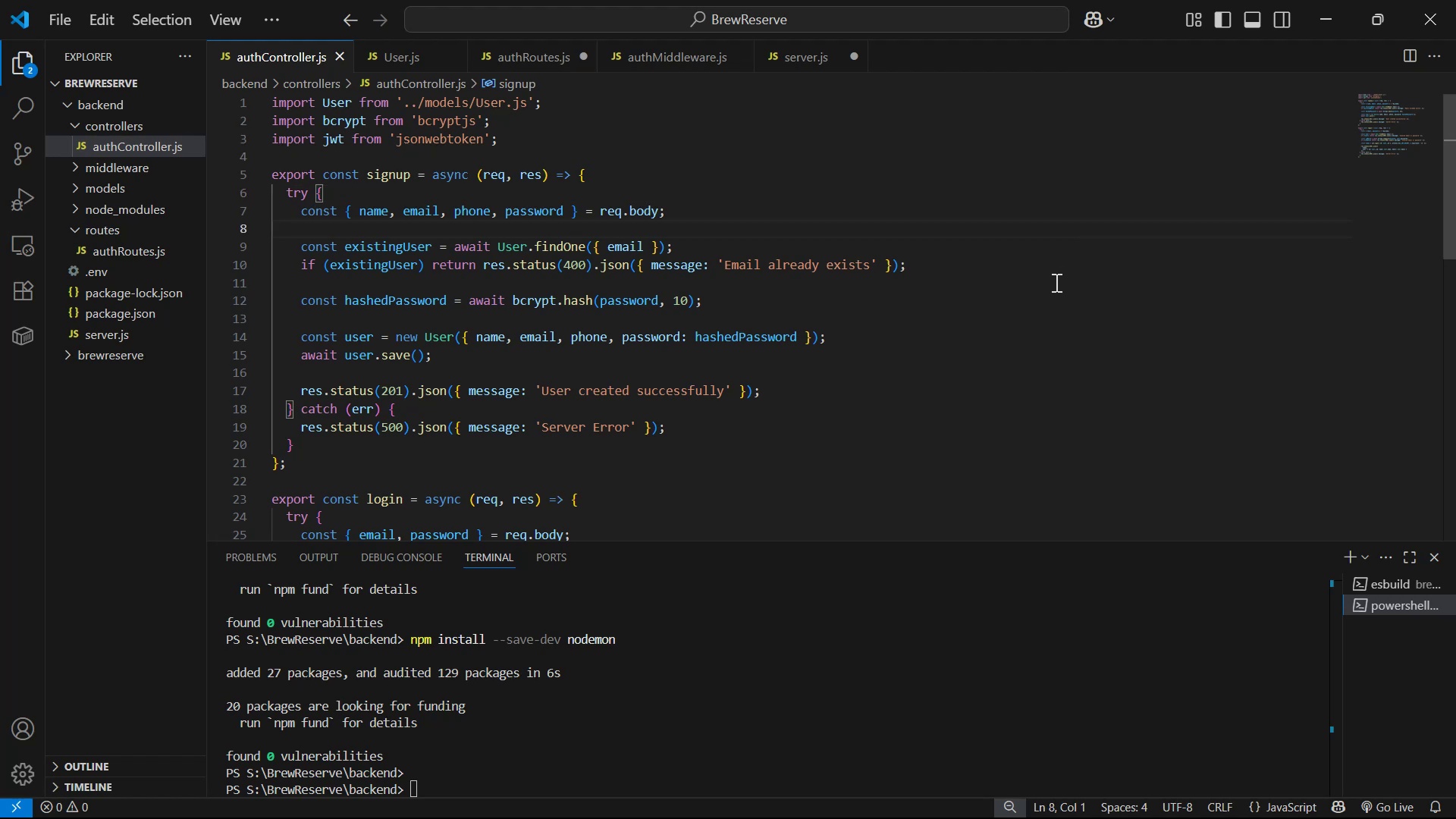 
key(Alt+AltLeft)
 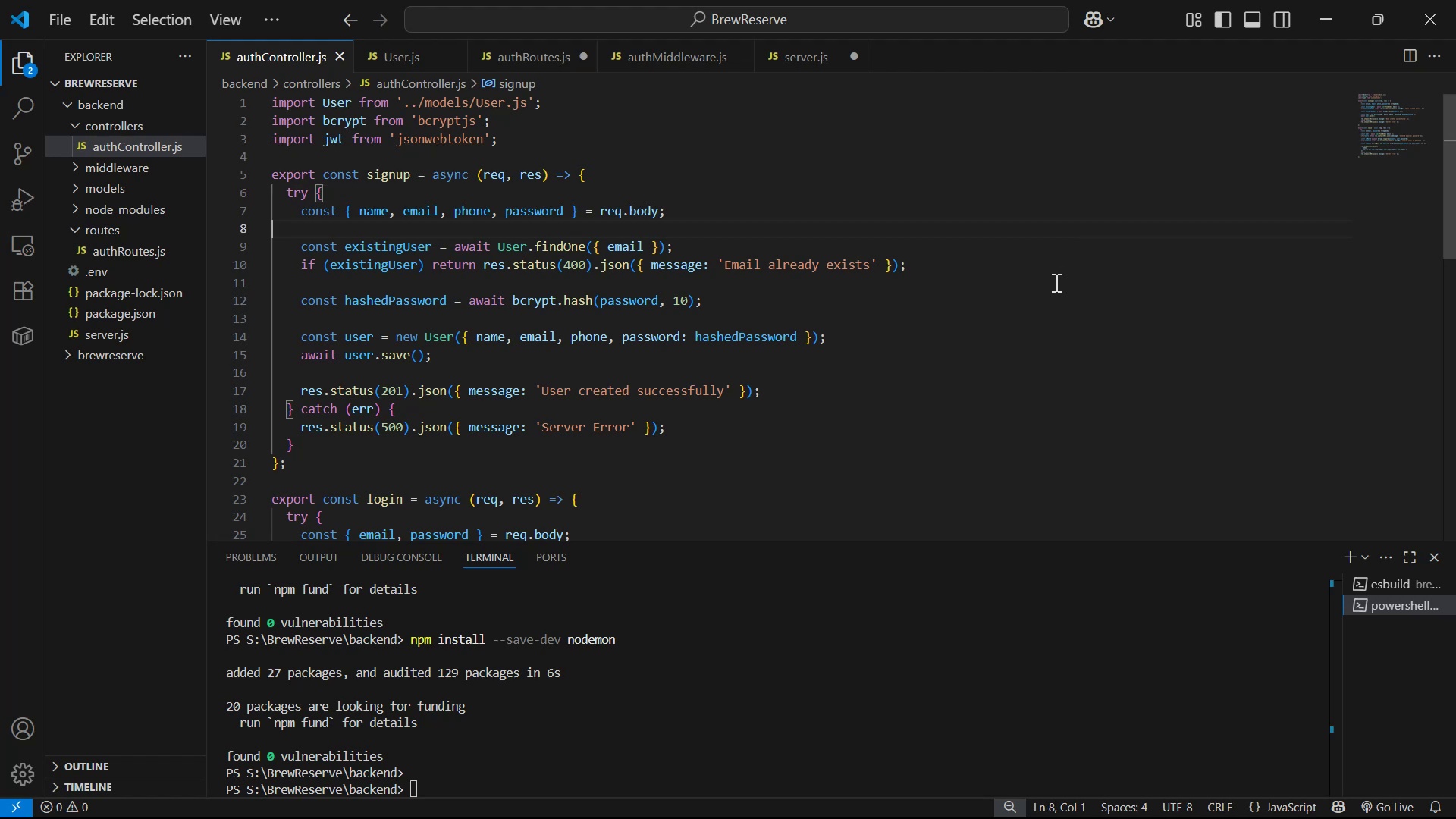 
key(Alt+Tab)
 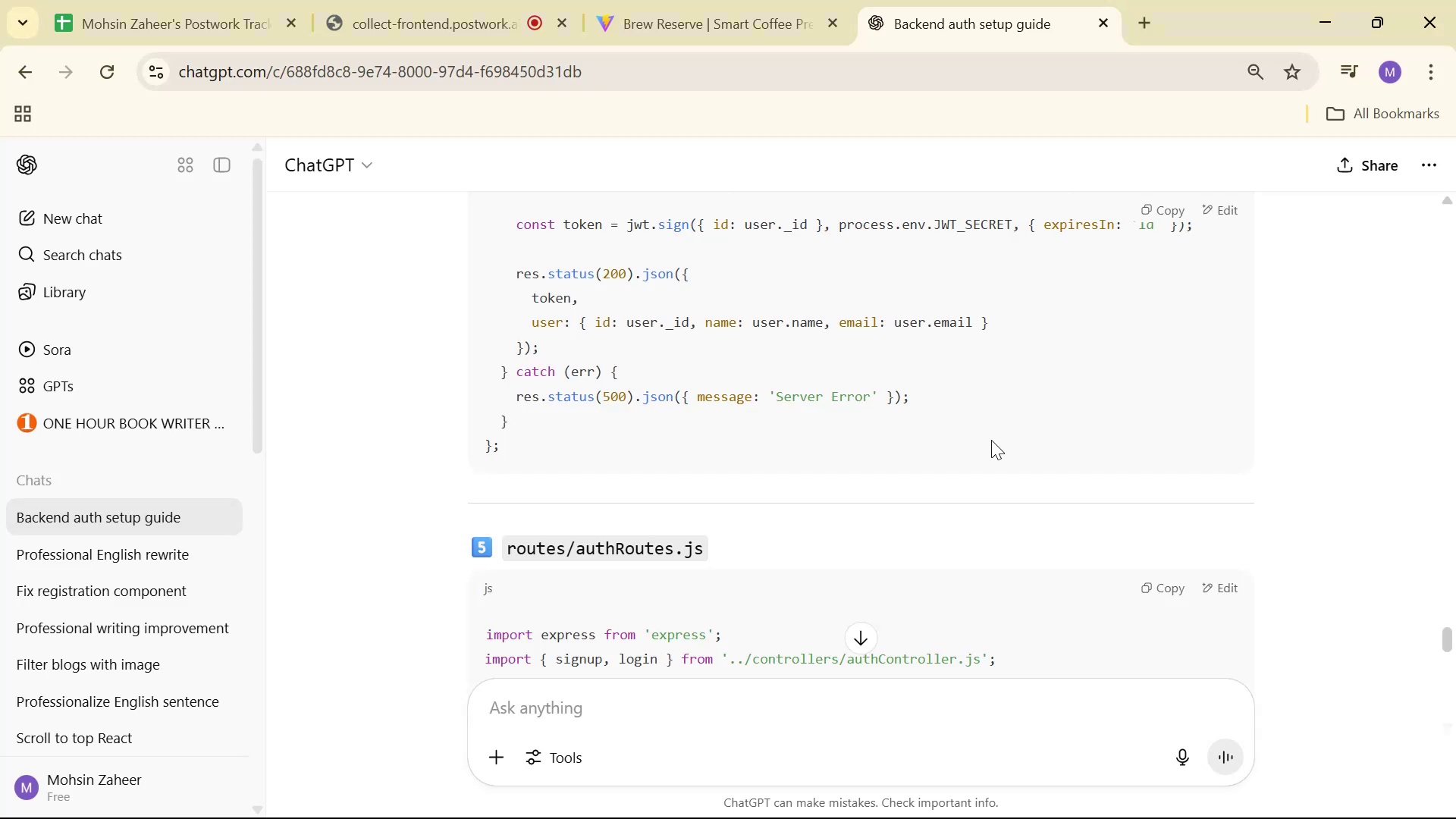 
scroll: coordinate [1000, 400], scroll_direction: down, amount: 2.0
 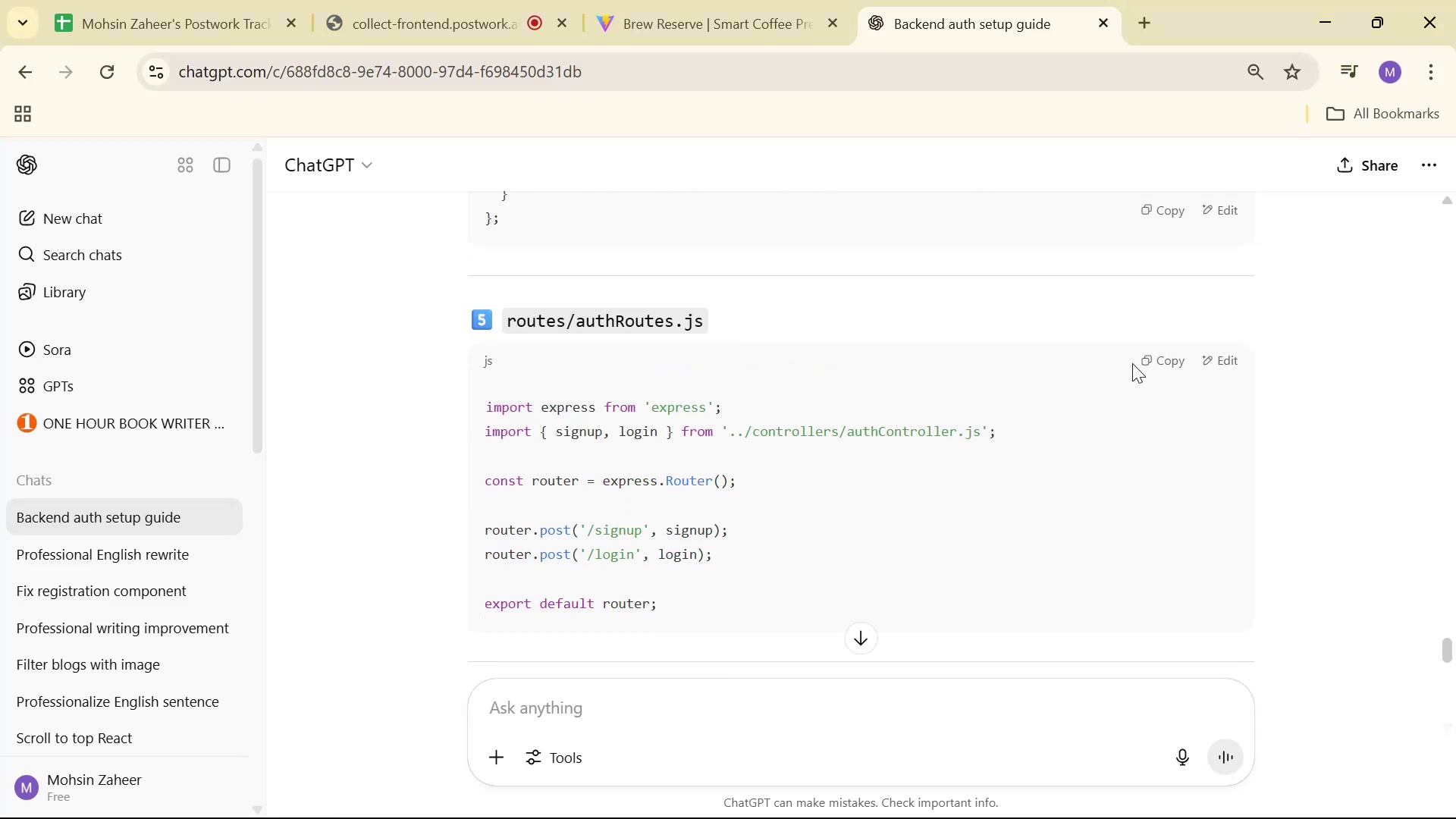 
left_click([1150, 356])
 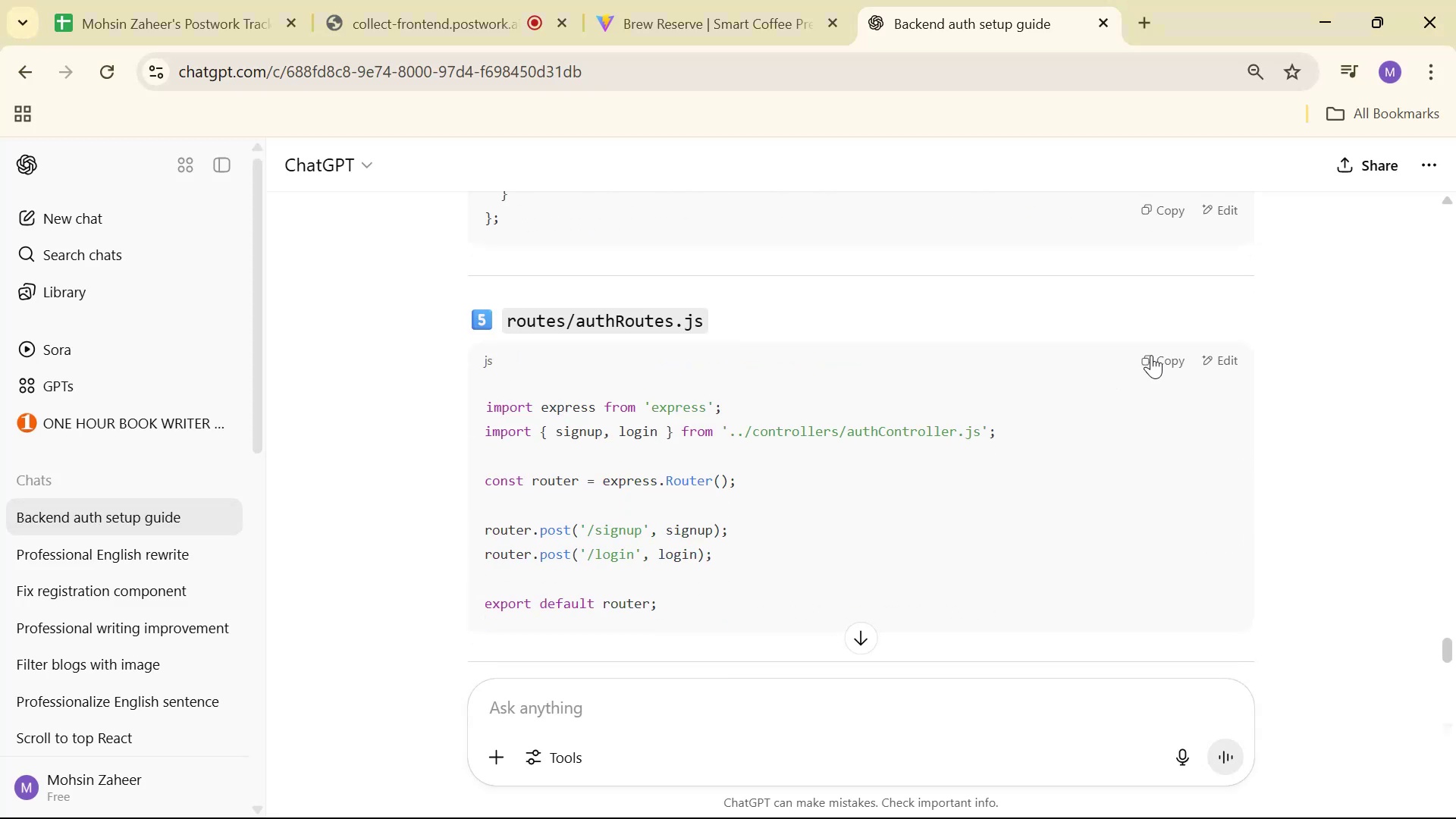 
key(Alt+AltLeft)
 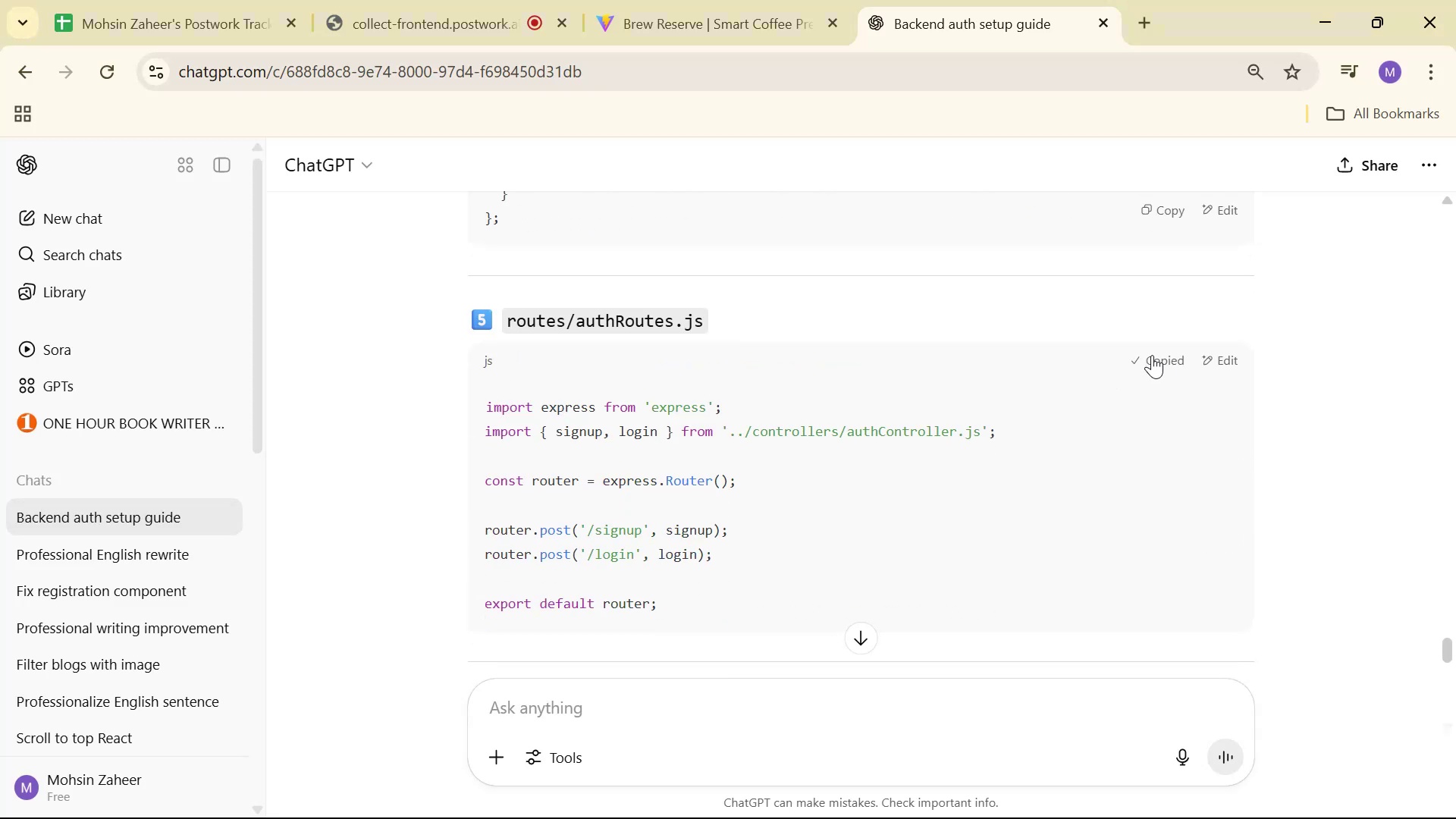 
key(Alt+Tab)
 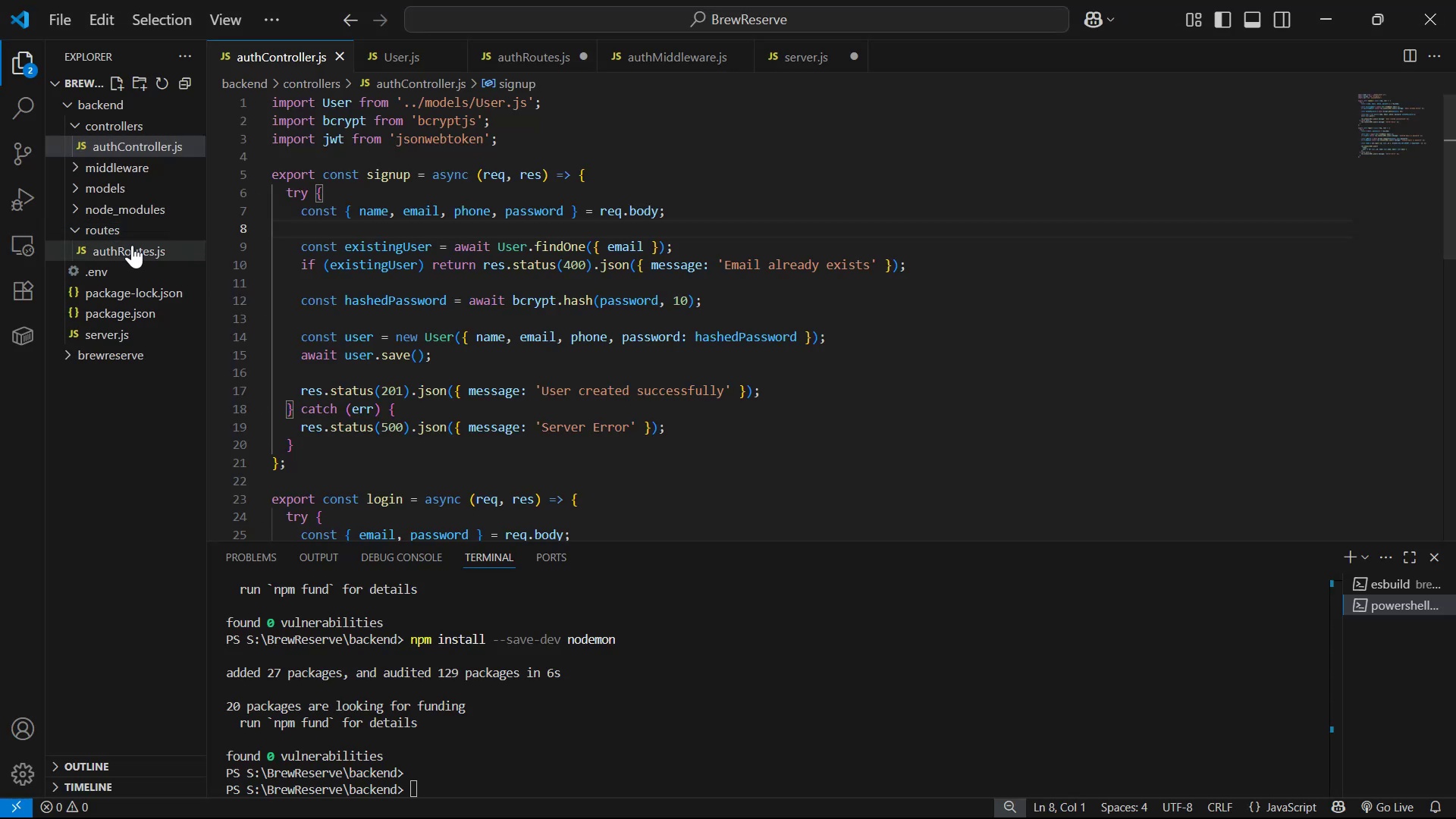 
double_click([657, 274])
 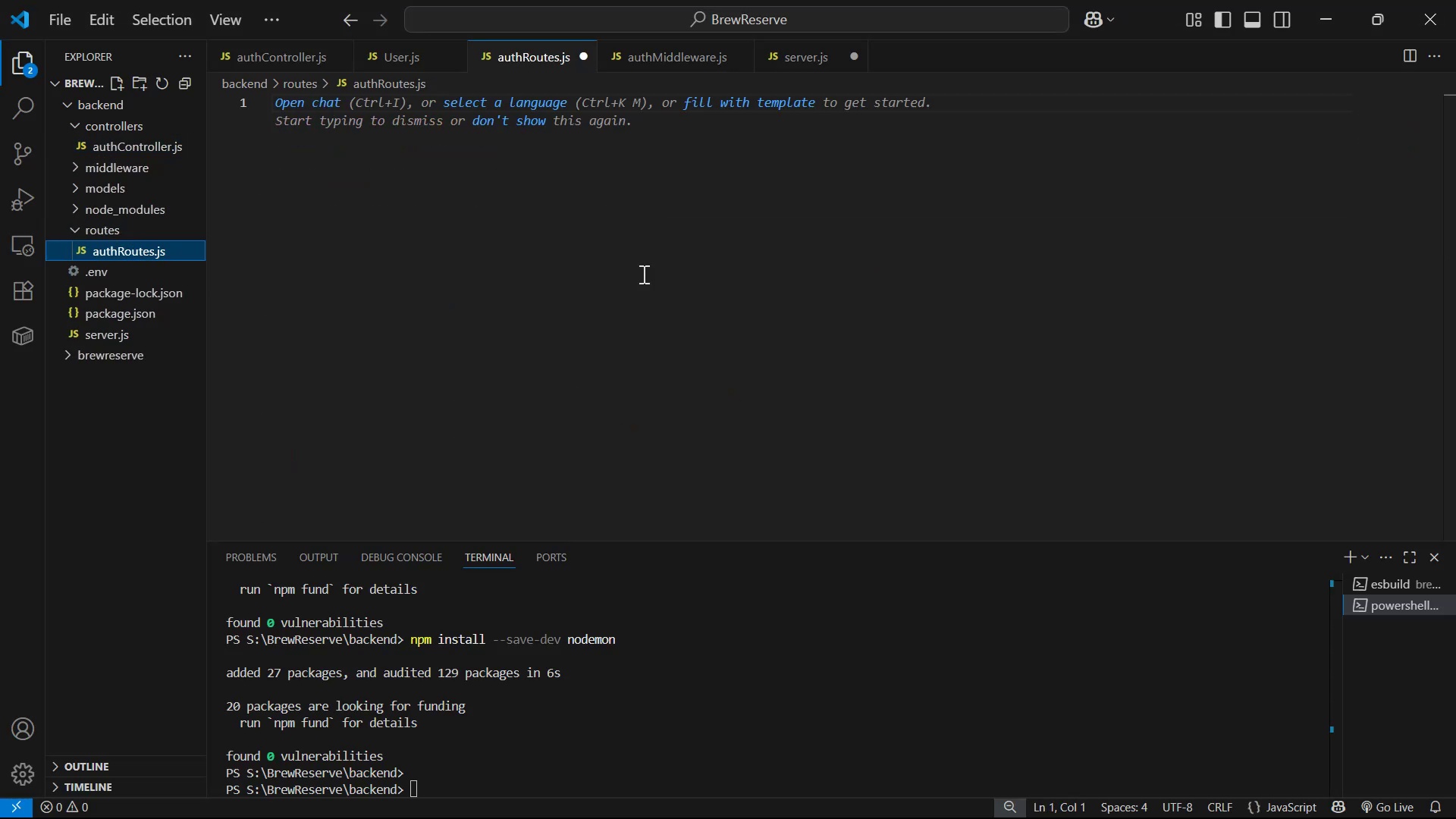 
key(Control+V)
 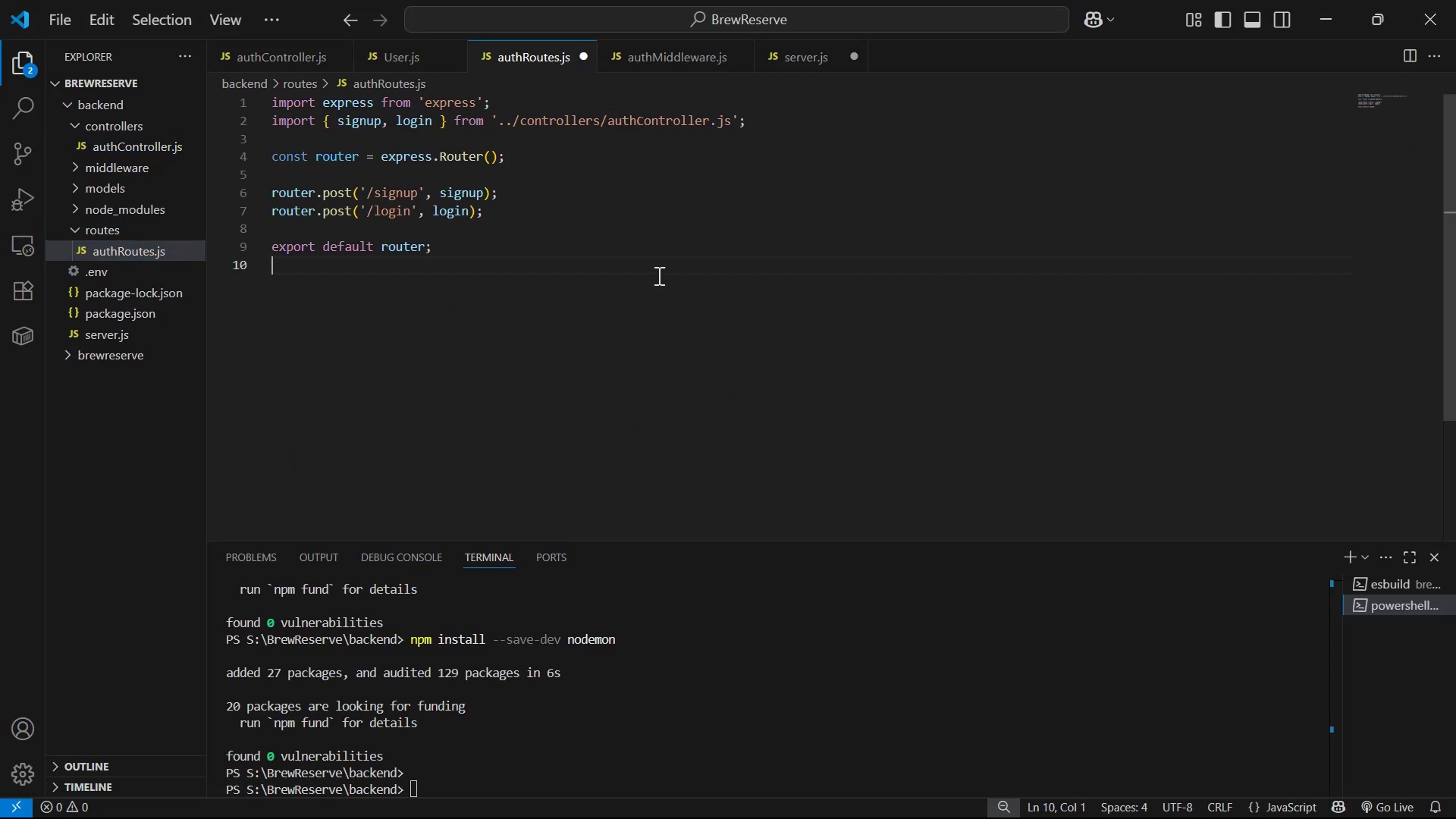 
key(Control+D)
 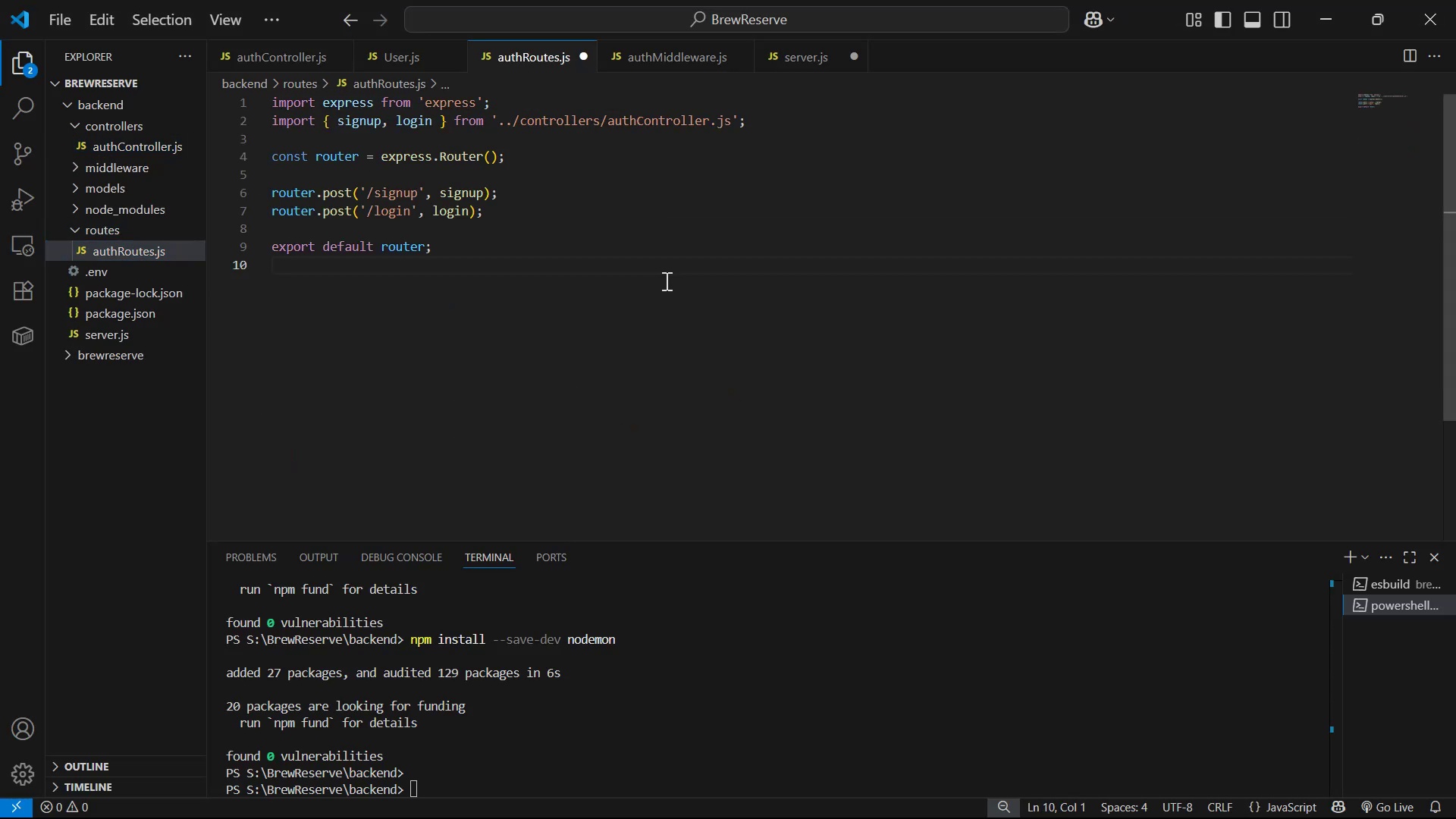 
key(Control+D)
 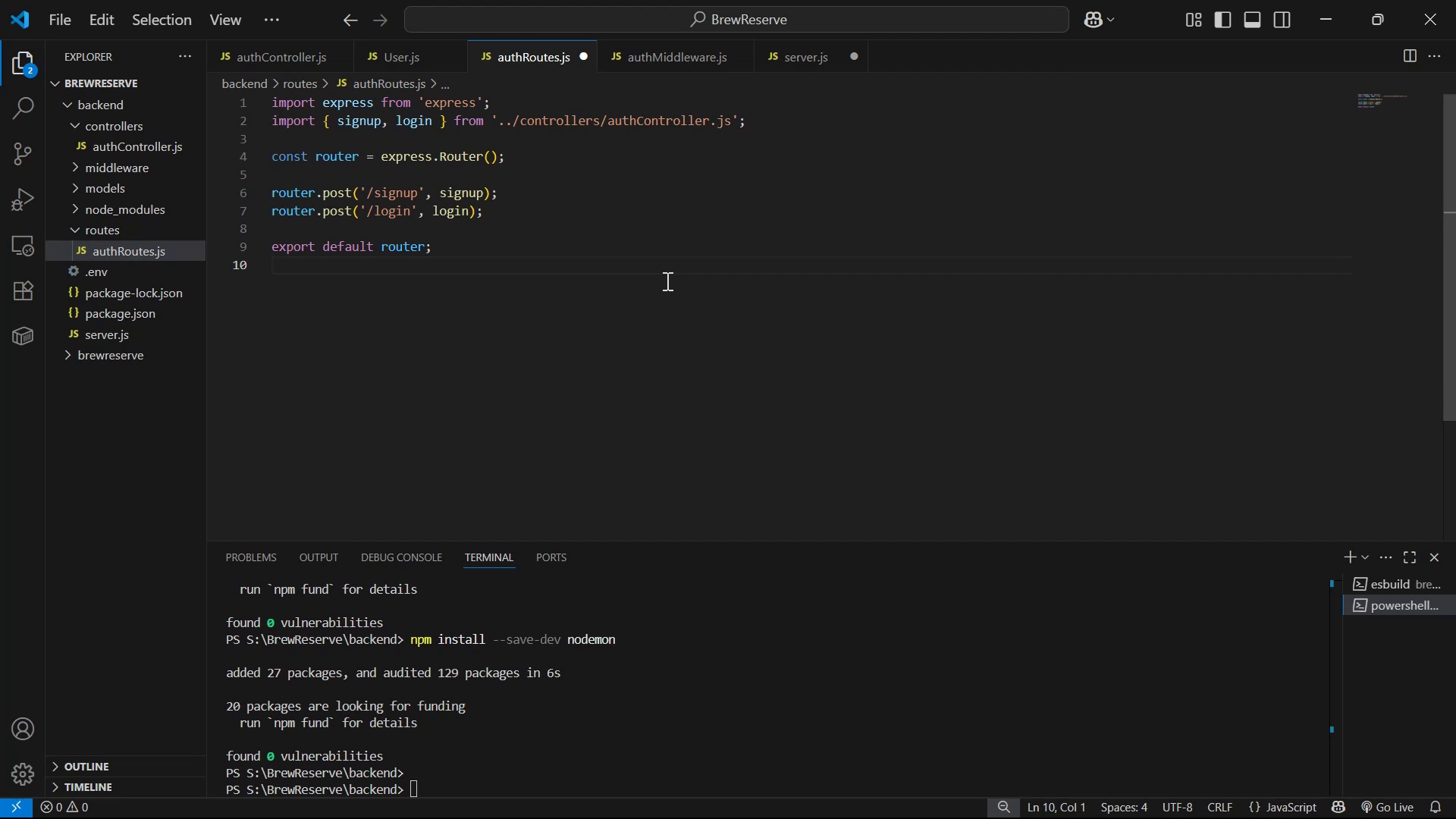 
key(Control+D)
 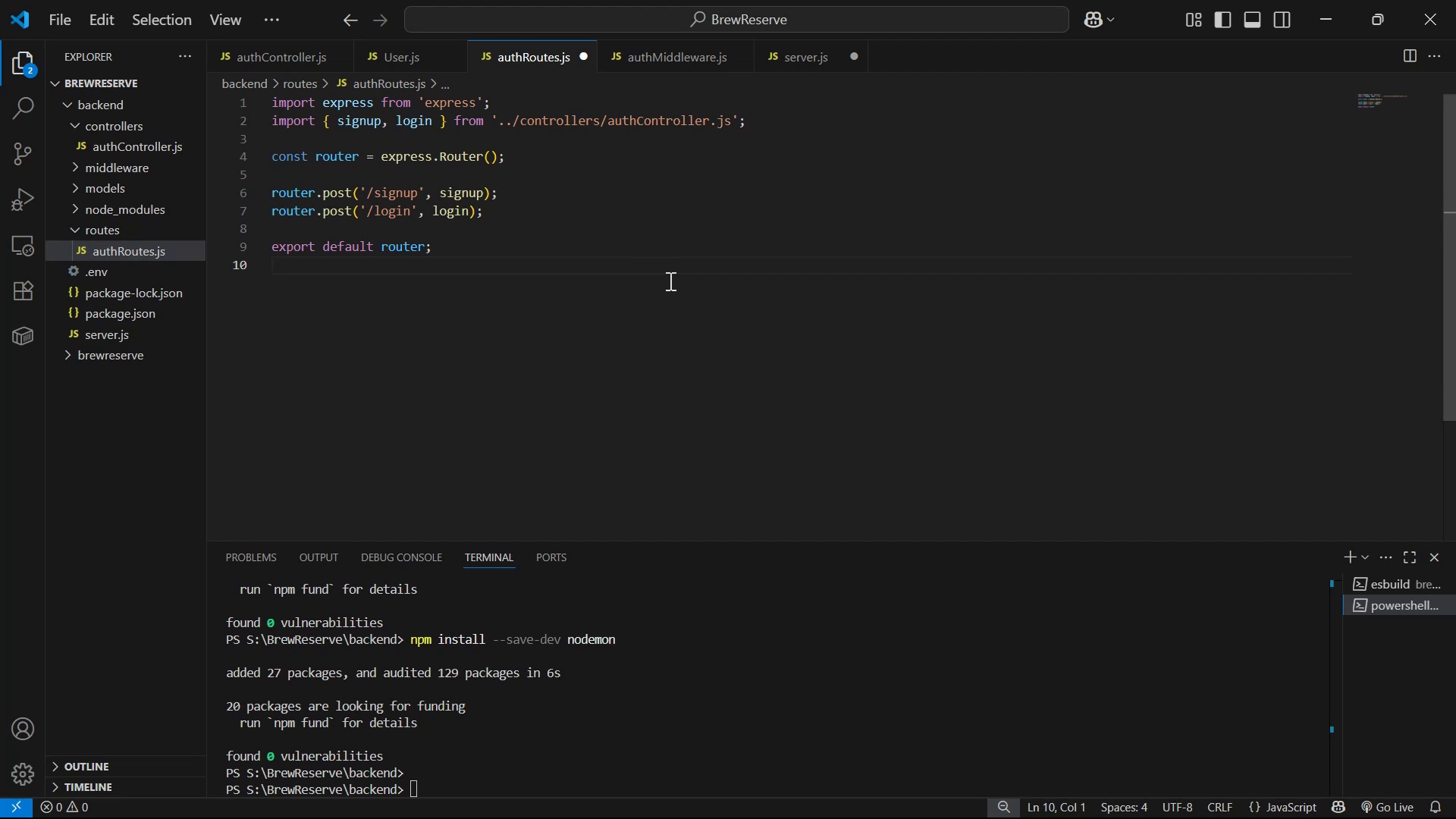 
key(Control+S)
 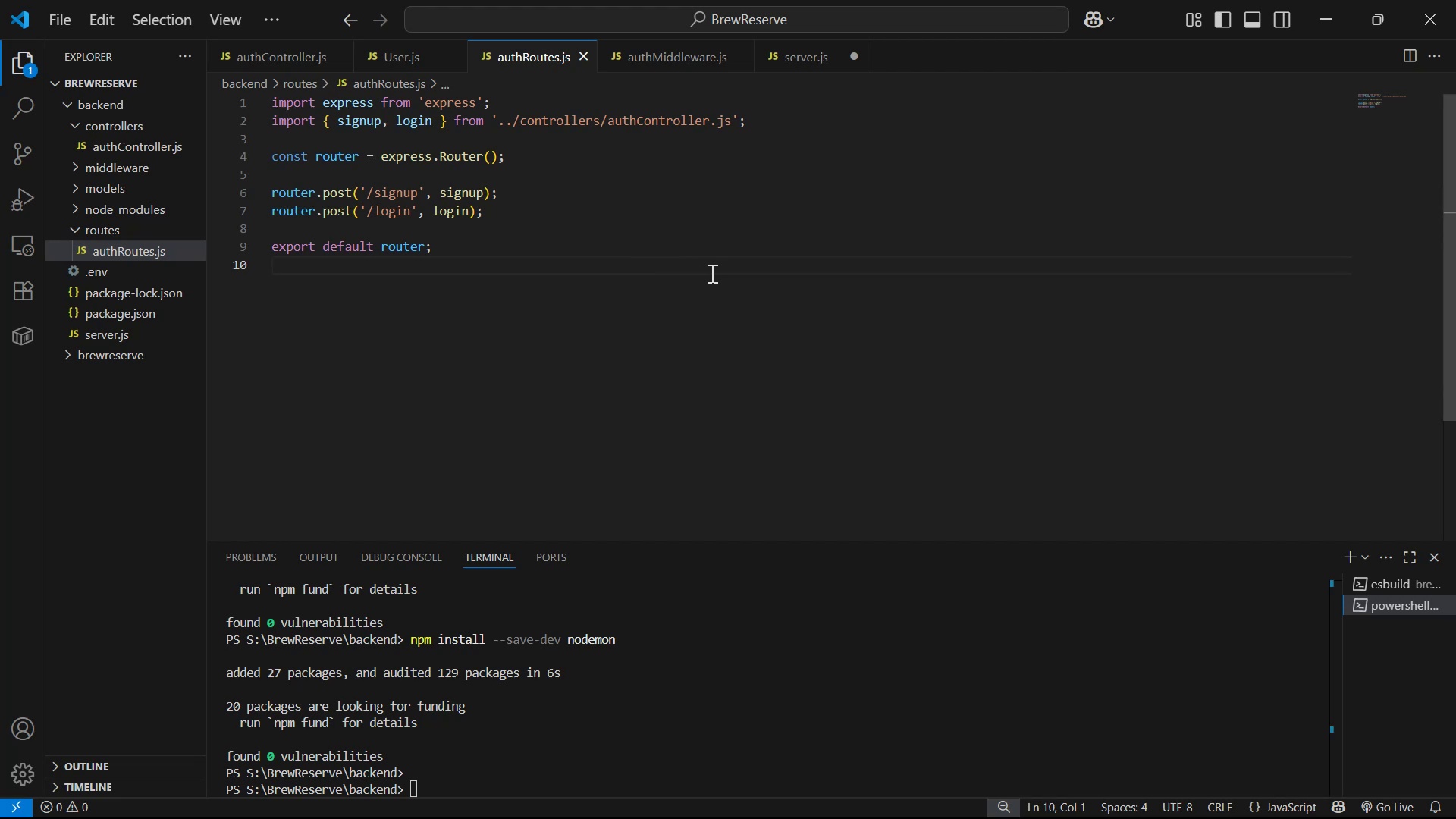 
key(Alt+AltLeft)
 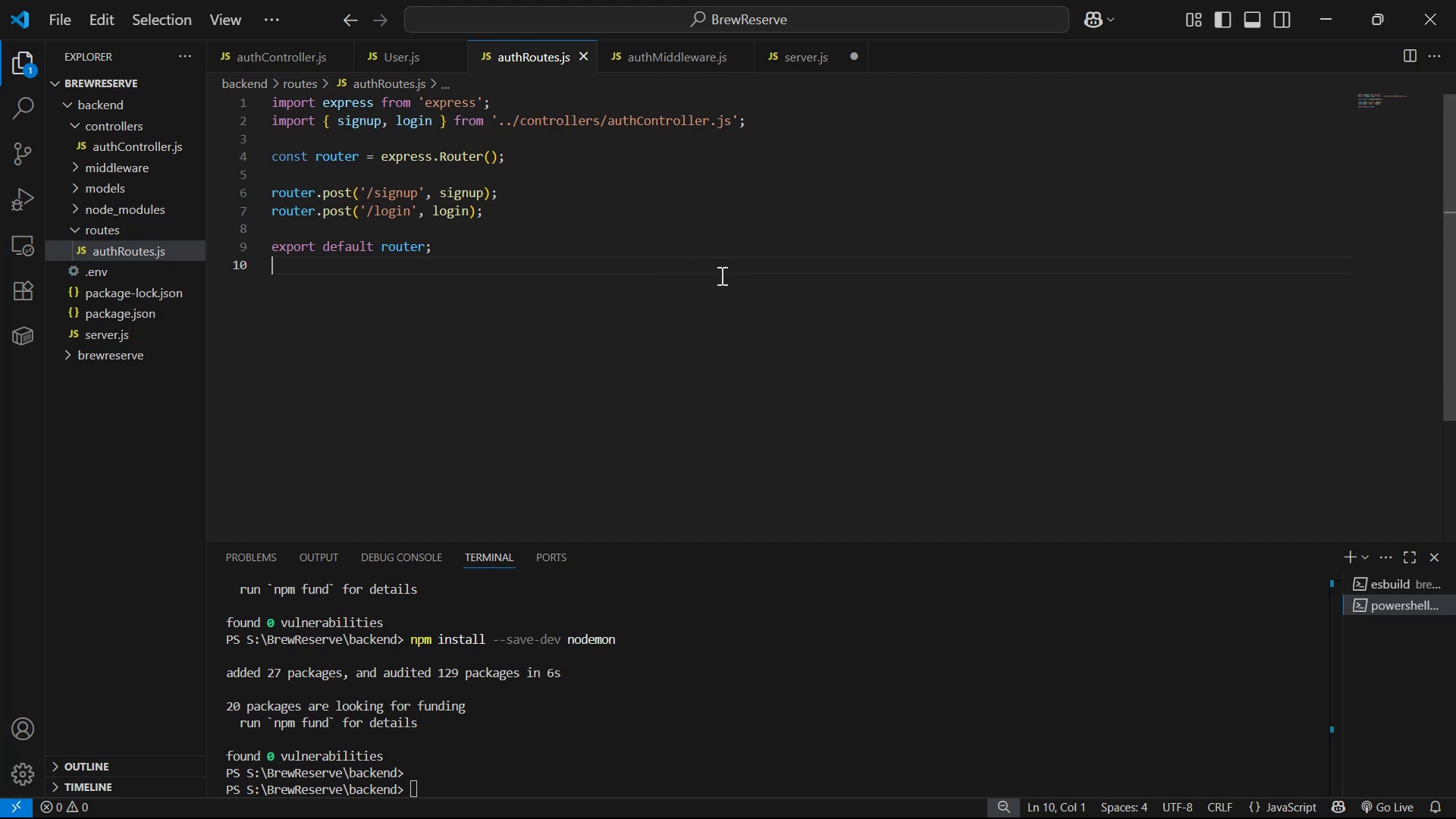 
key(Alt+Tab)
 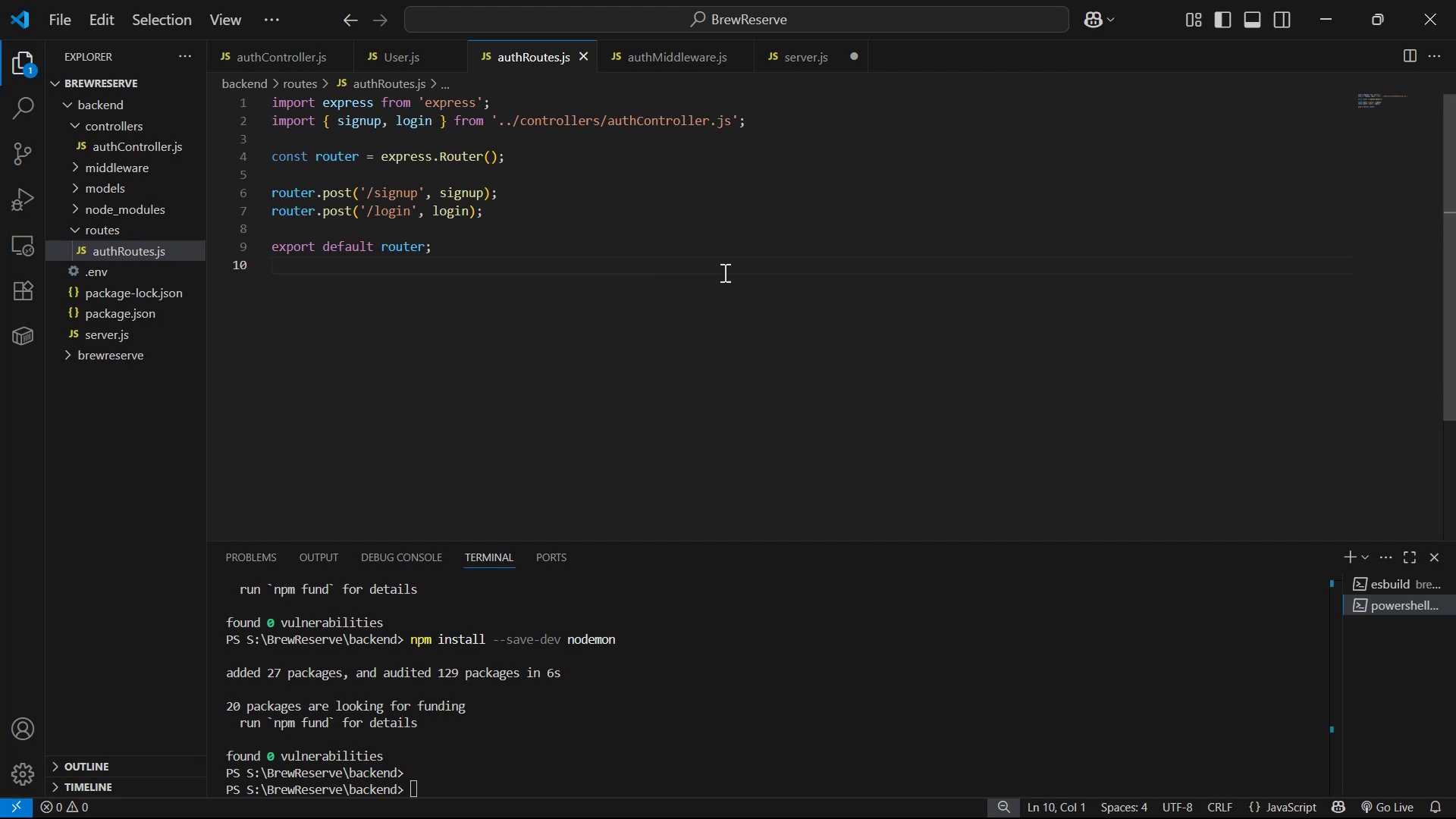 
scroll: coordinate [908, 290], scroll_direction: down, amount: 4.0
 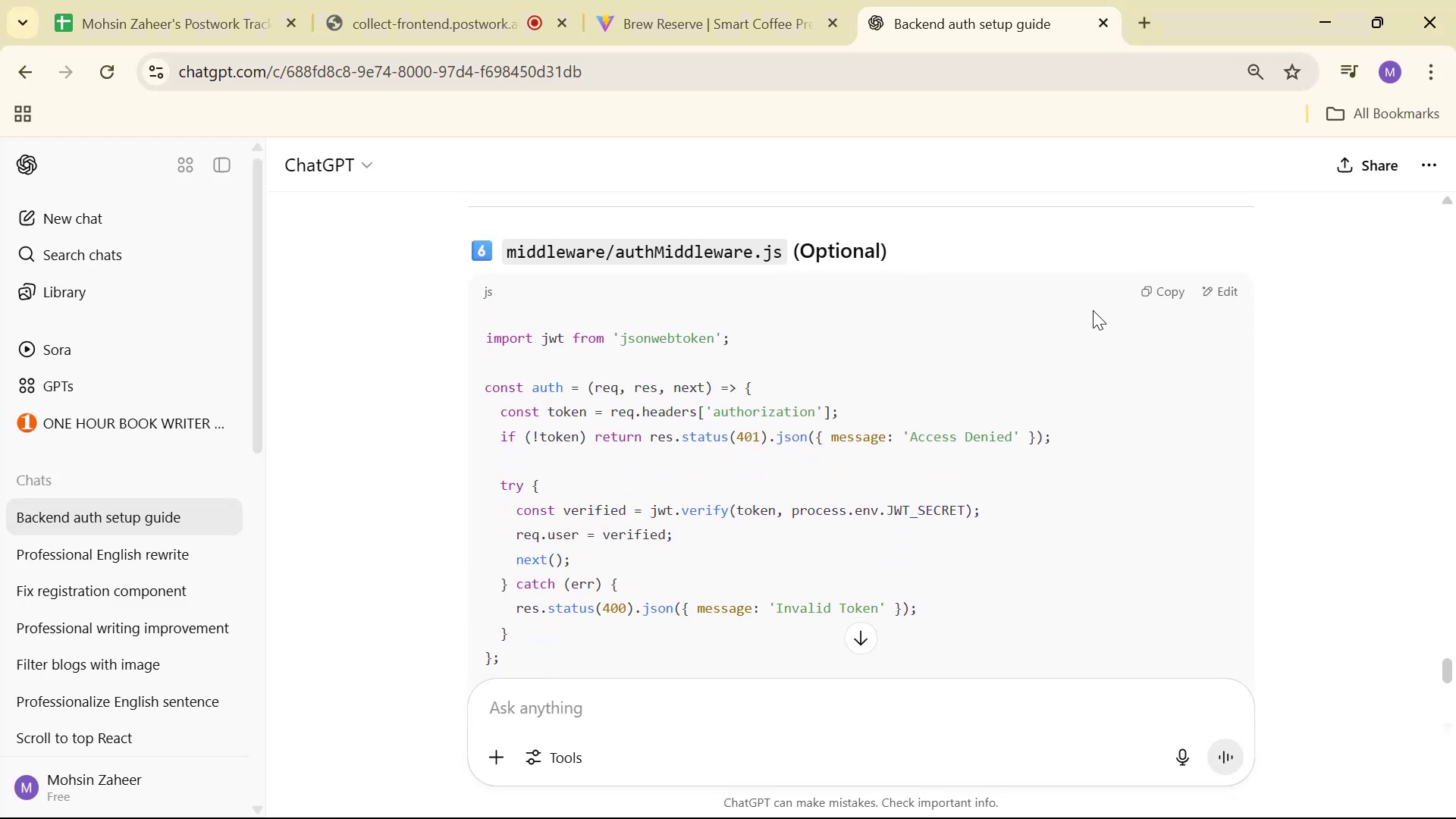 
key(Alt+AltLeft)
 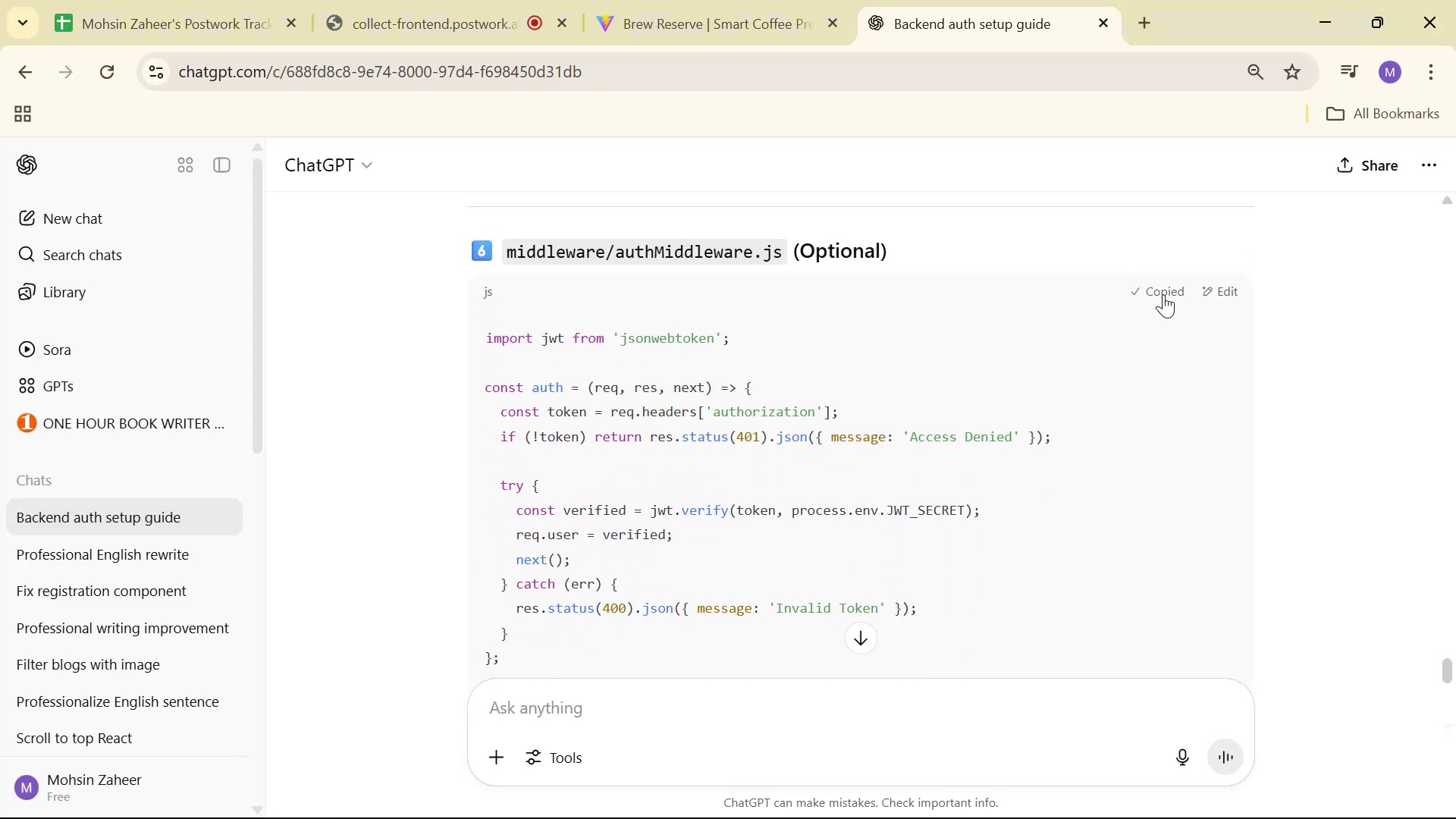 
key(Alt+Tab)
 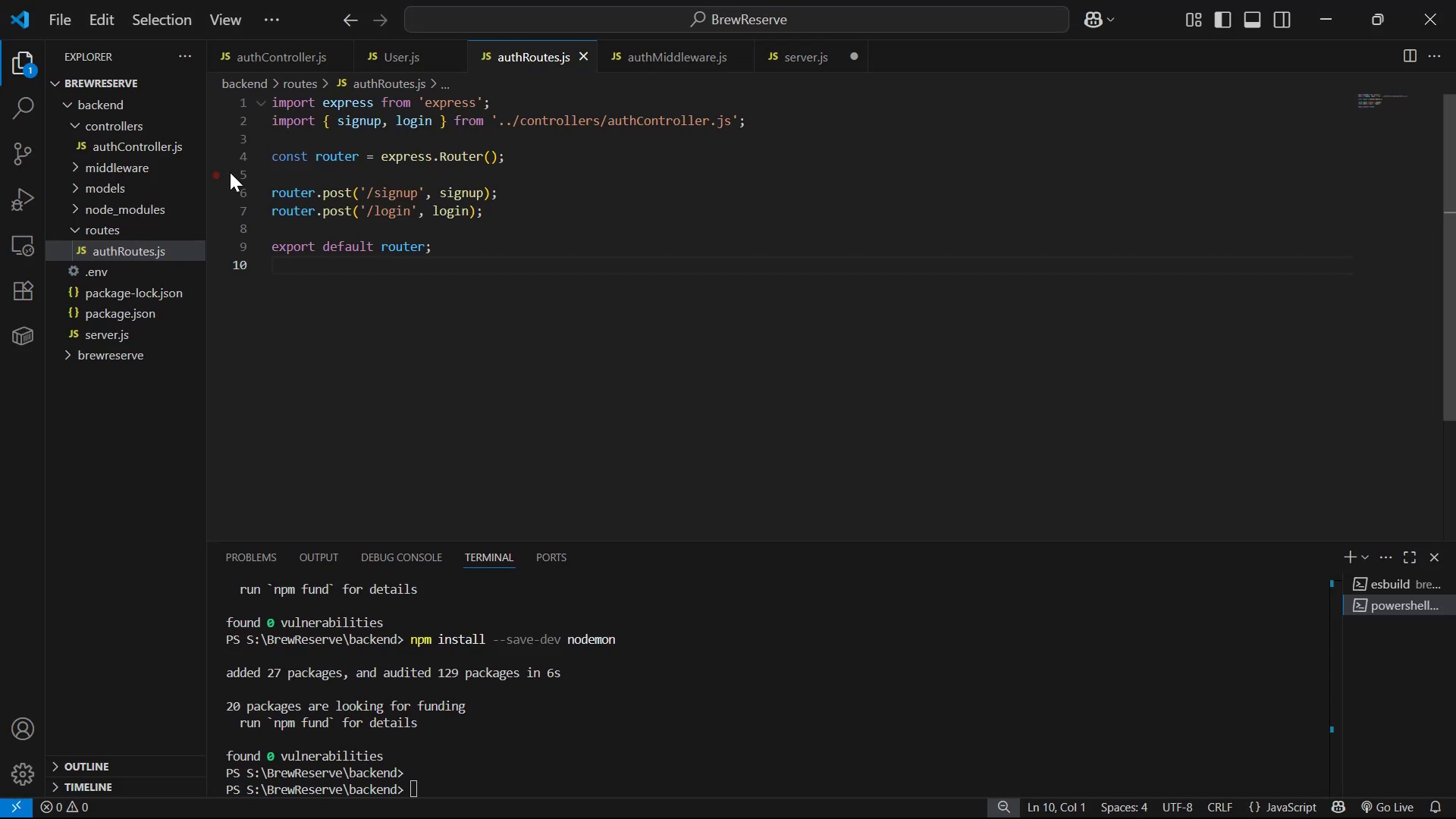 
left_click([187, 147])
 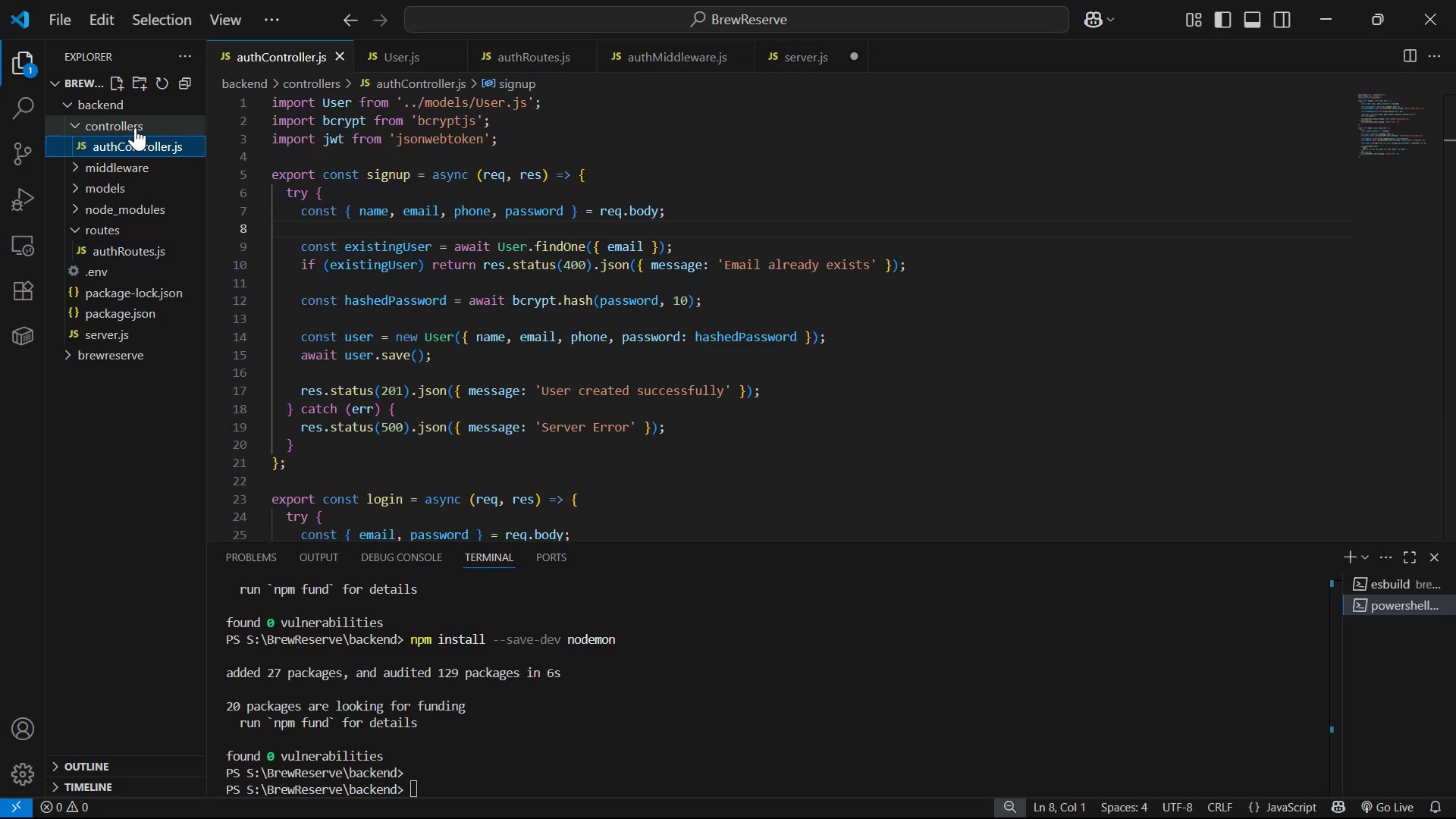 
double_click([138, 149])
 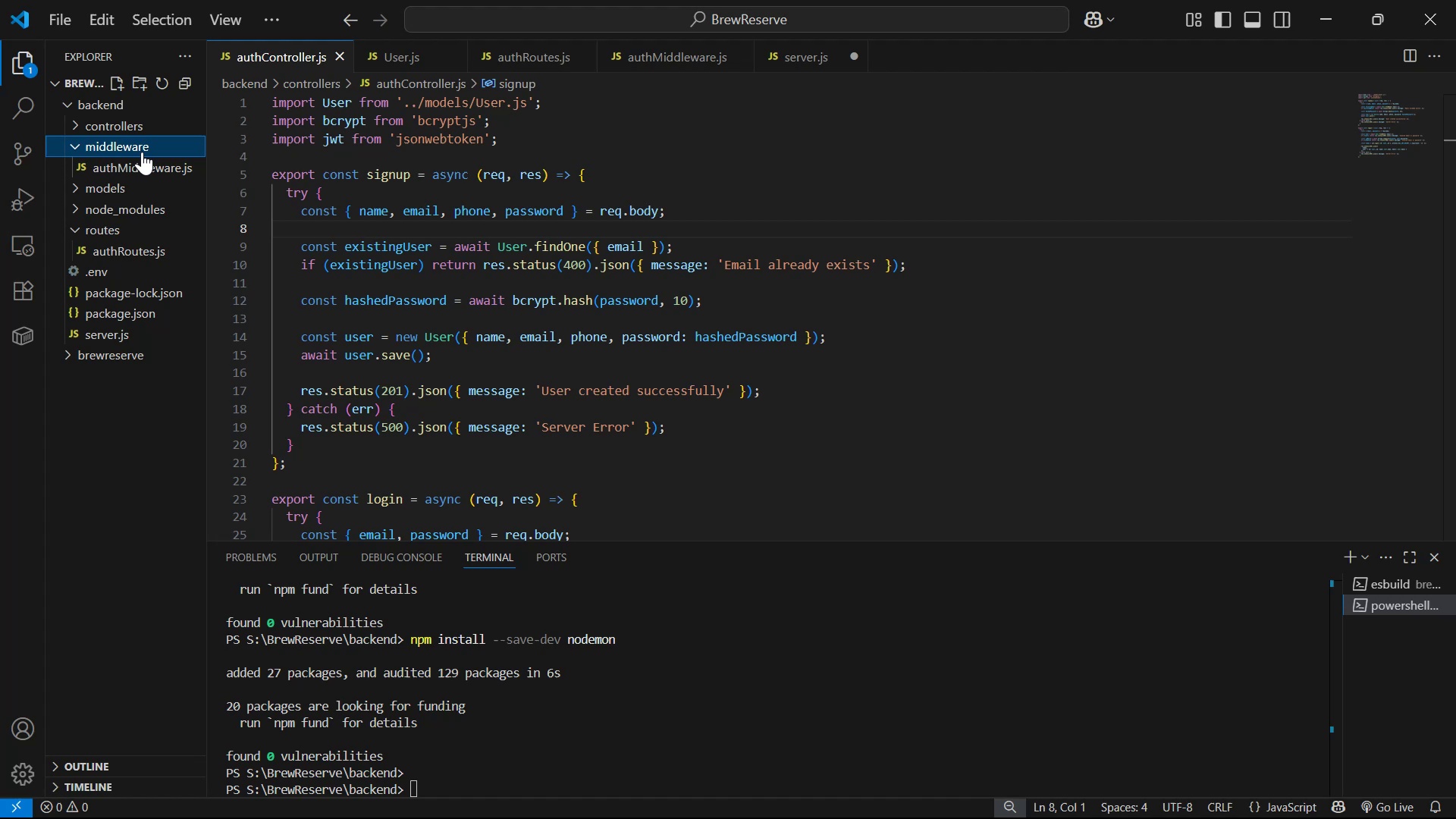 
triple_click([152, 162])
 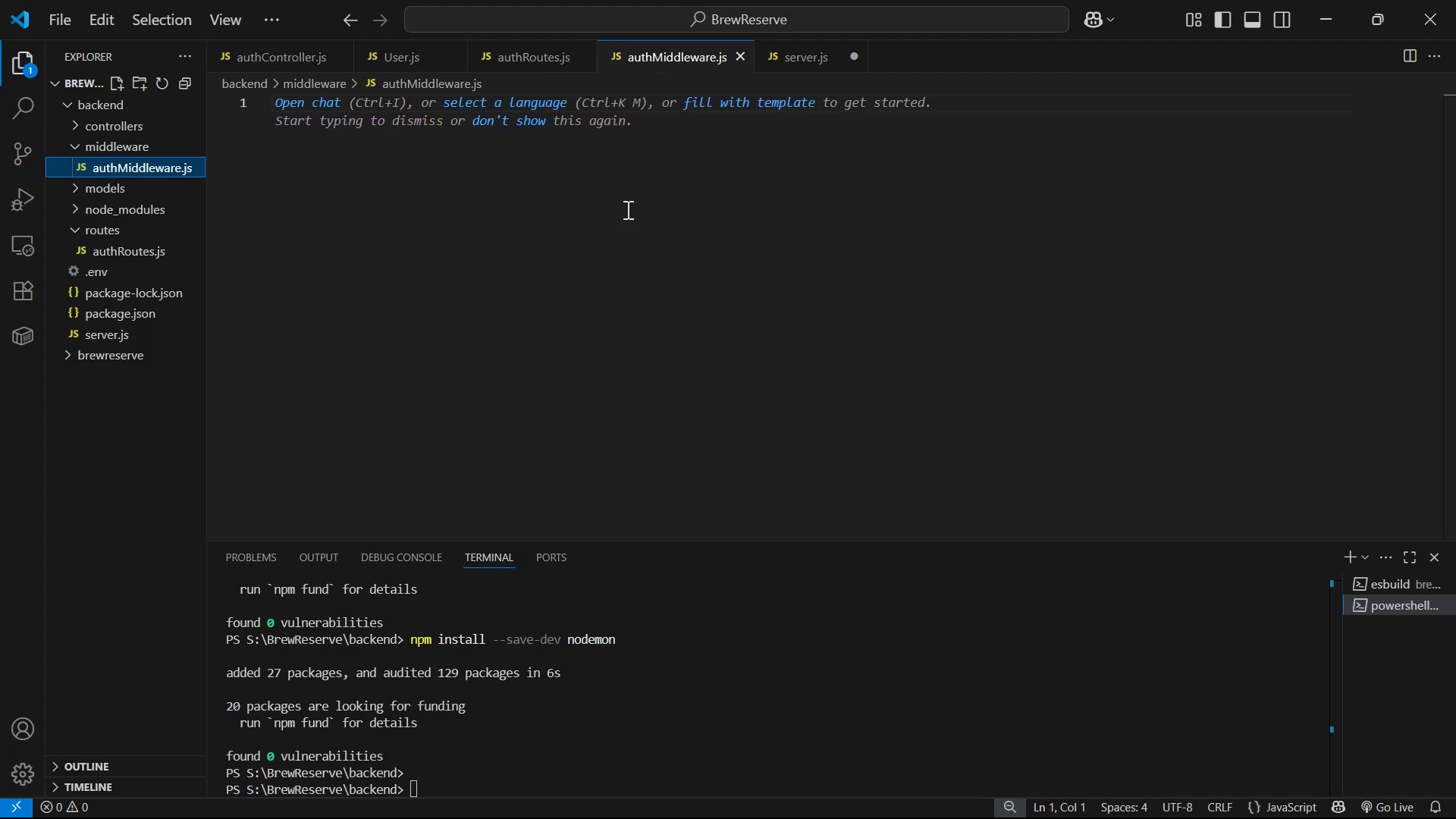 
key(Control+V)
 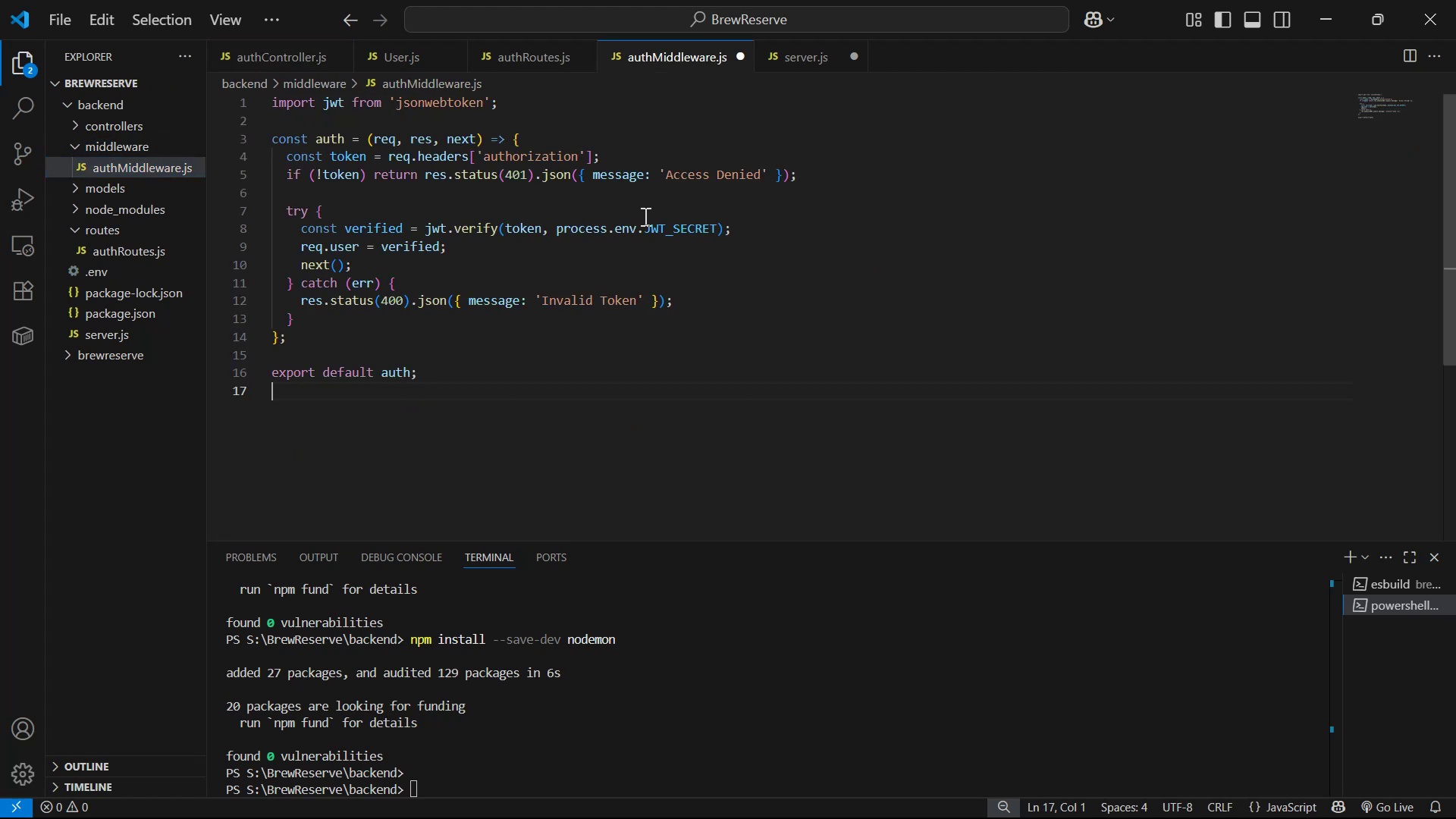 
key(Control+ControlLeft)
 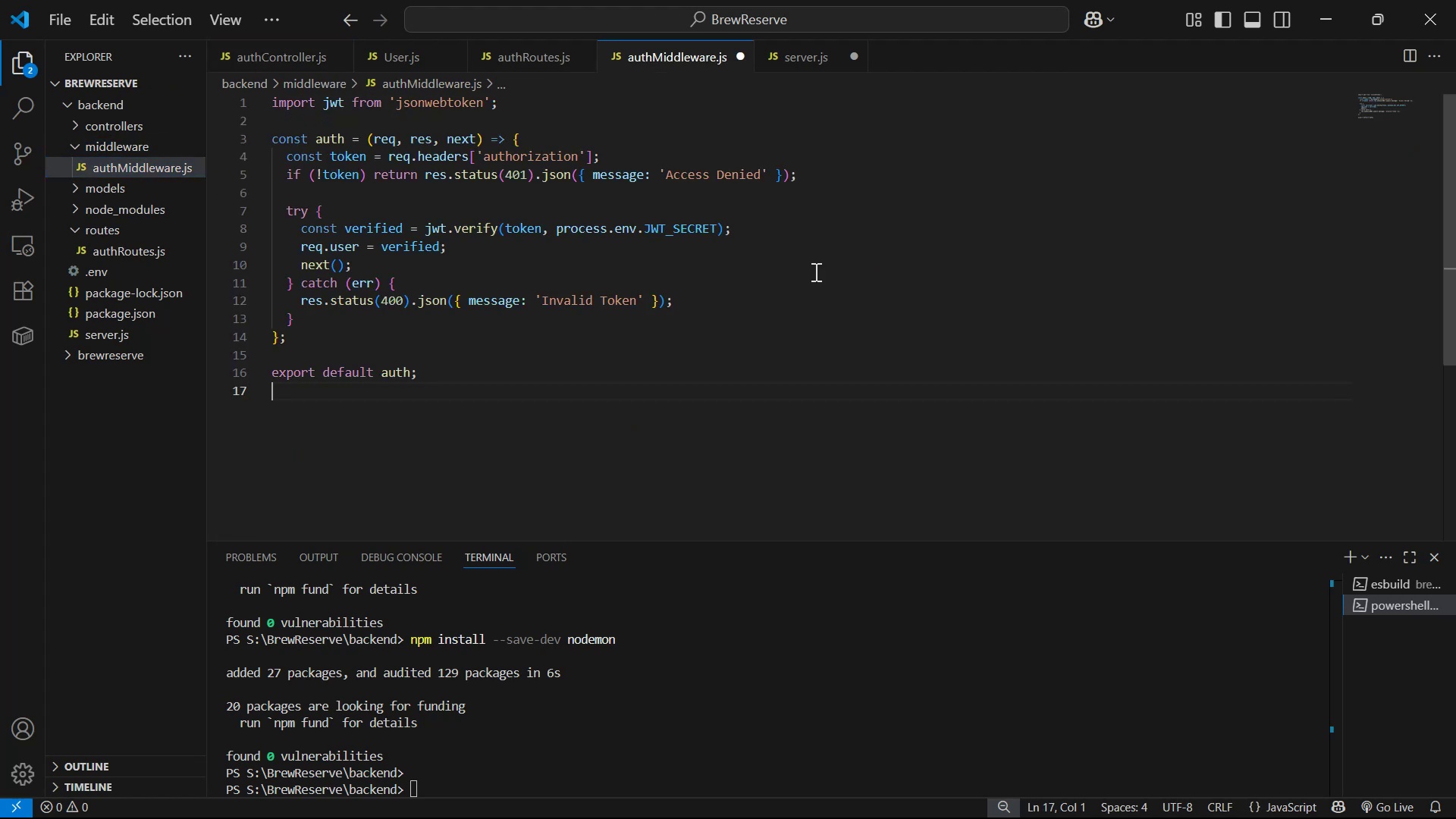 
wait(13.17)
 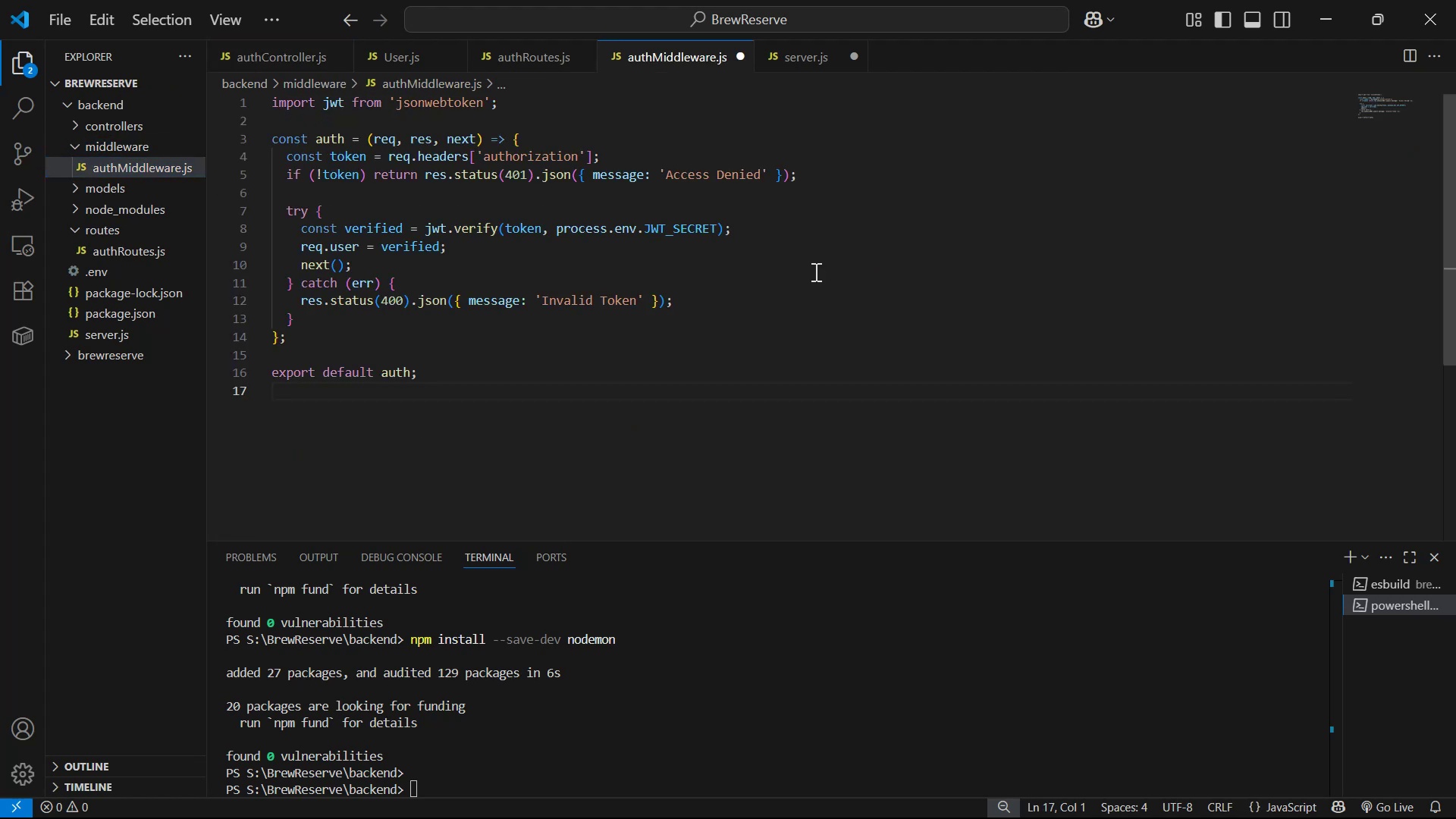 
key(Control+S)
 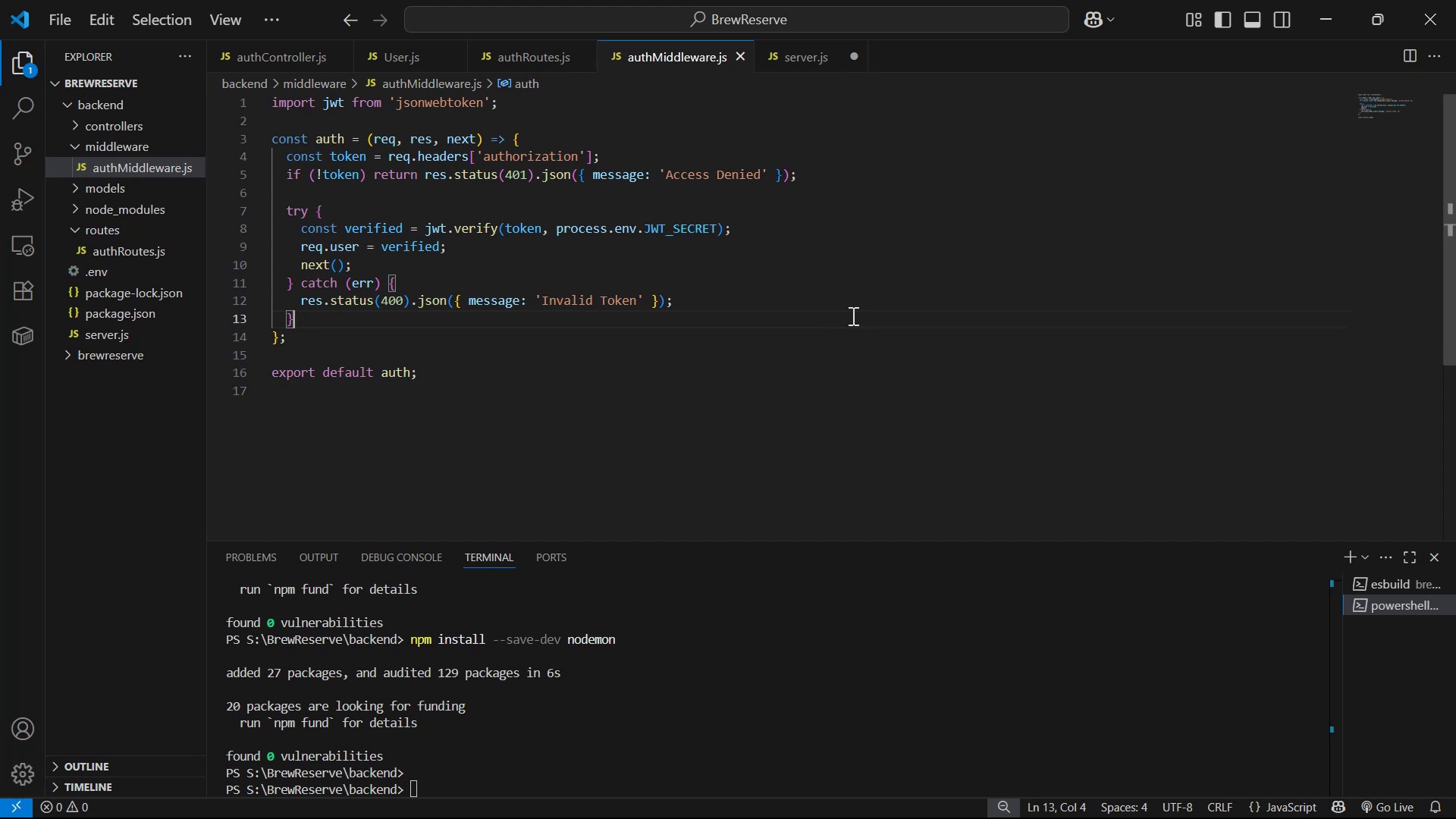 
key(Alt+AltLeft)
 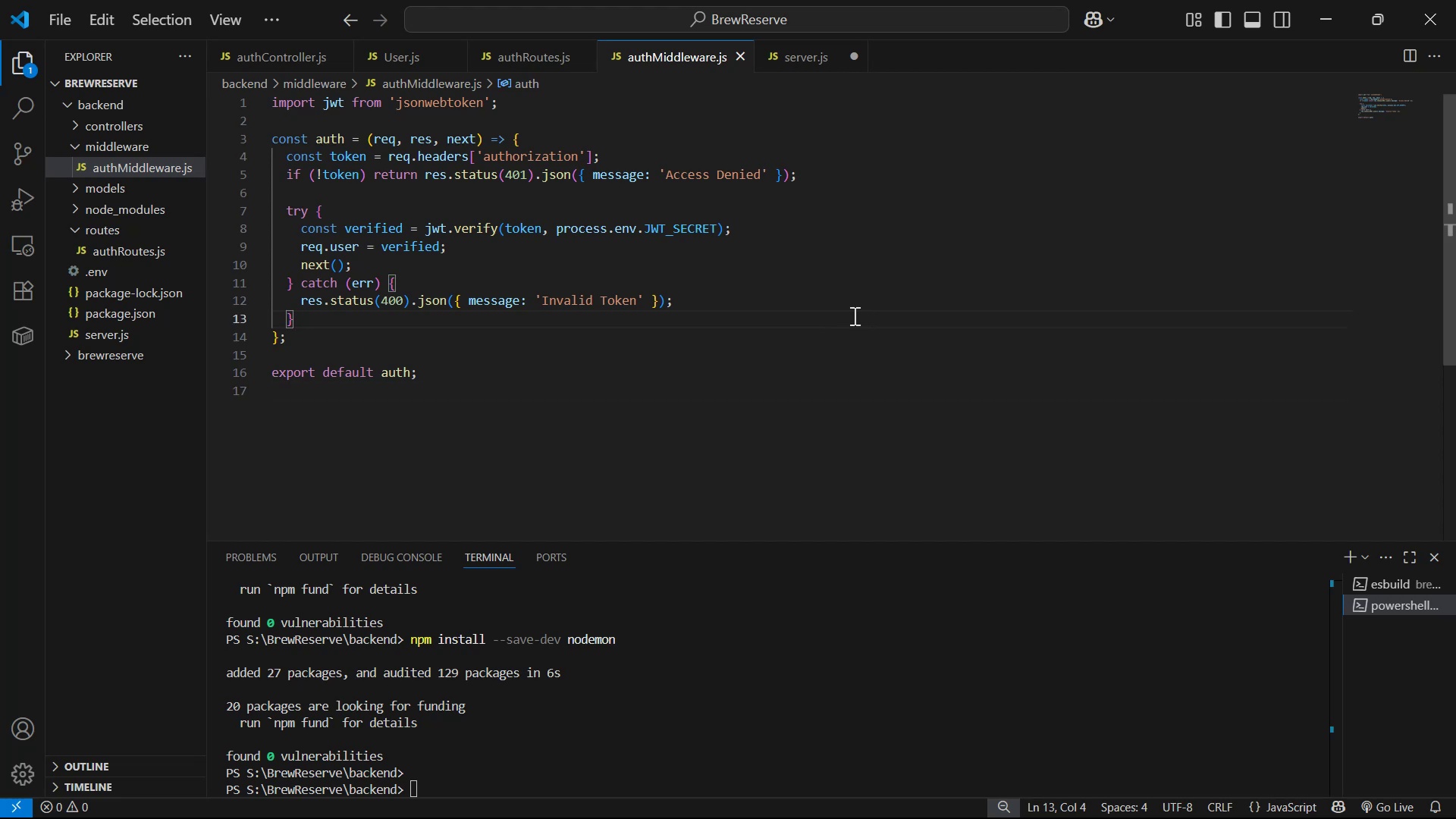 
key(Alt+Tab)
 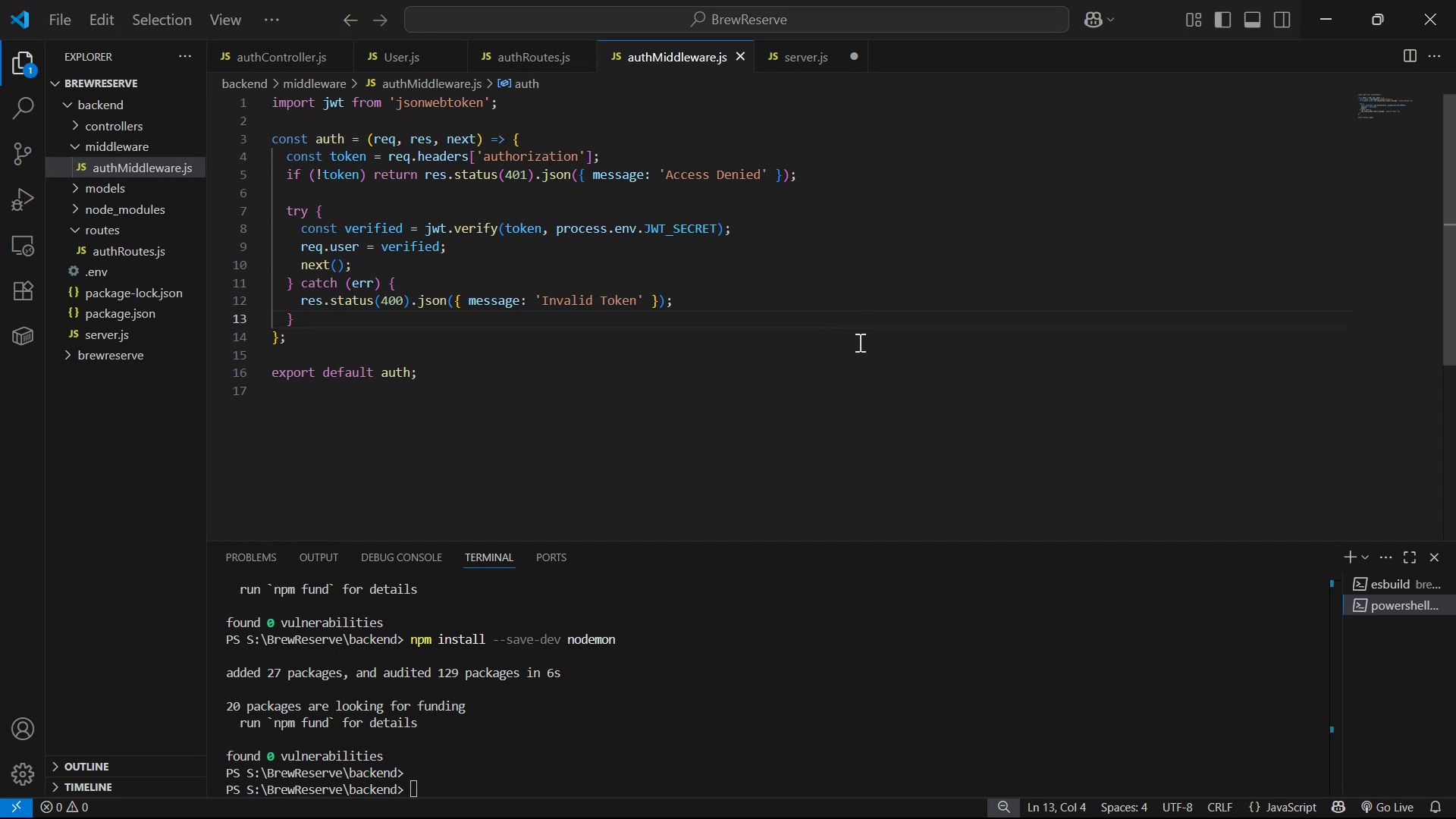 
scroll: coordinate [850, 326], scroll_direction: down, amount: 4.0
 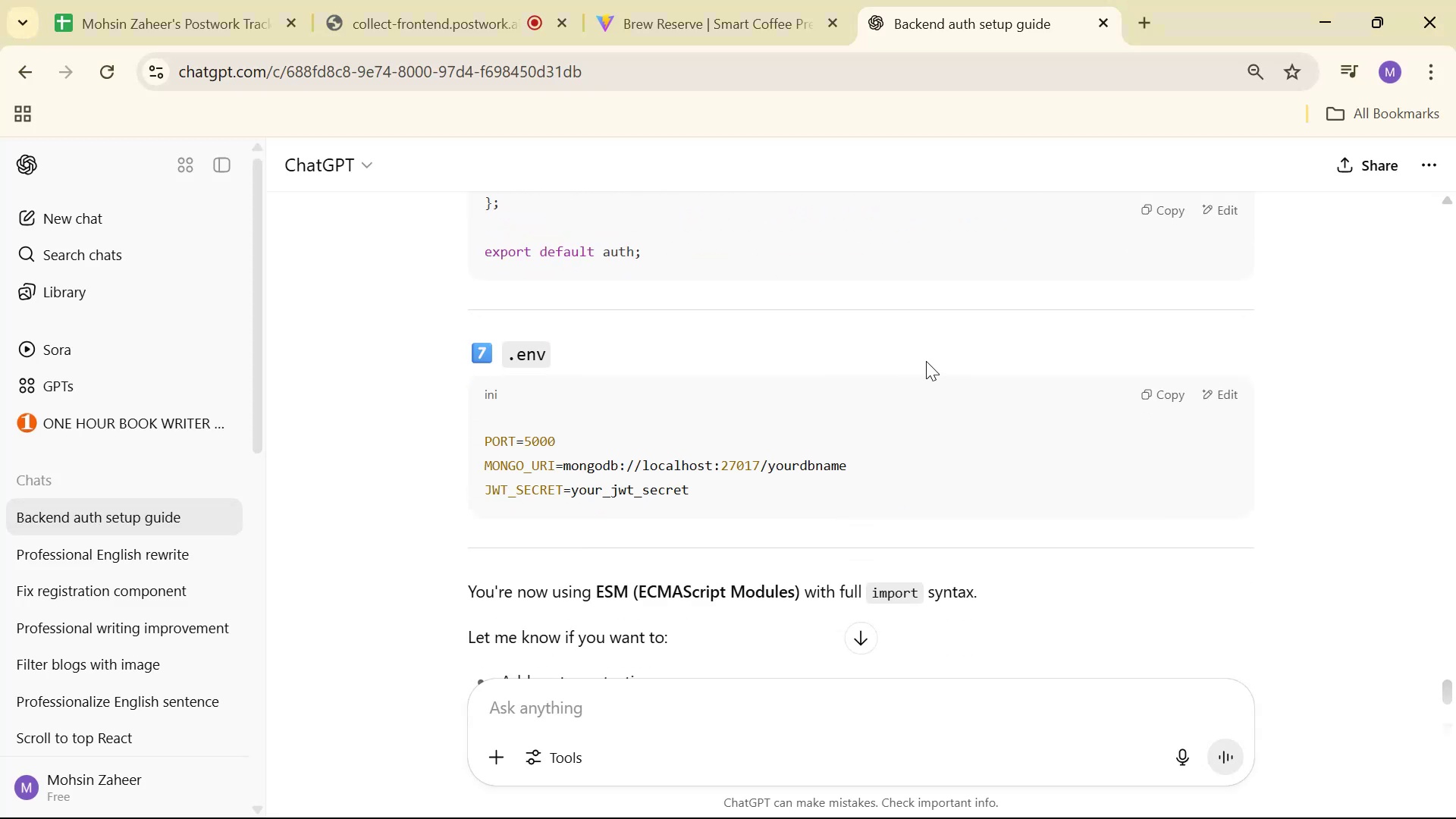 
left_click([1167, 393])
 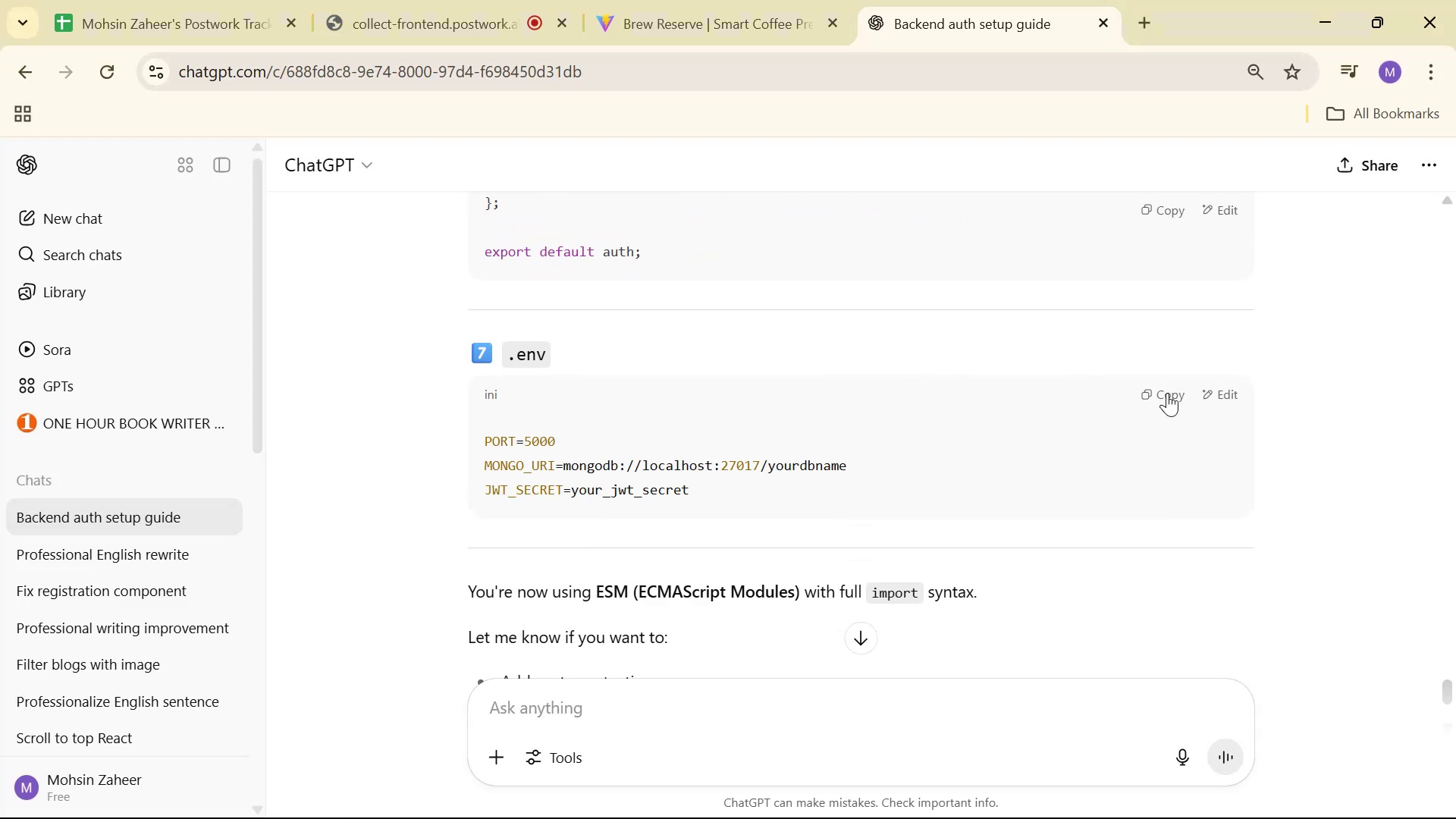 
key(Alt+AltLeft)
 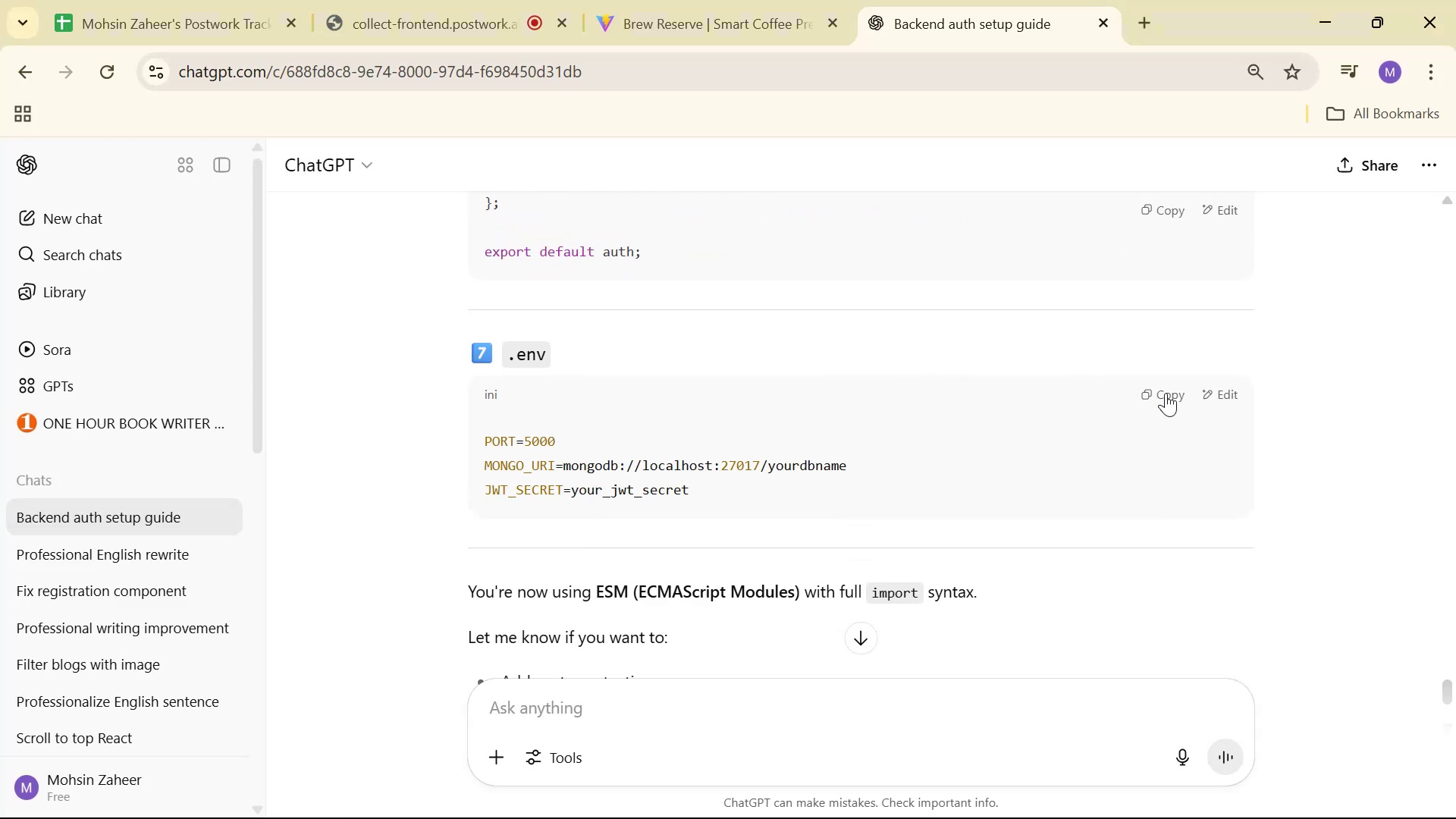 
key(Alt+Tab)
 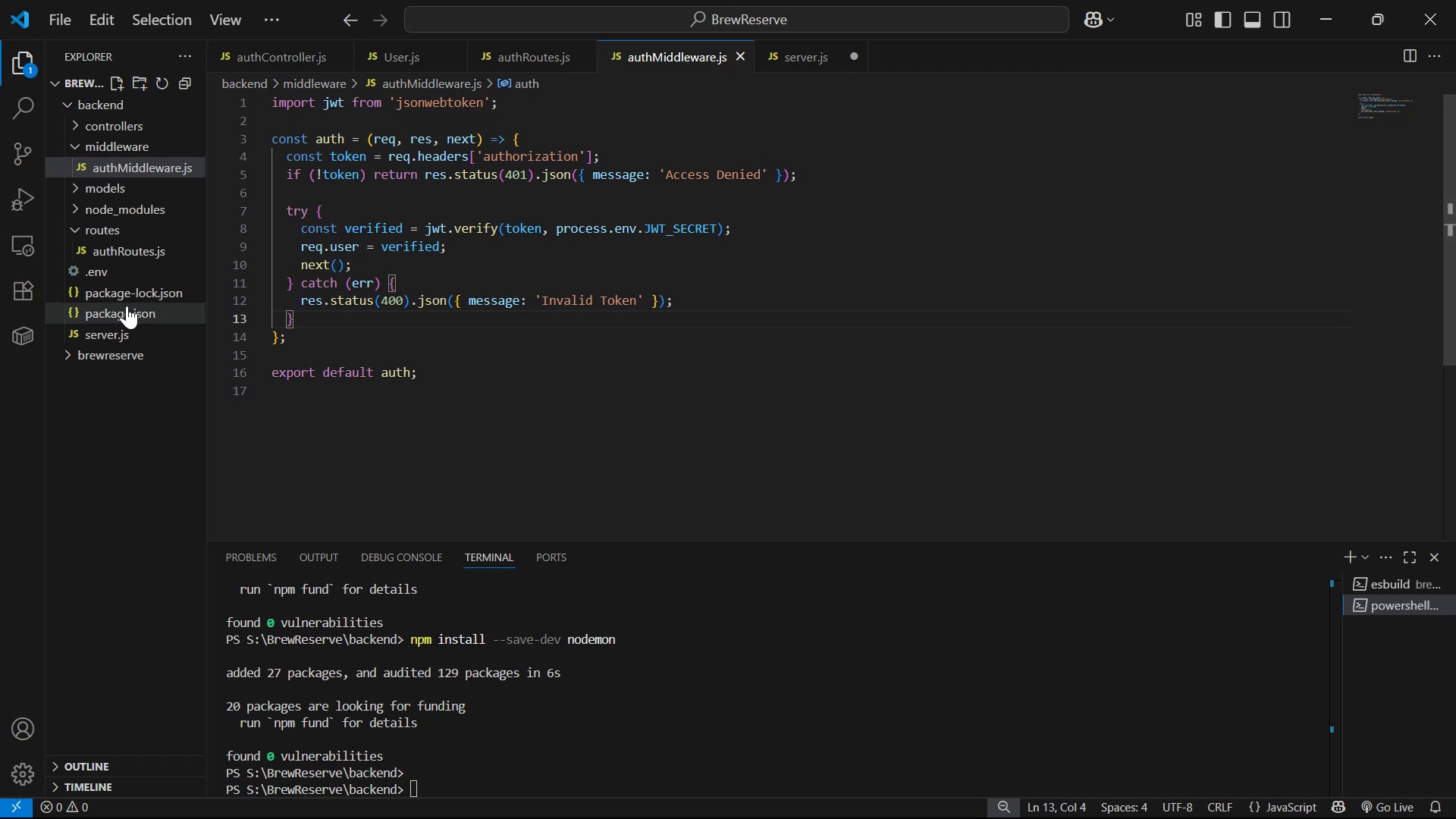 
left_click([136, 273])
 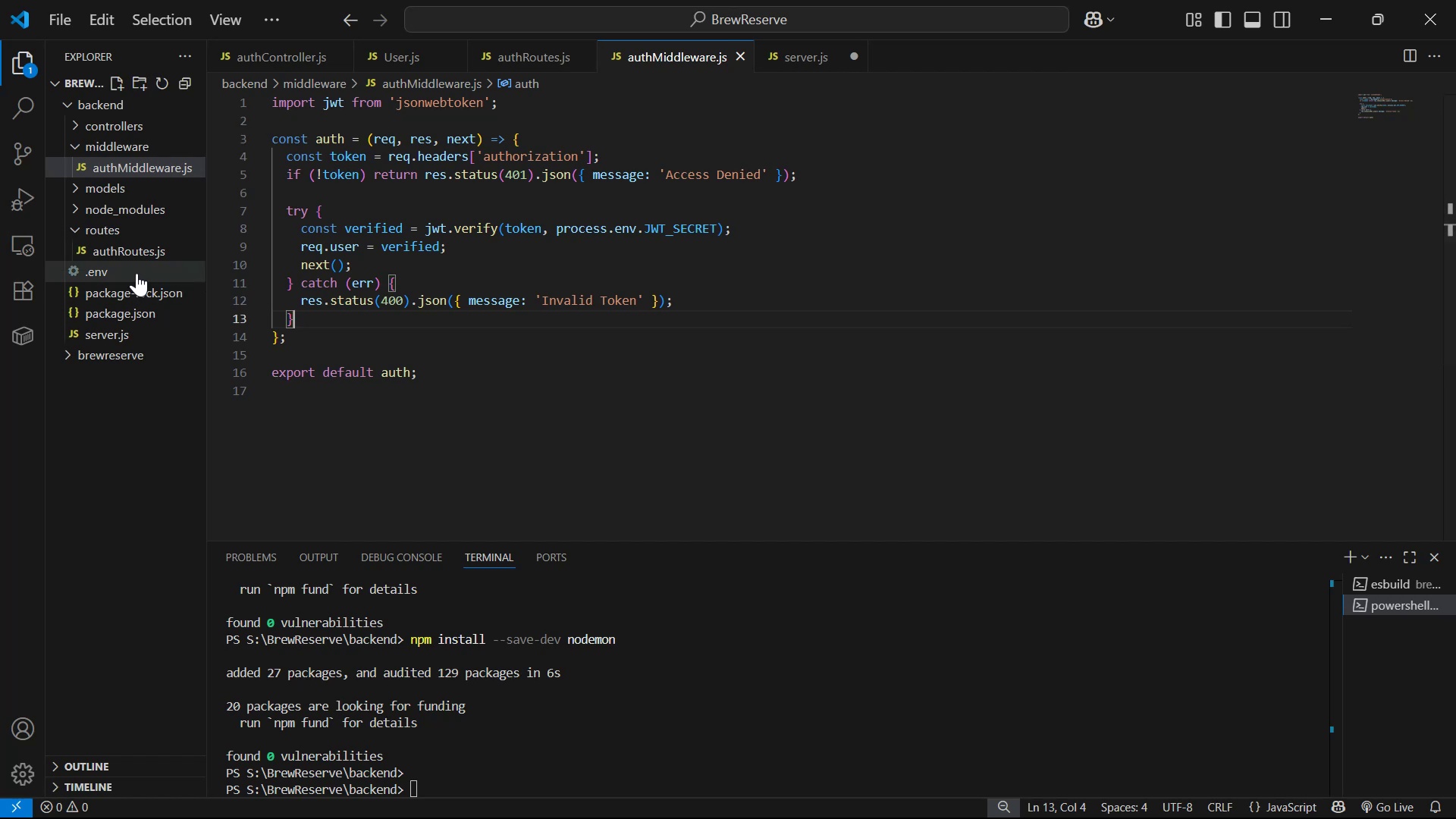 
key(Control+V)
 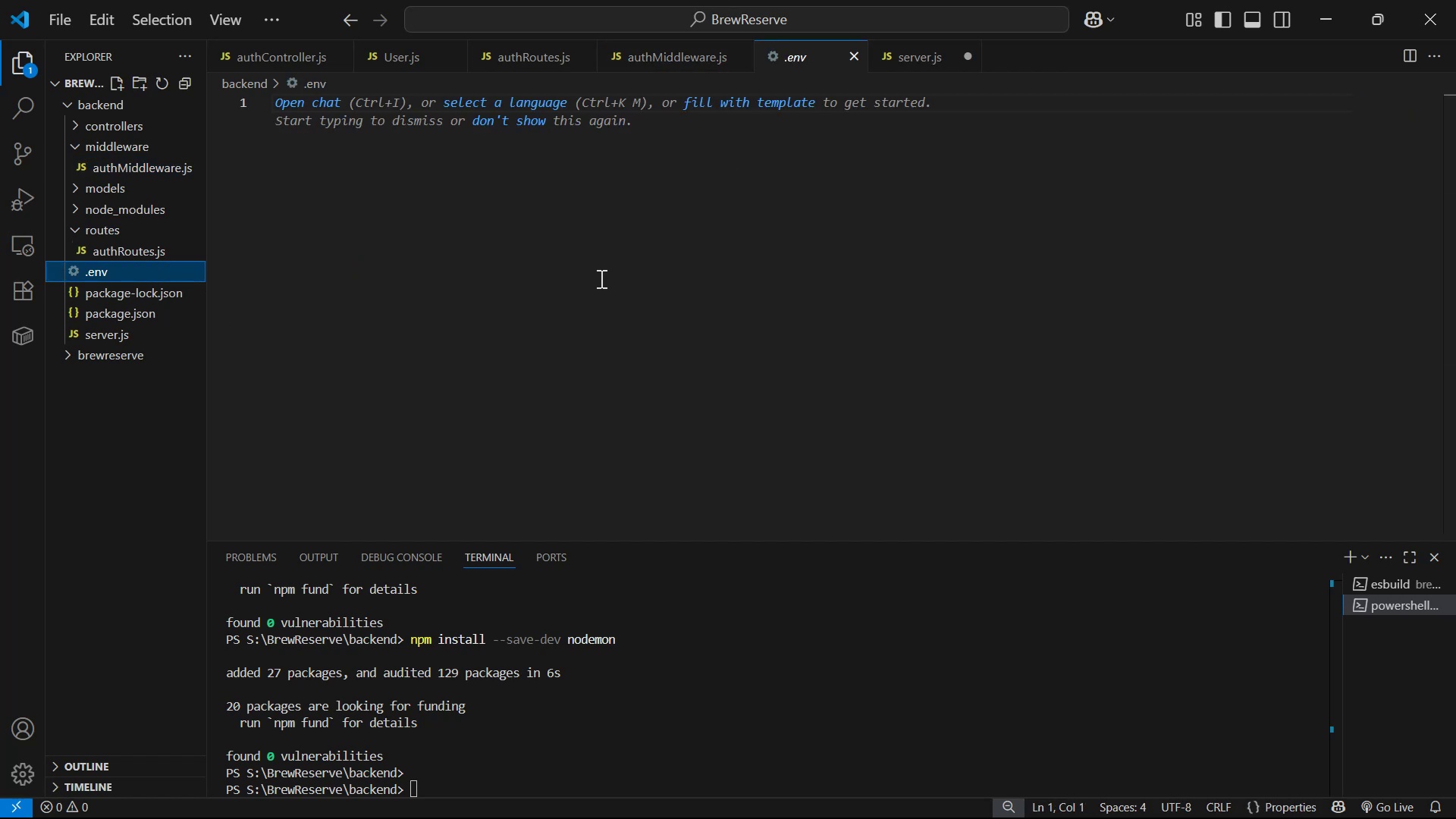 
left_click_drag(start_coordinate=[588, 262], to_coordinate=[592, 259])
 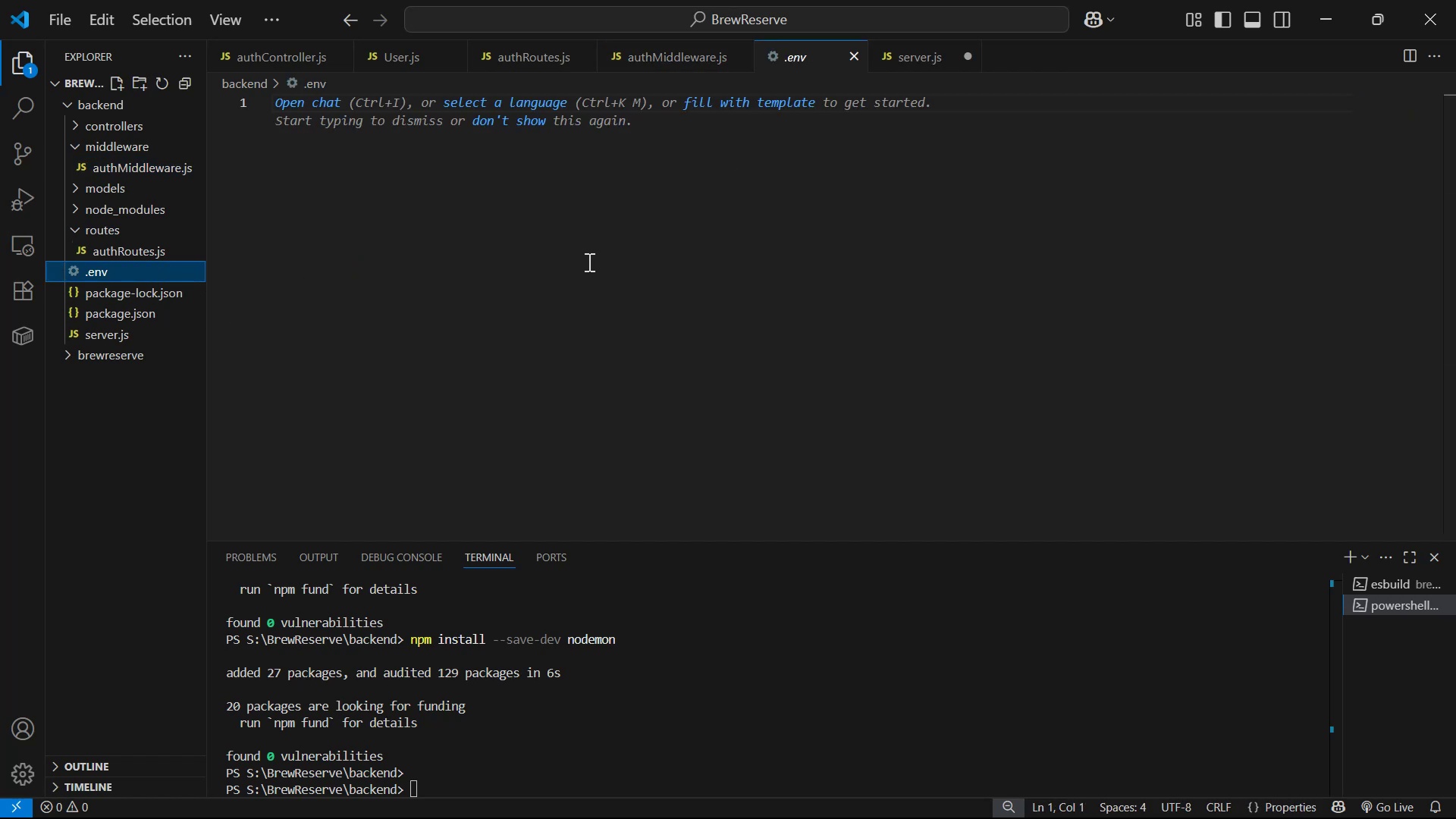 
key(Control+V)
 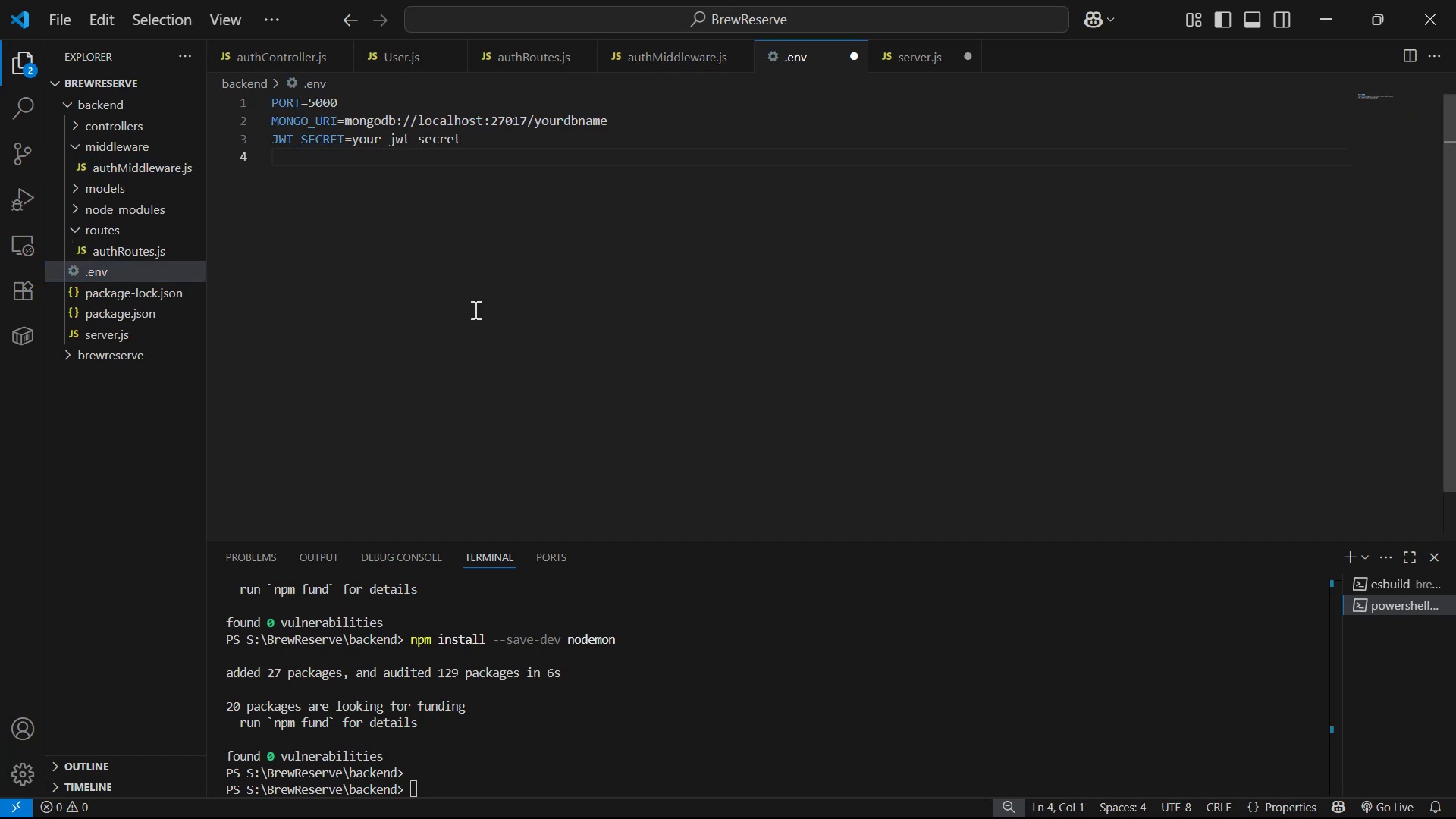 
key(Alt+AltLeft)
 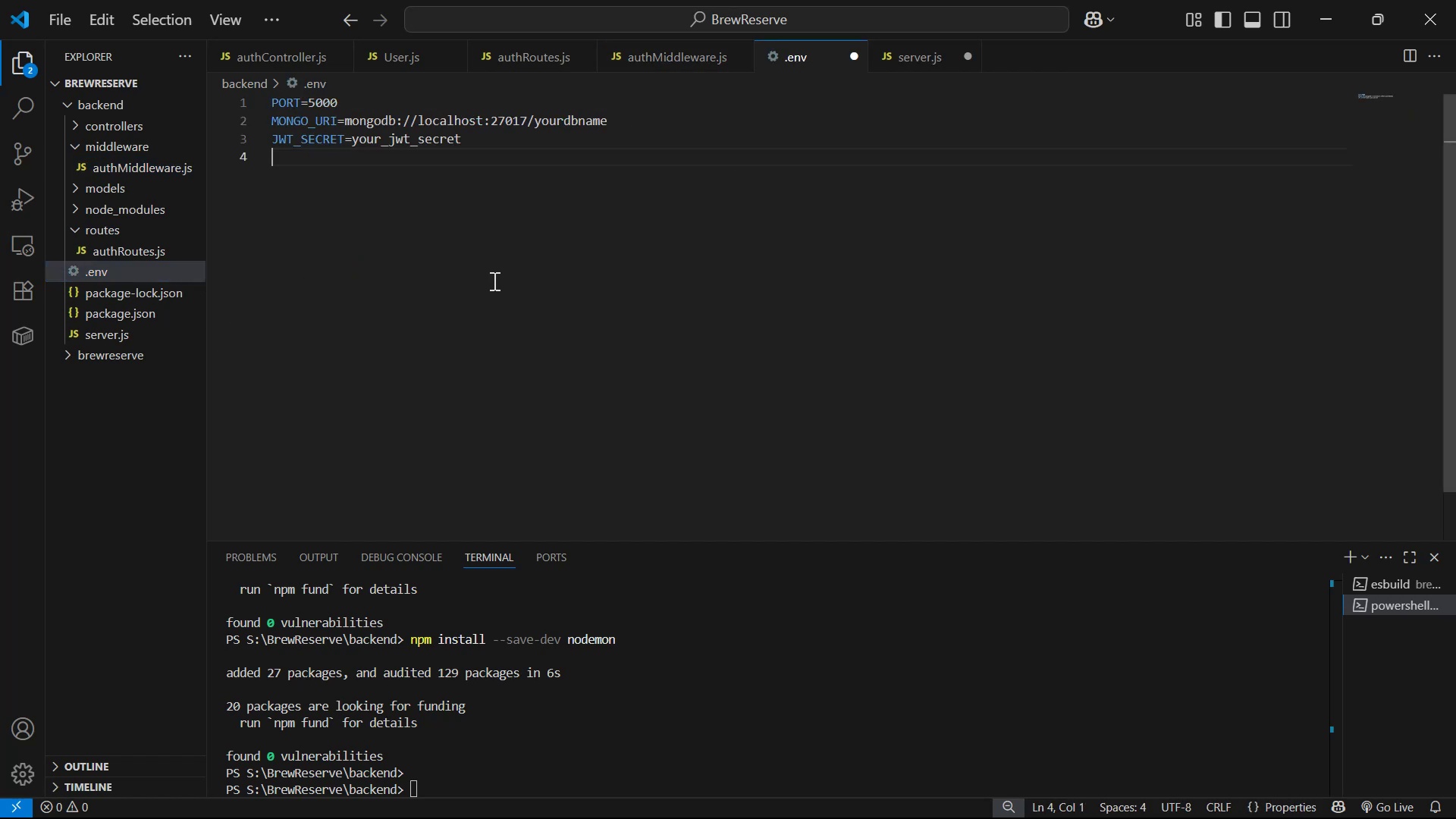 
key(Alt+Tab)
 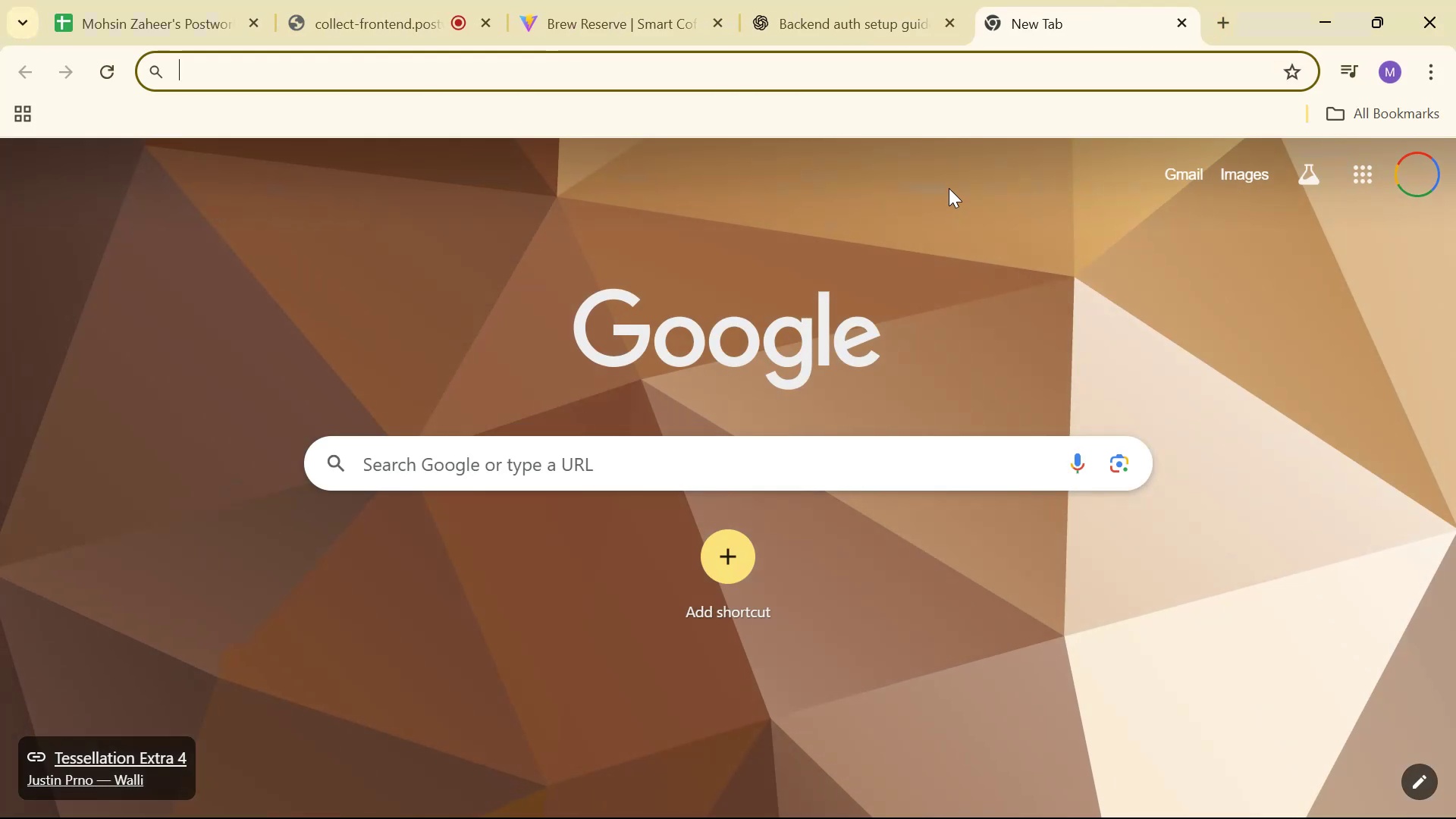 
type(mong)
 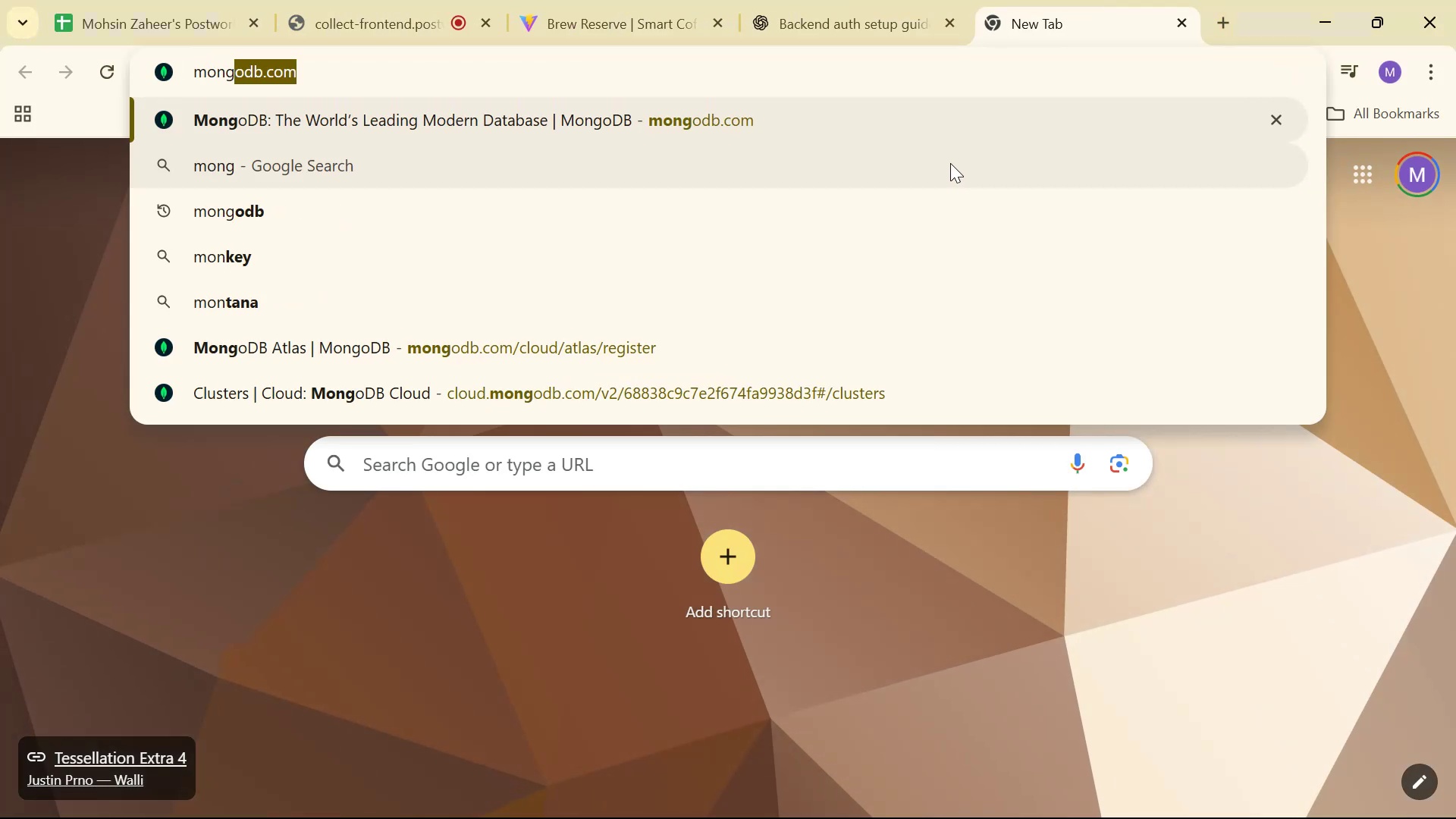 
key(Enter)
 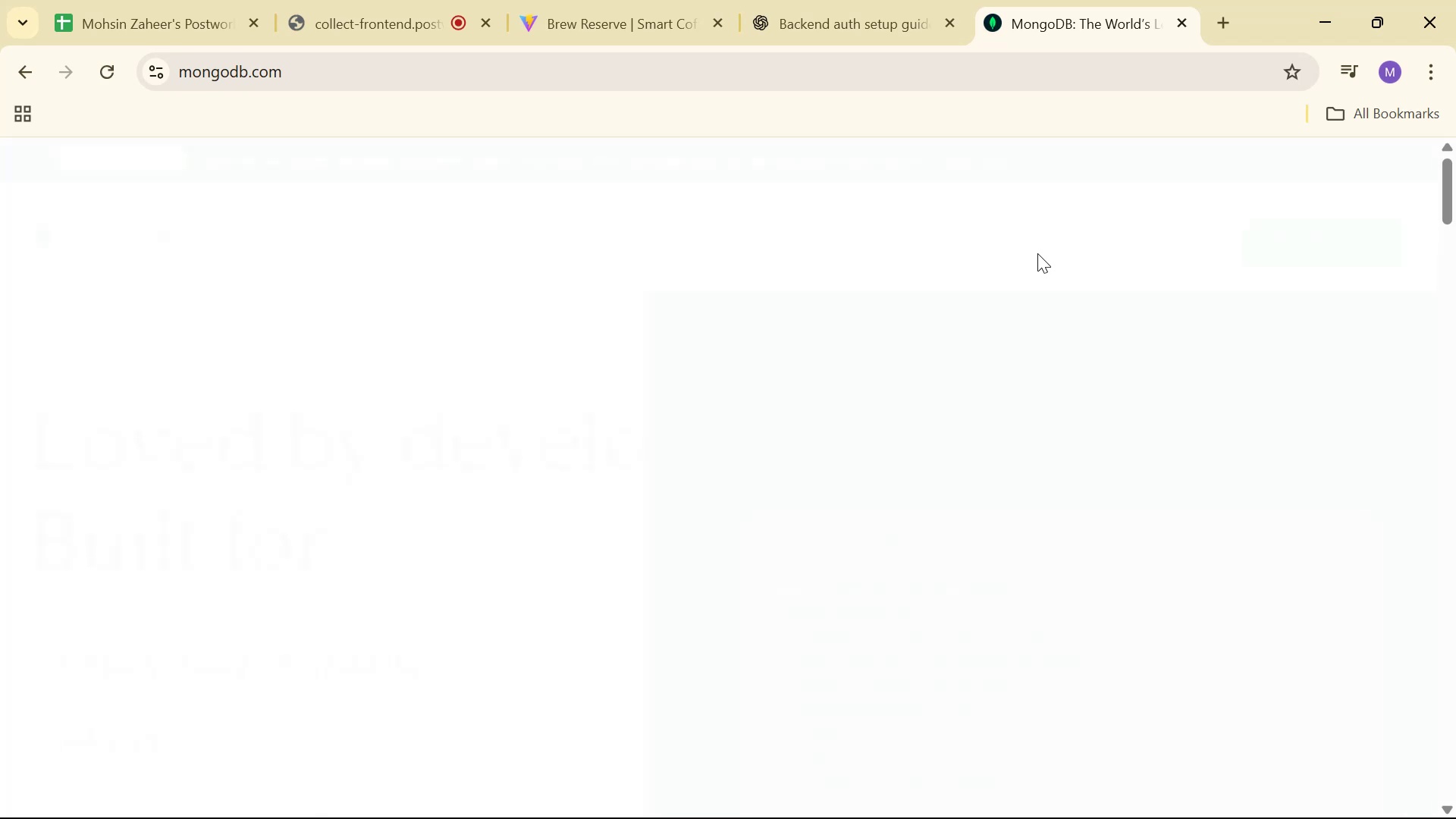 
wait(10.52)
 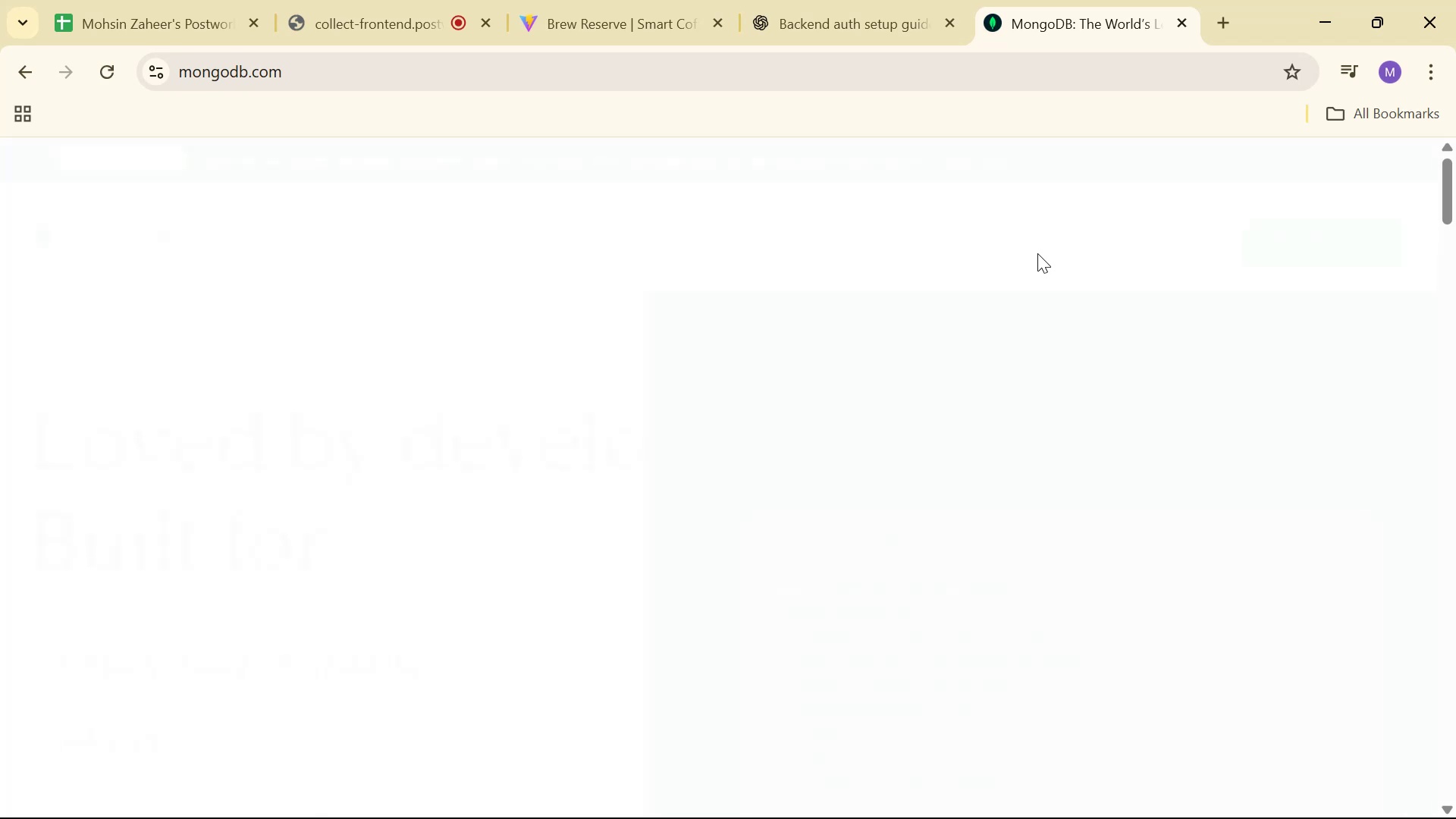 
scroll: coordinate [1137, 396], scroll_direction: down, amount: 4.0
 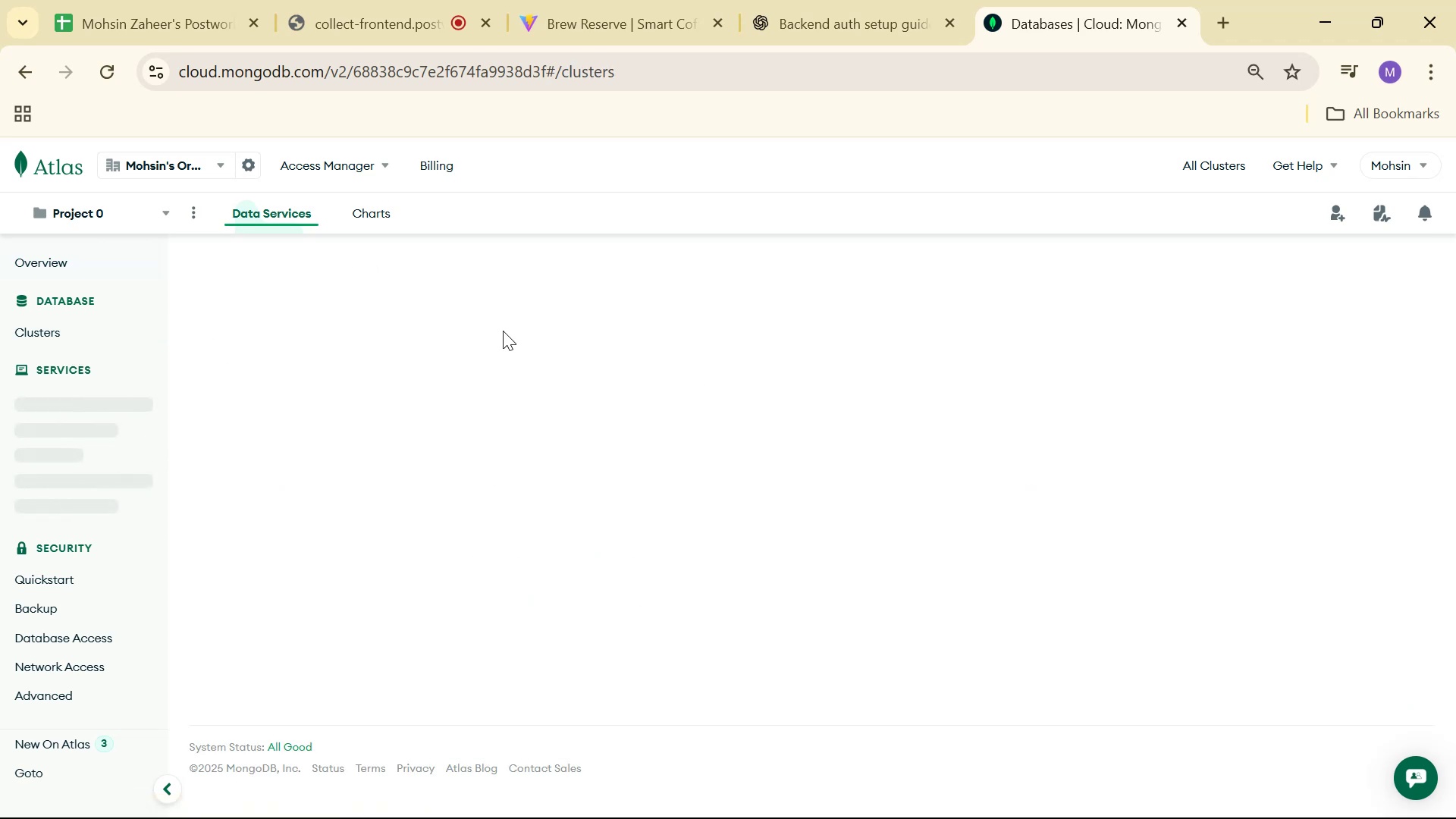 
wait(42.06)
 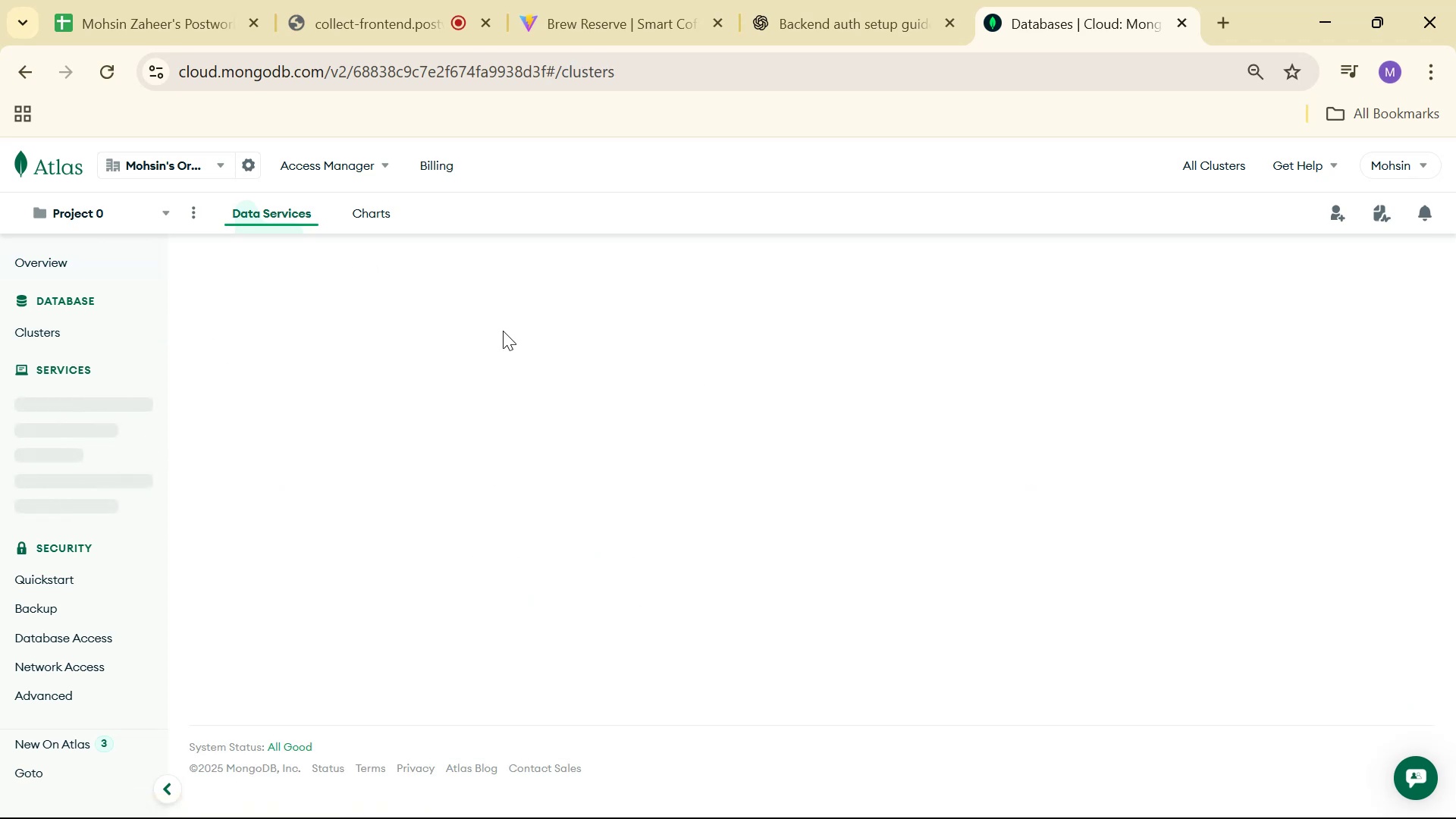 
left_click([328, 413])
 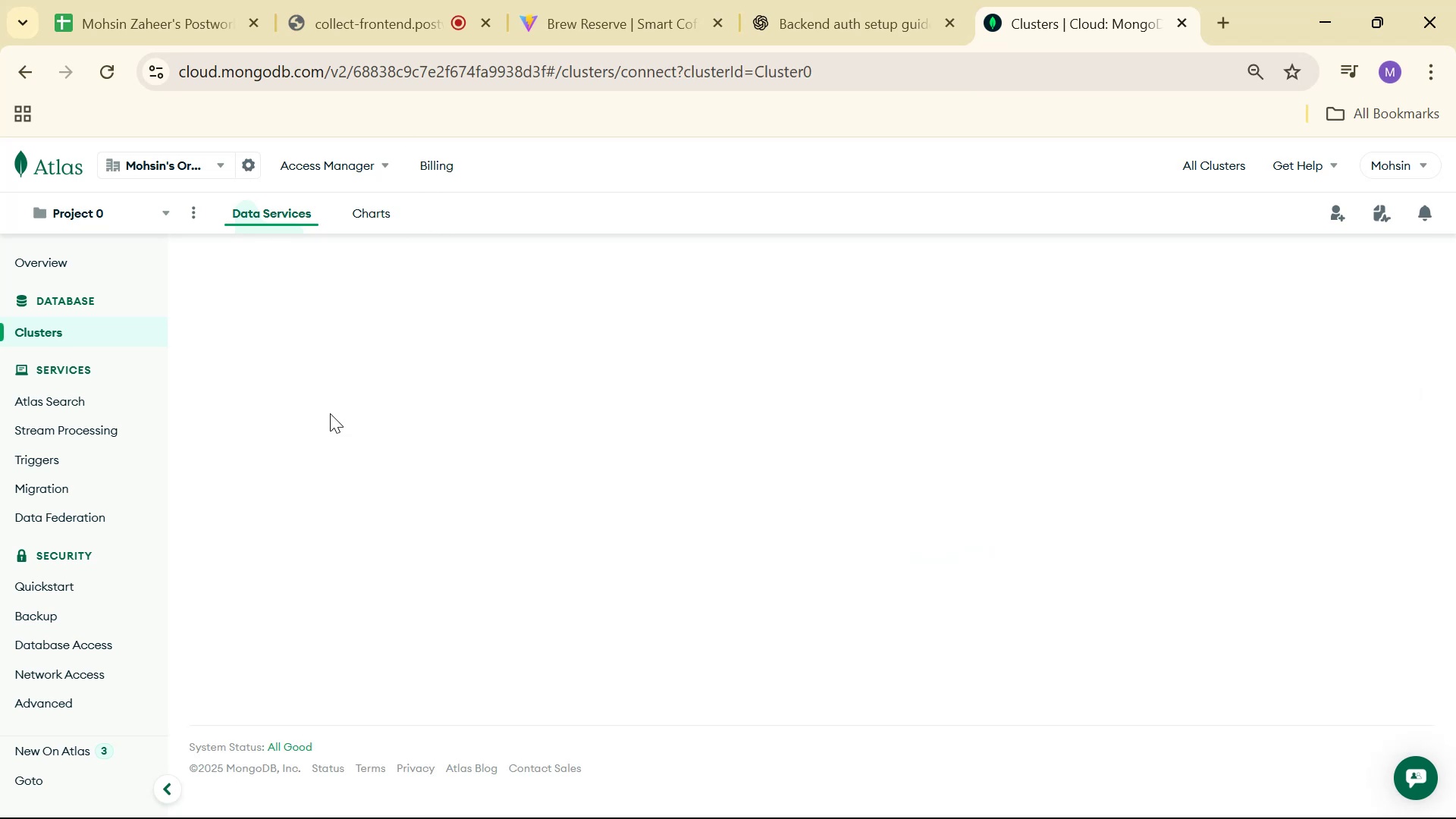 
mouse_move([669, 299])
 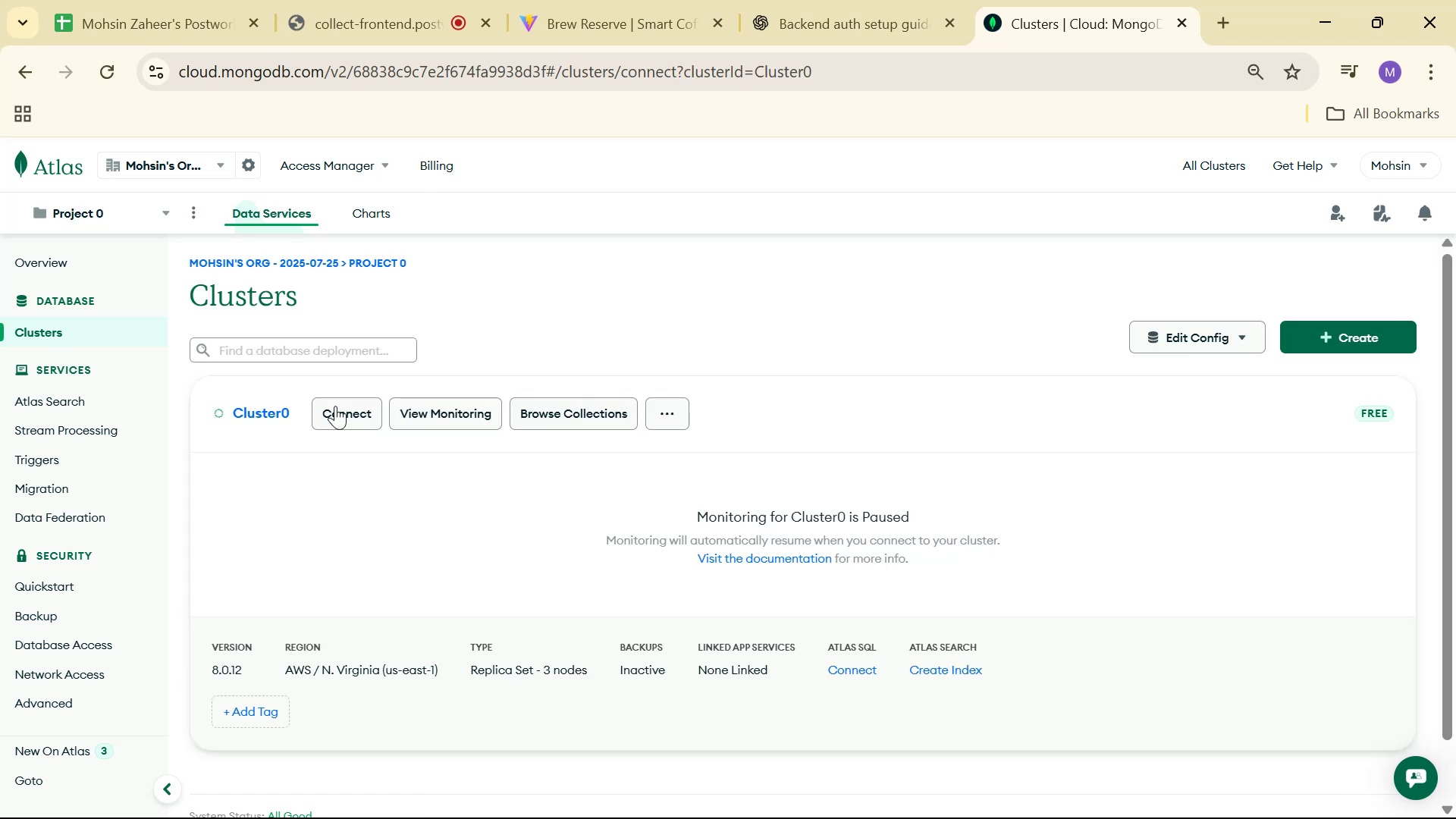 
left_click([331, 407])
 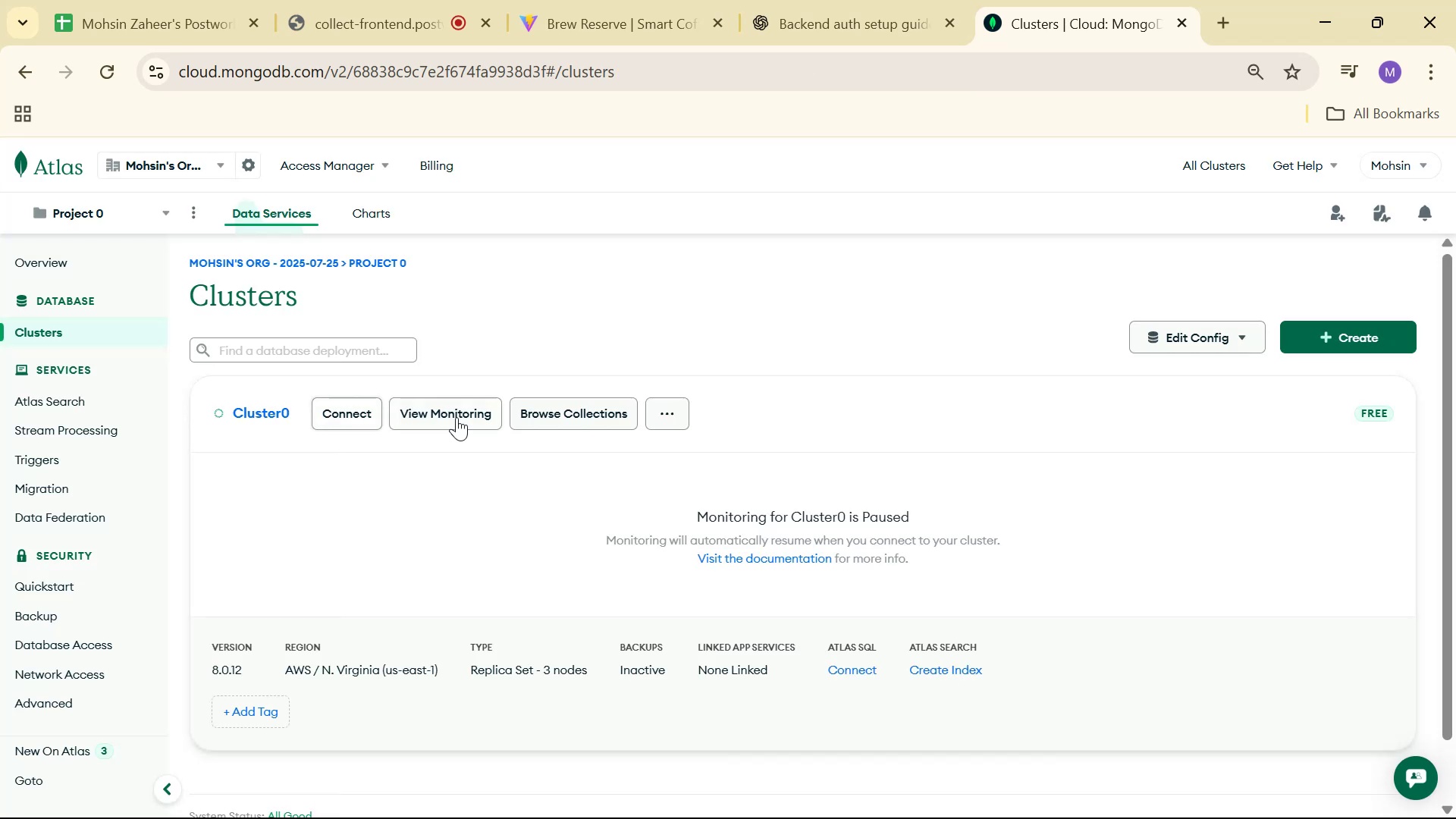 
left_click([308, 404])
 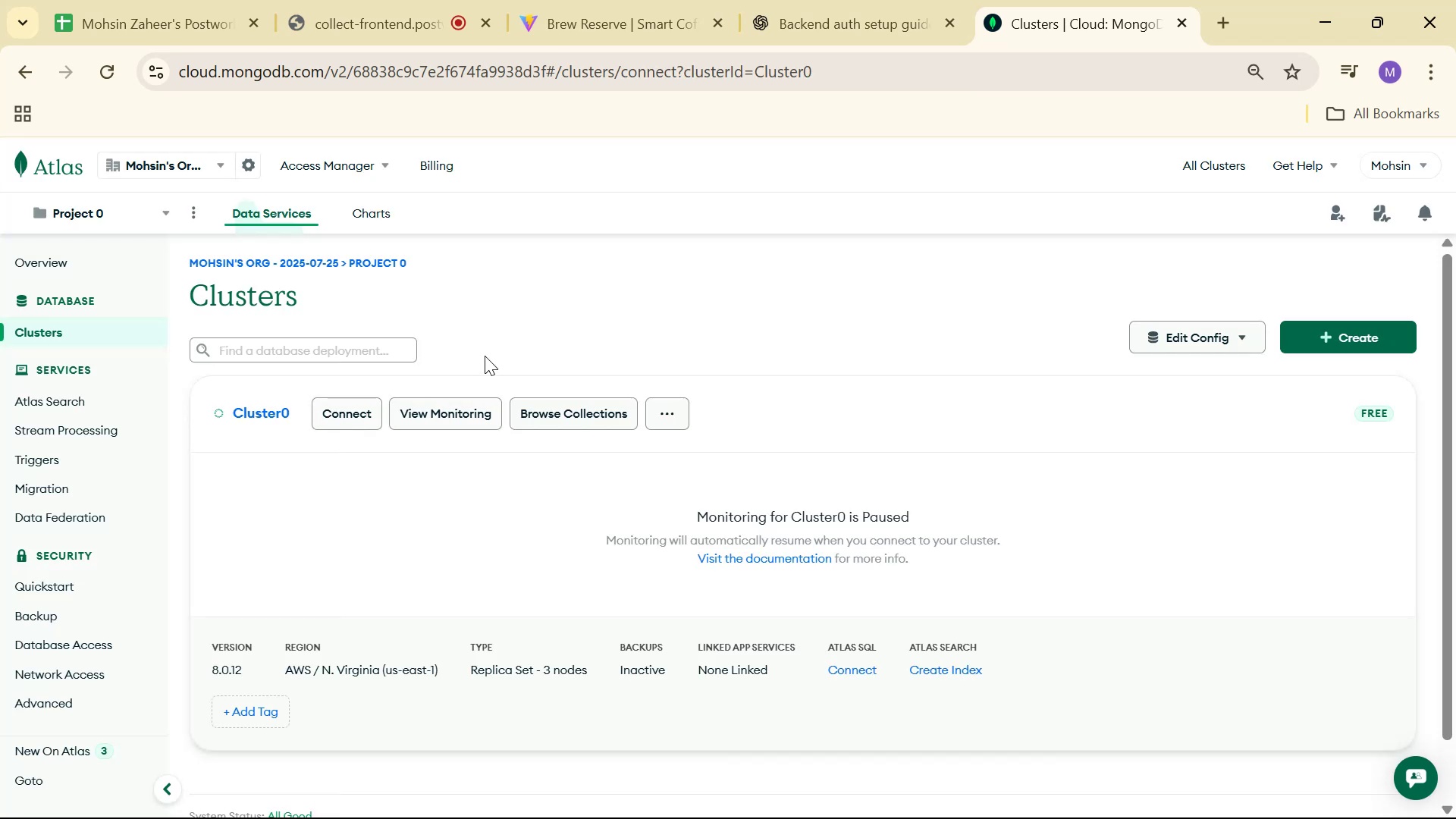 
left_click([353, 403])
 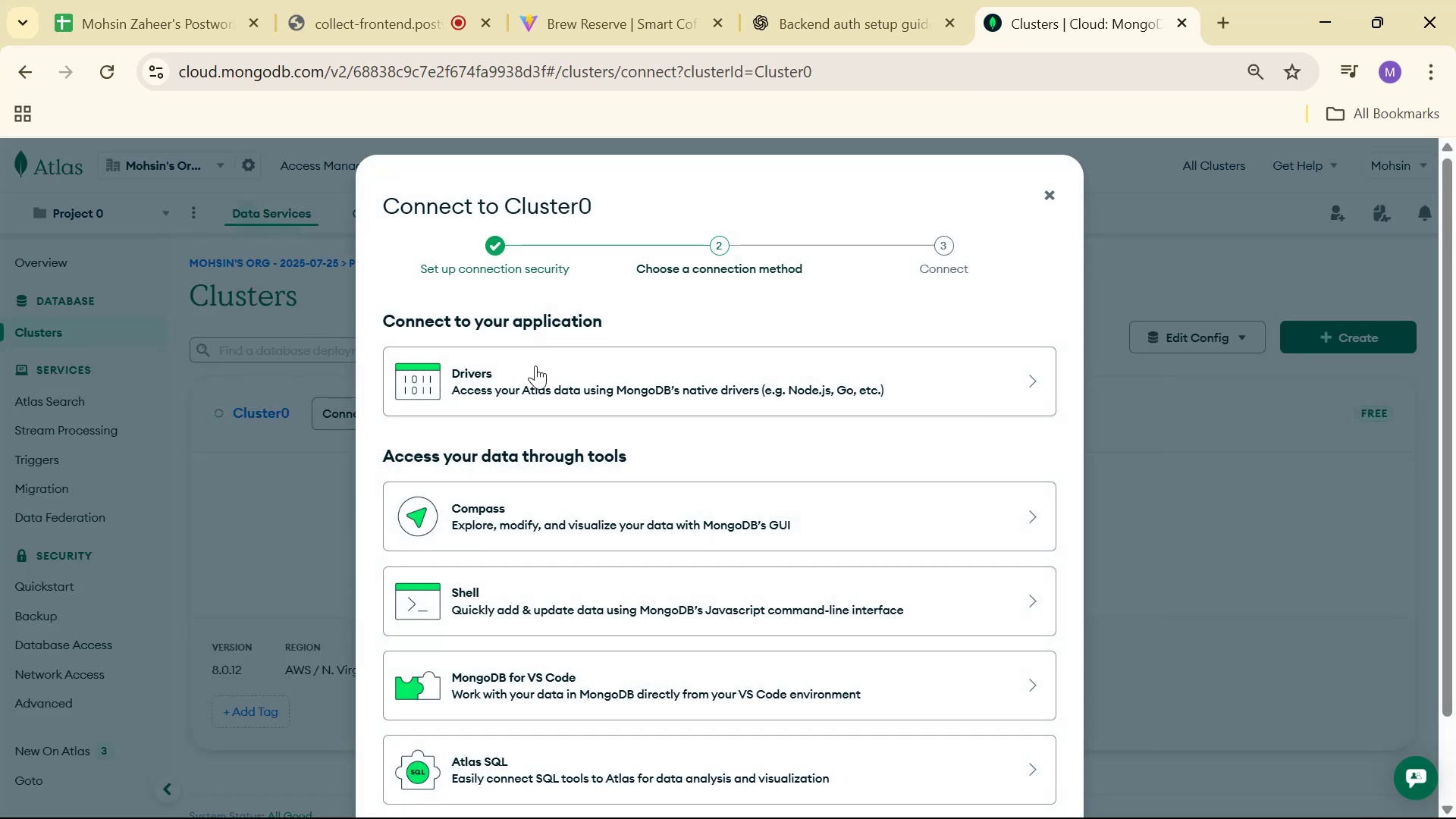 
scroll: coordinate [706, 438], scroll_direction: down, amount: 2.0
 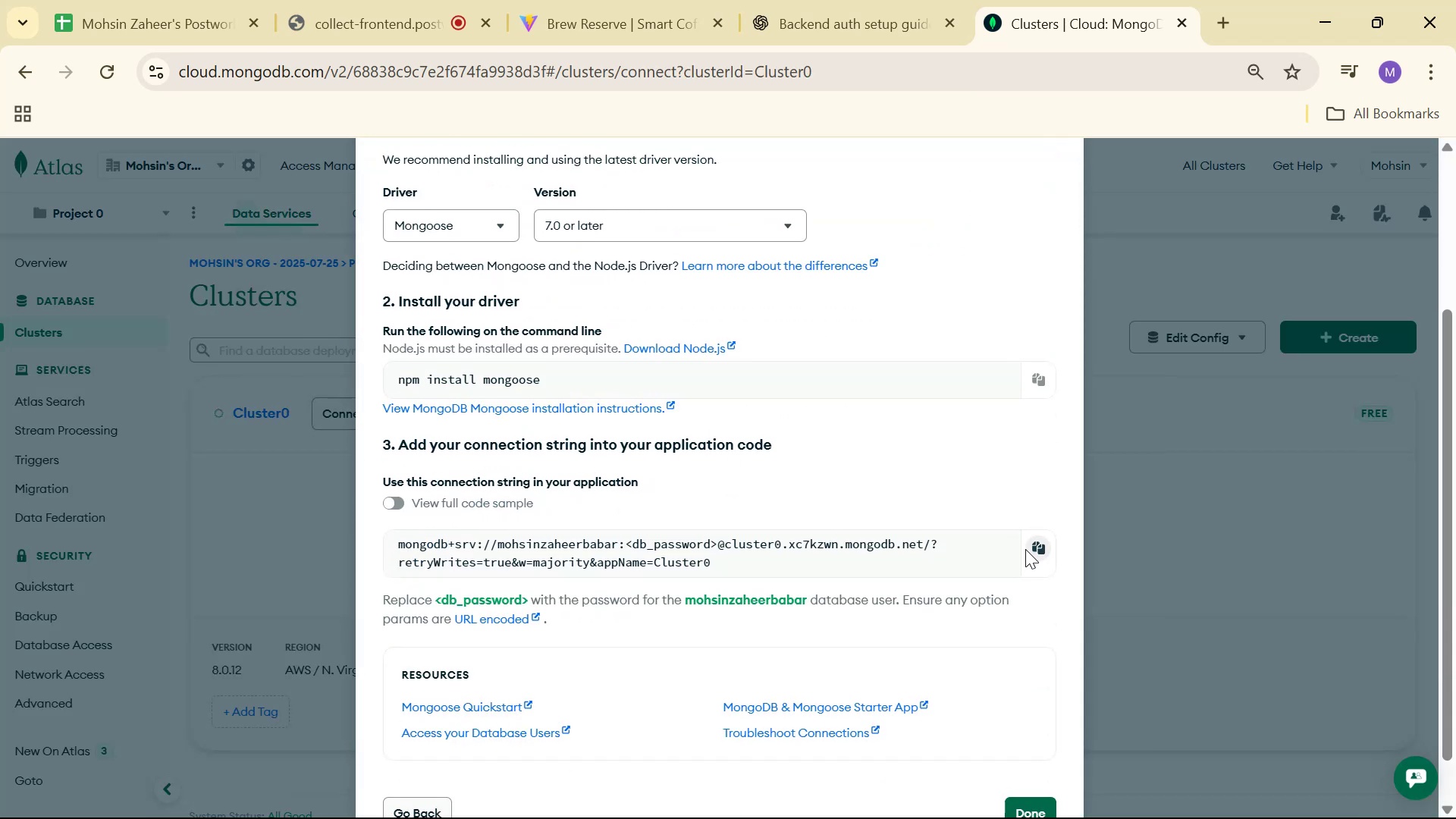 
key(Alt+Tab)
 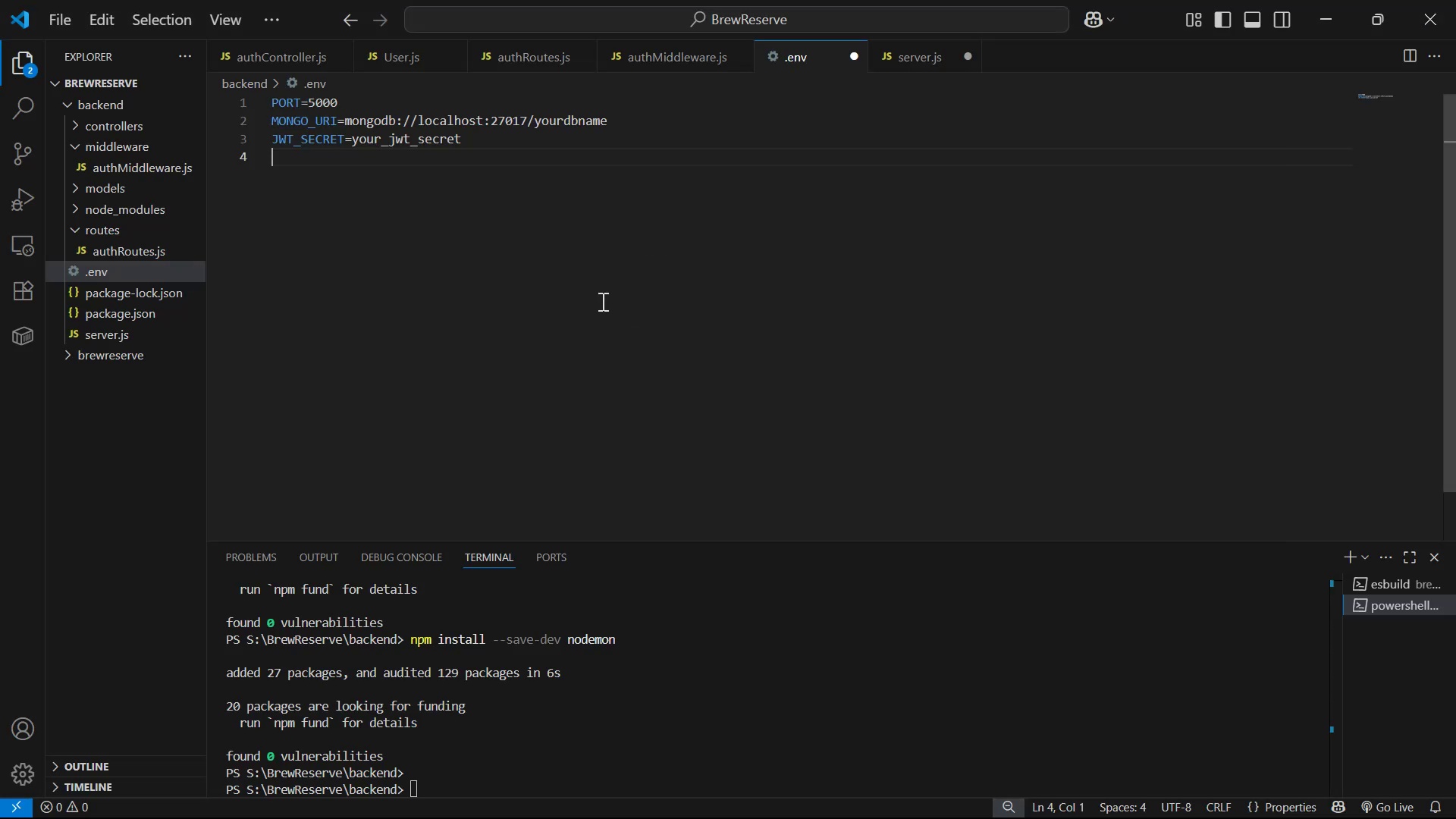 
left_click_drag(start_coordinate=[624, 115], to_coordinate=[343, 125])
 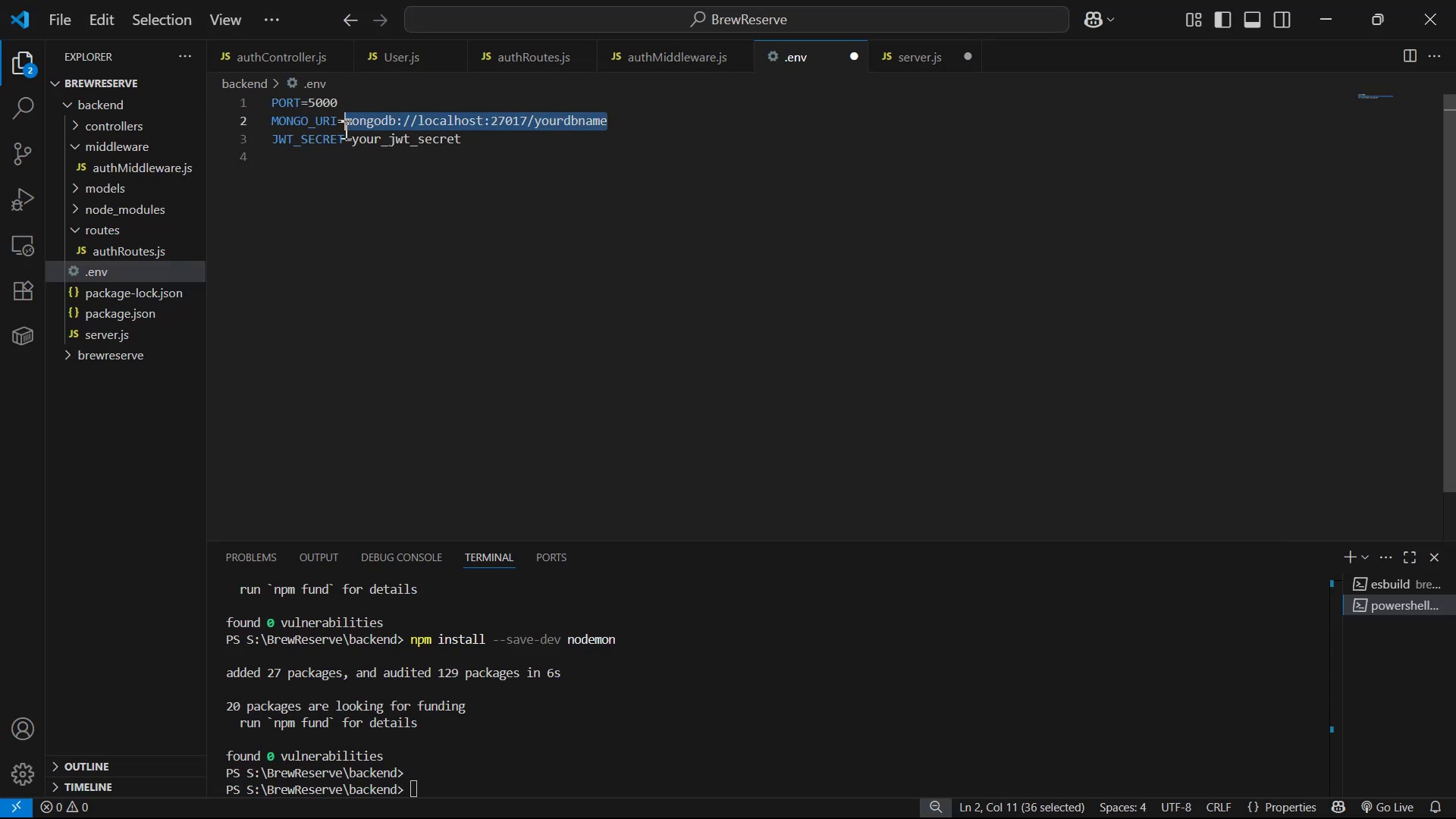 
key(Control+V)
 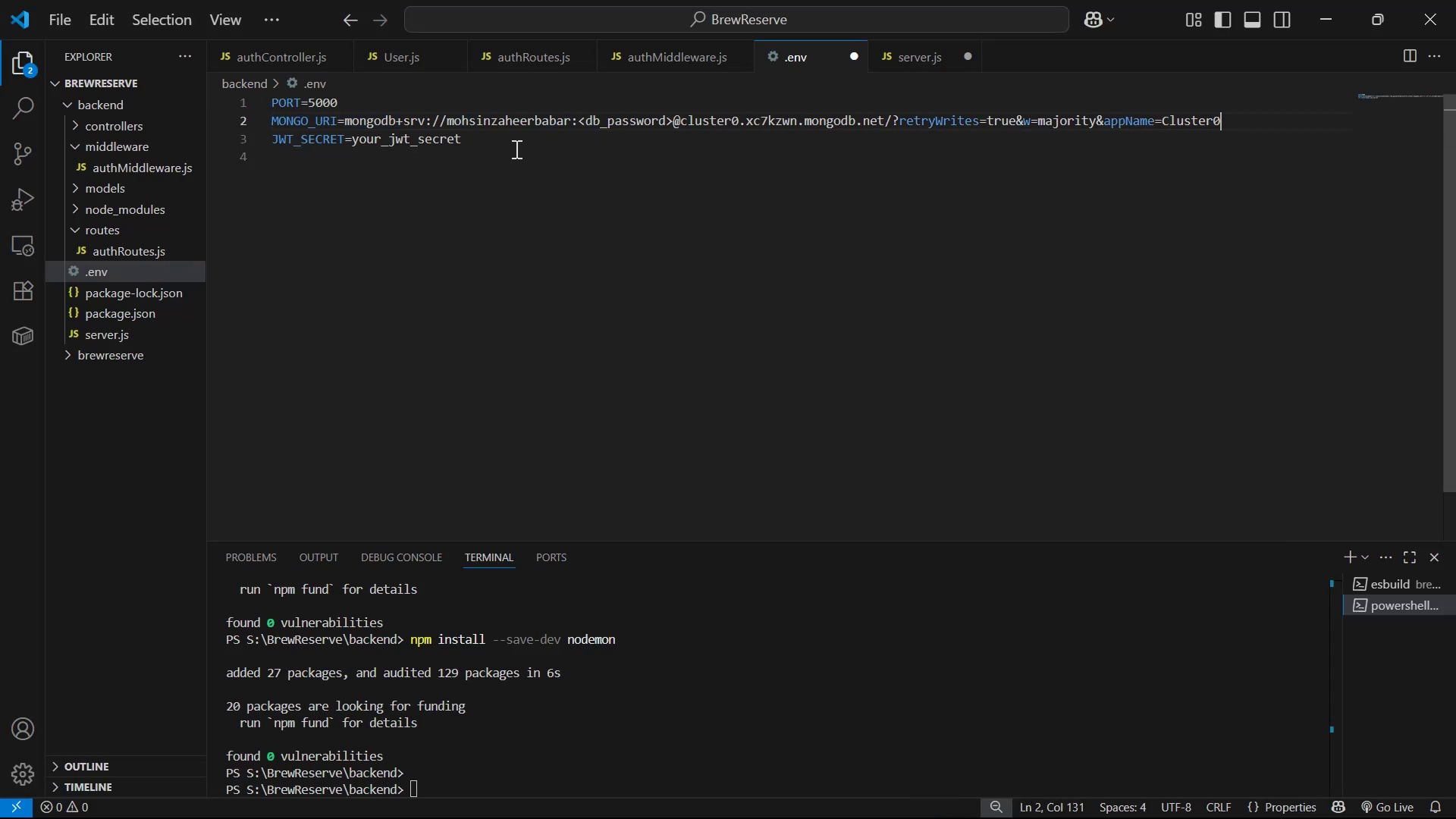 
left_click_drag(start_coordinate=[479, 145], to_coordinate=[352, 141])
 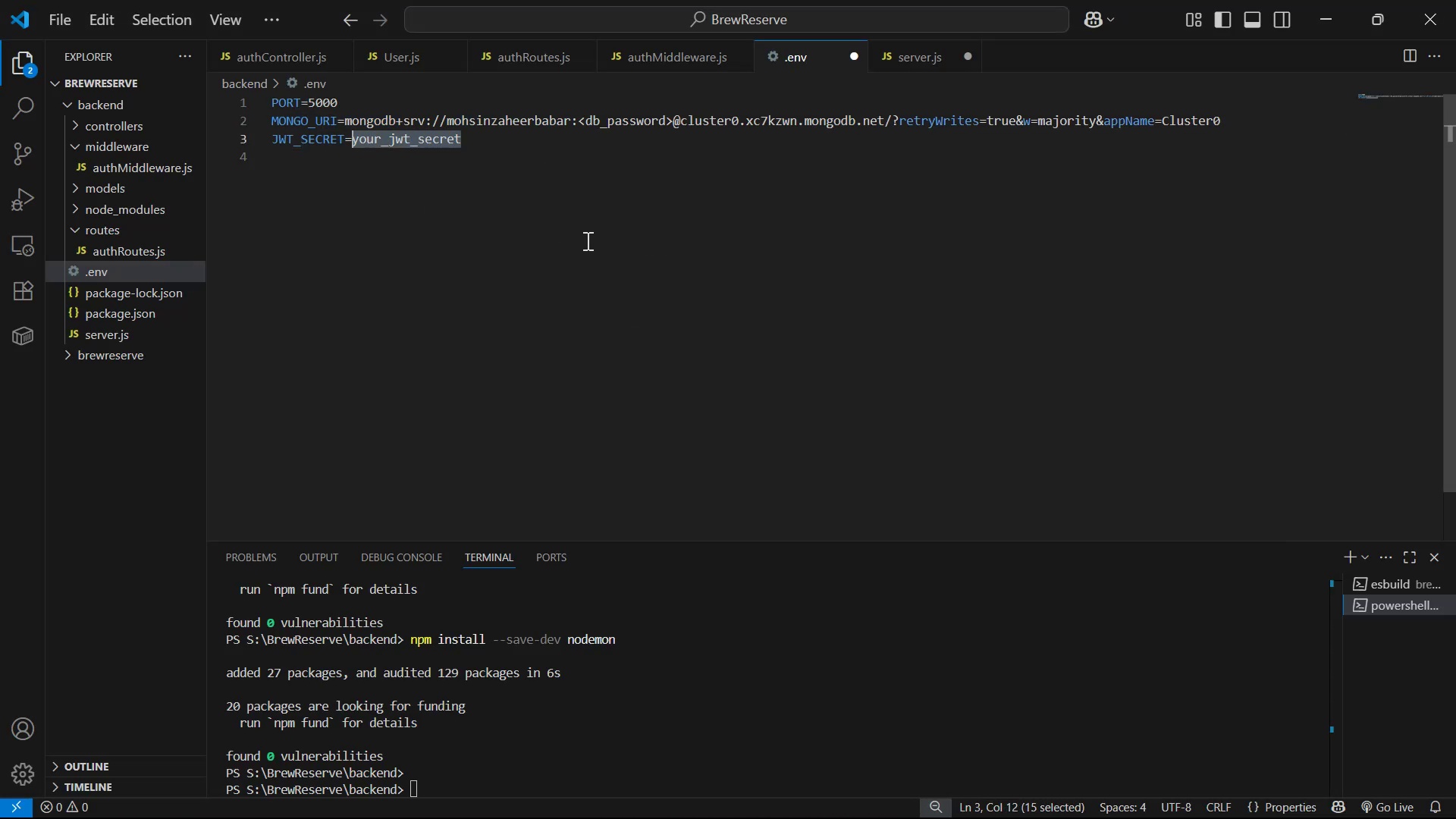 
type(brewreserve )
key(Backspace)
type(1111222222211111)
 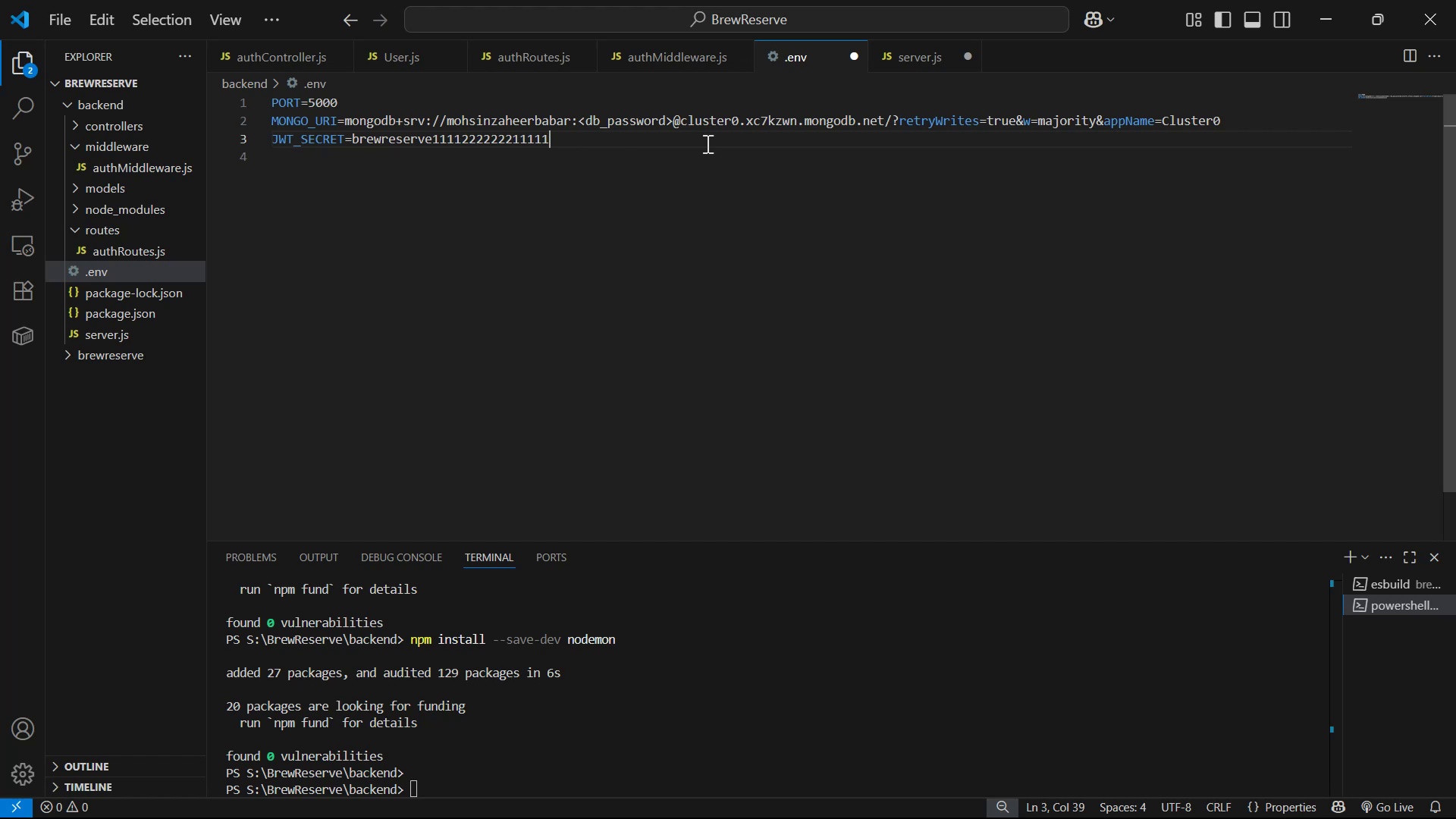 
left_click([893, 118])
 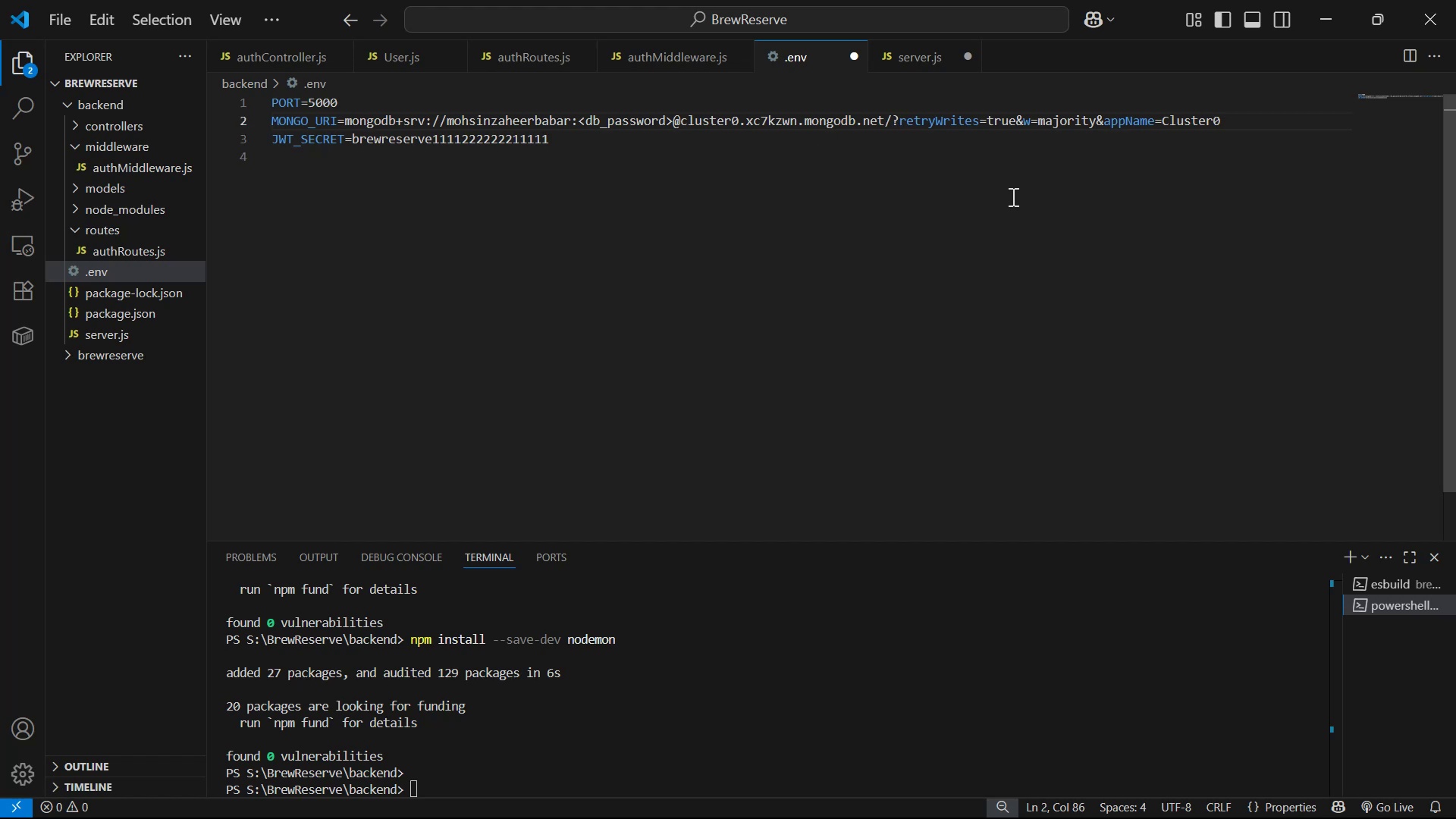 
wait(6.26)
 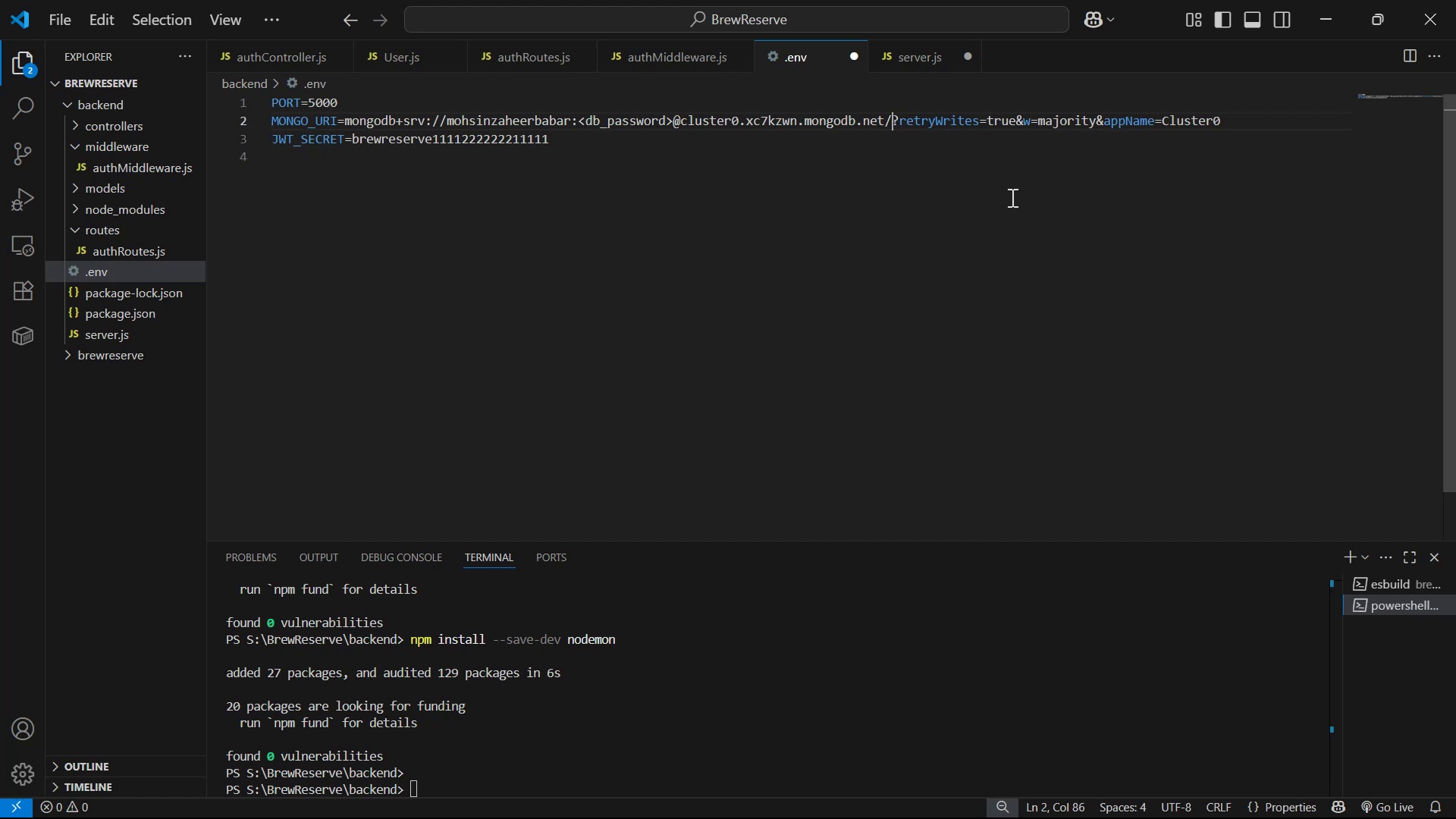 
type(bres)
key(Backspace)
type(wreserve)
 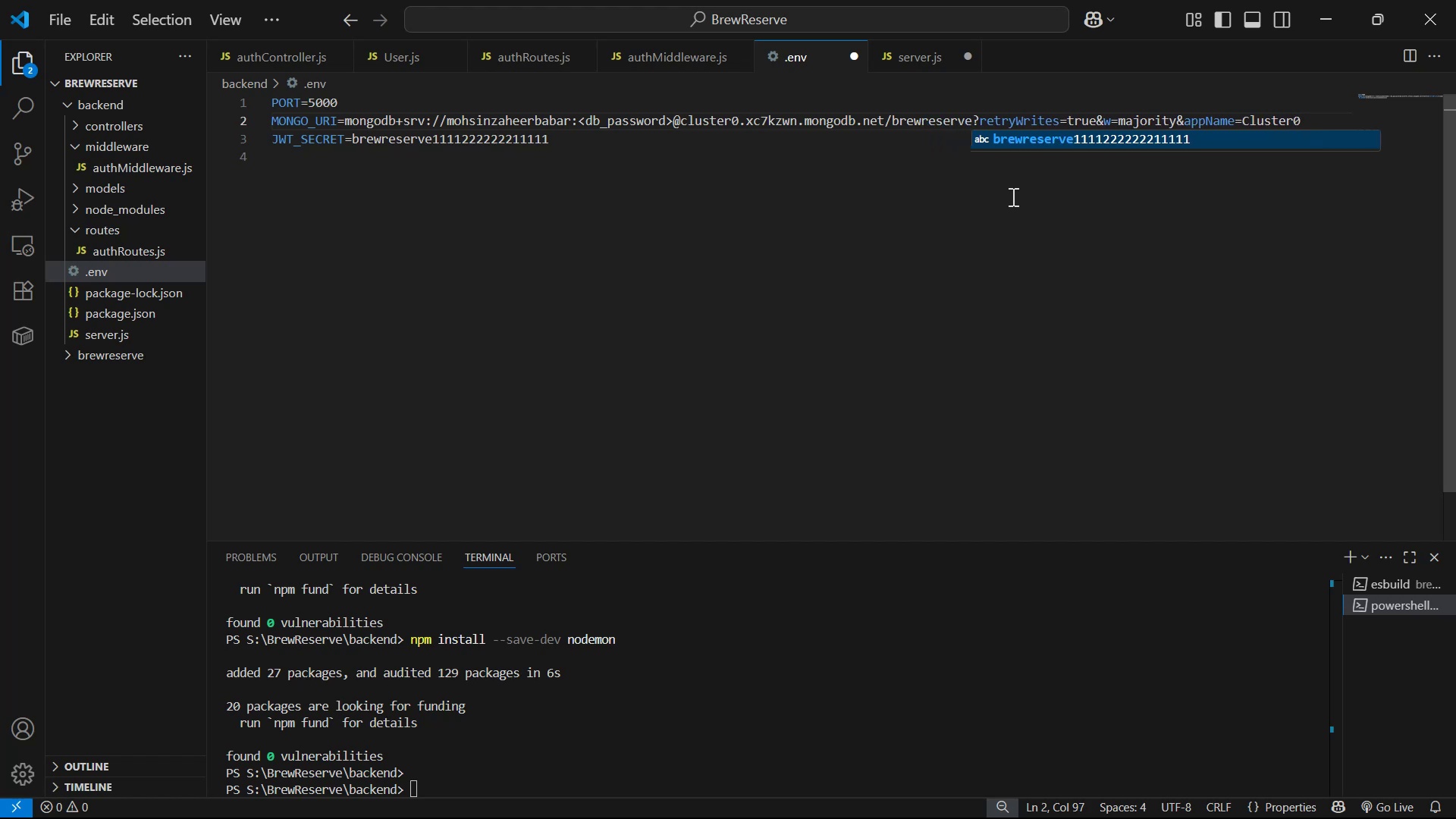 
left_click([1022, 263])
 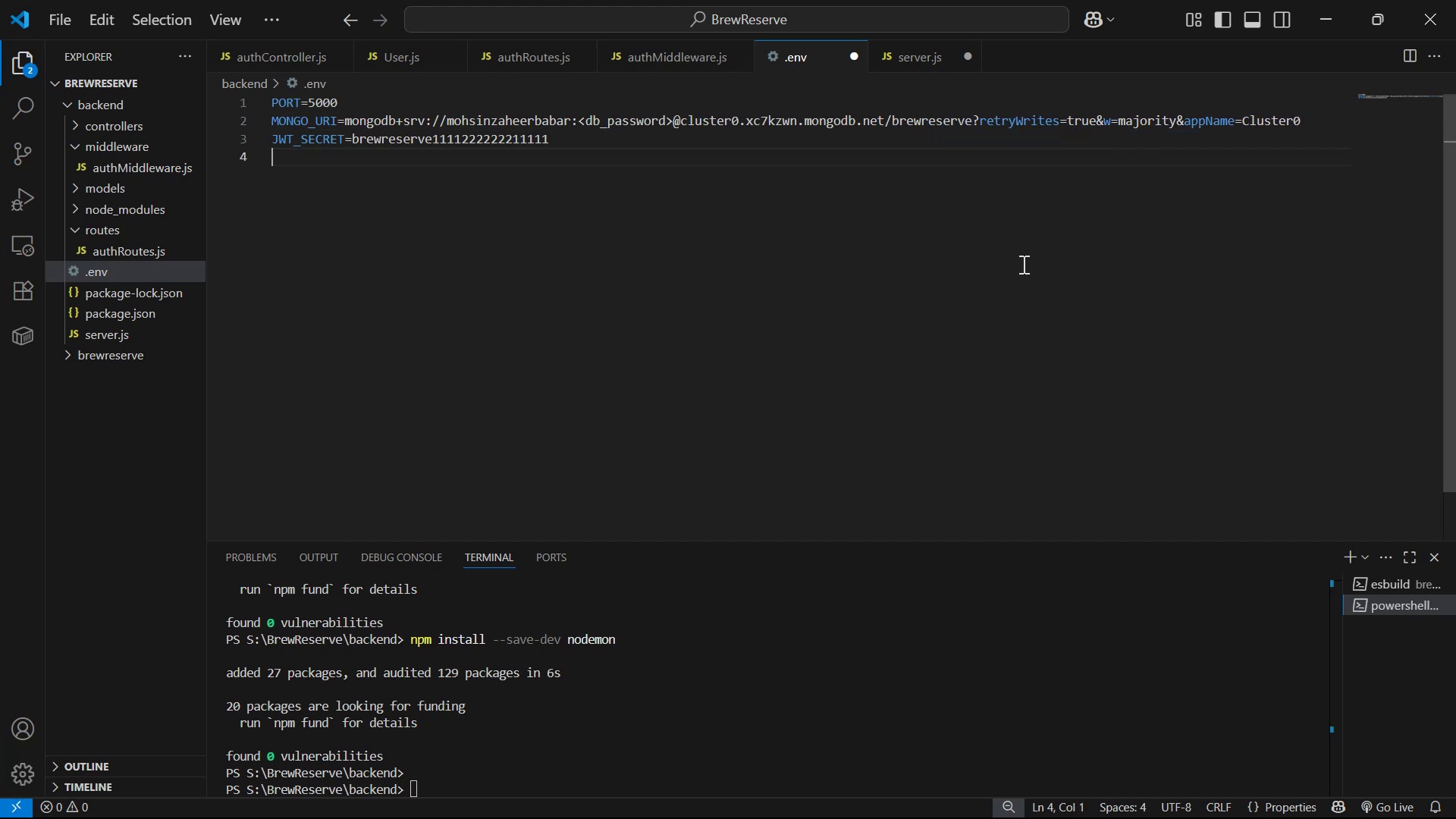 
key(Control+S)
 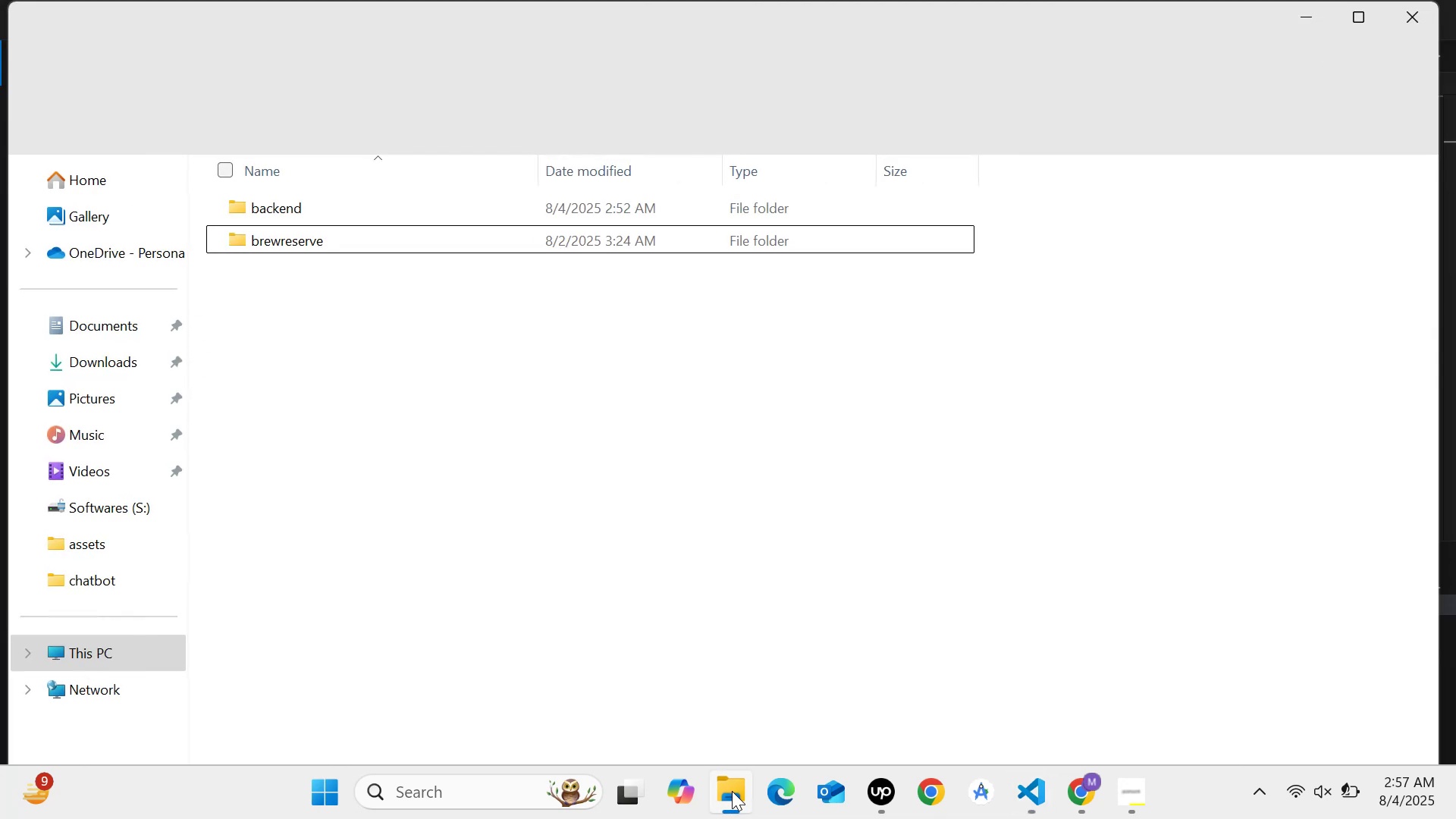 
left_click([478, 73])
 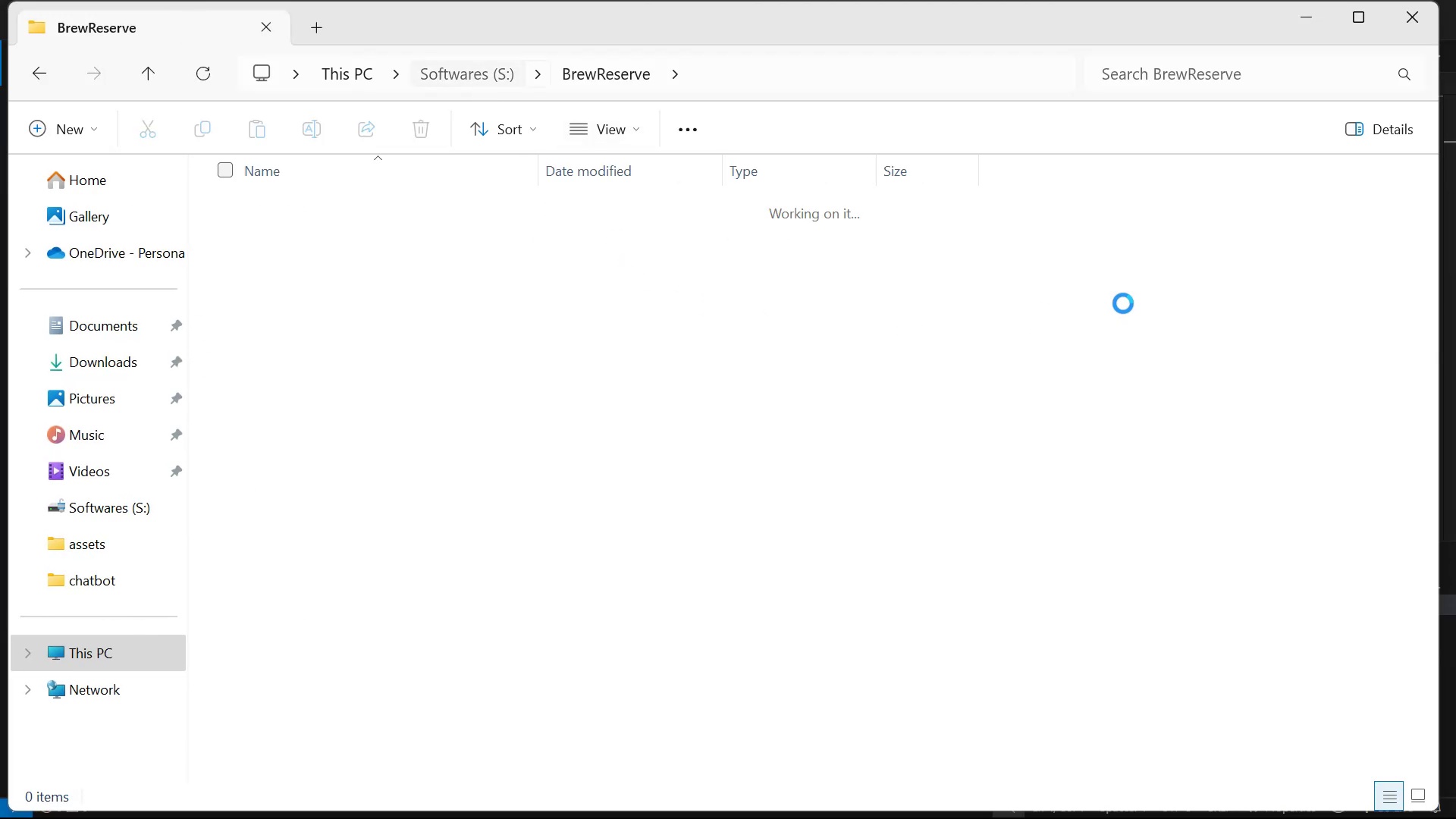 
type(ff)
 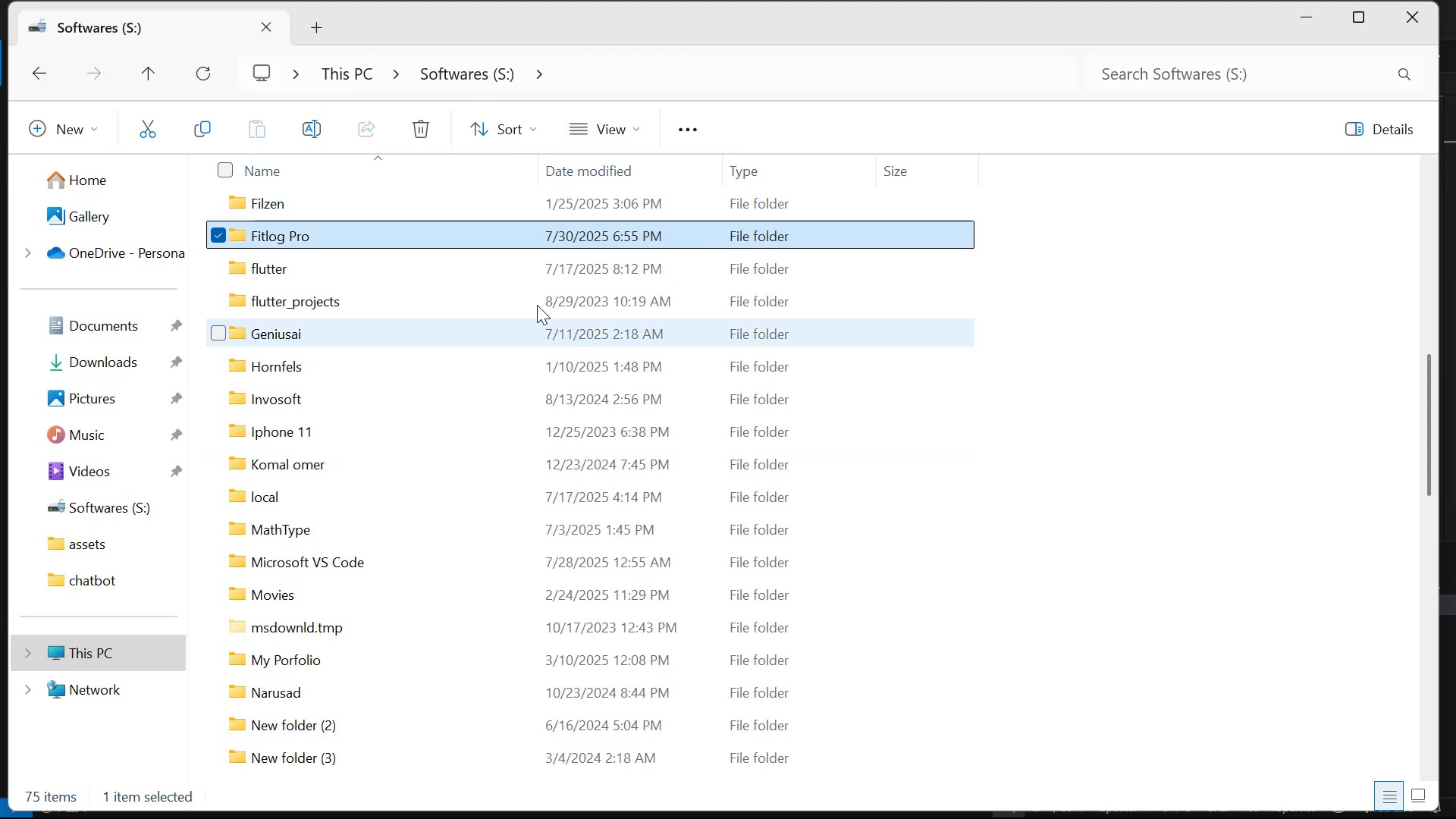 
left_click([451, 224])
 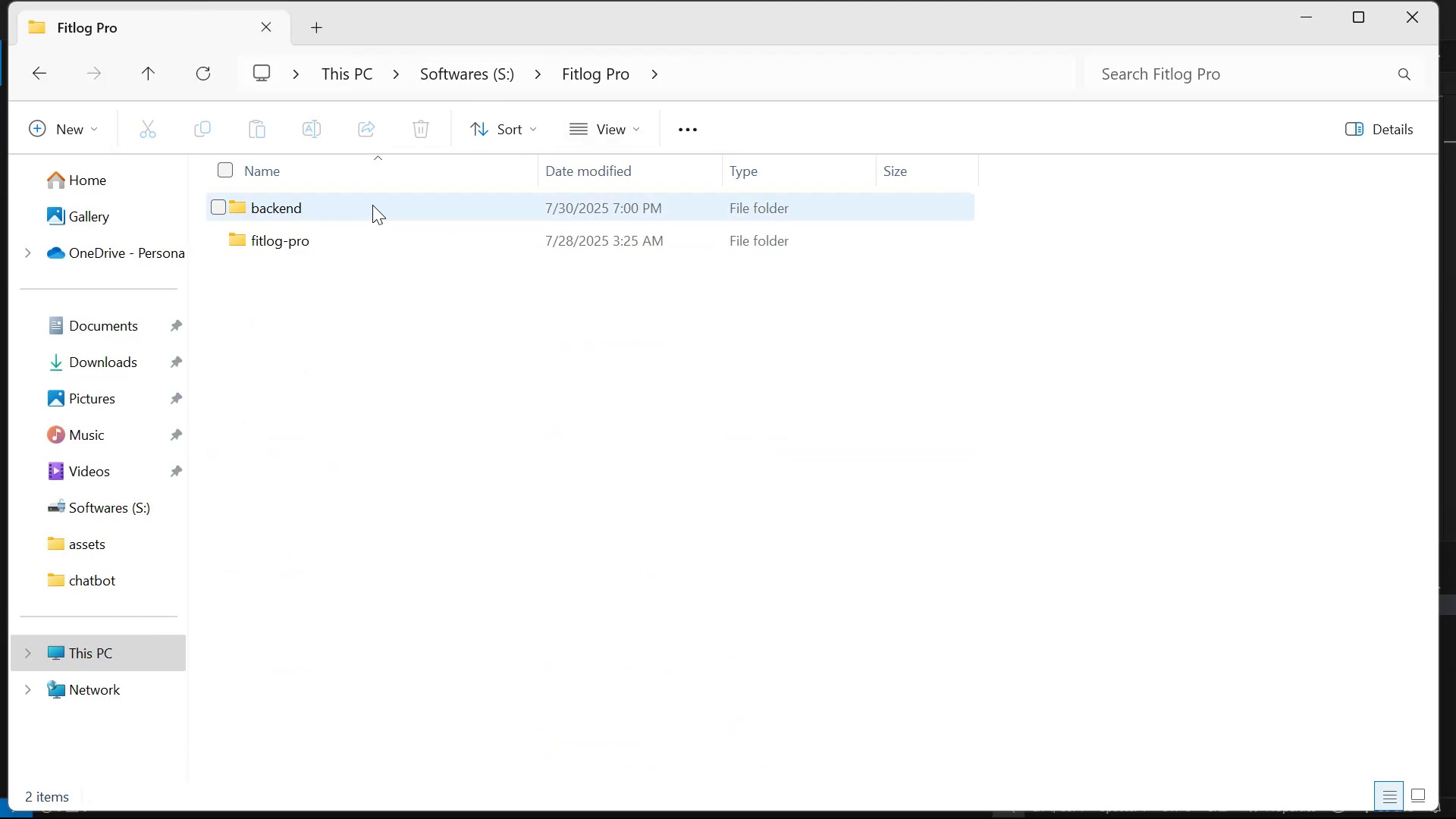 
double_click([375, 212])
 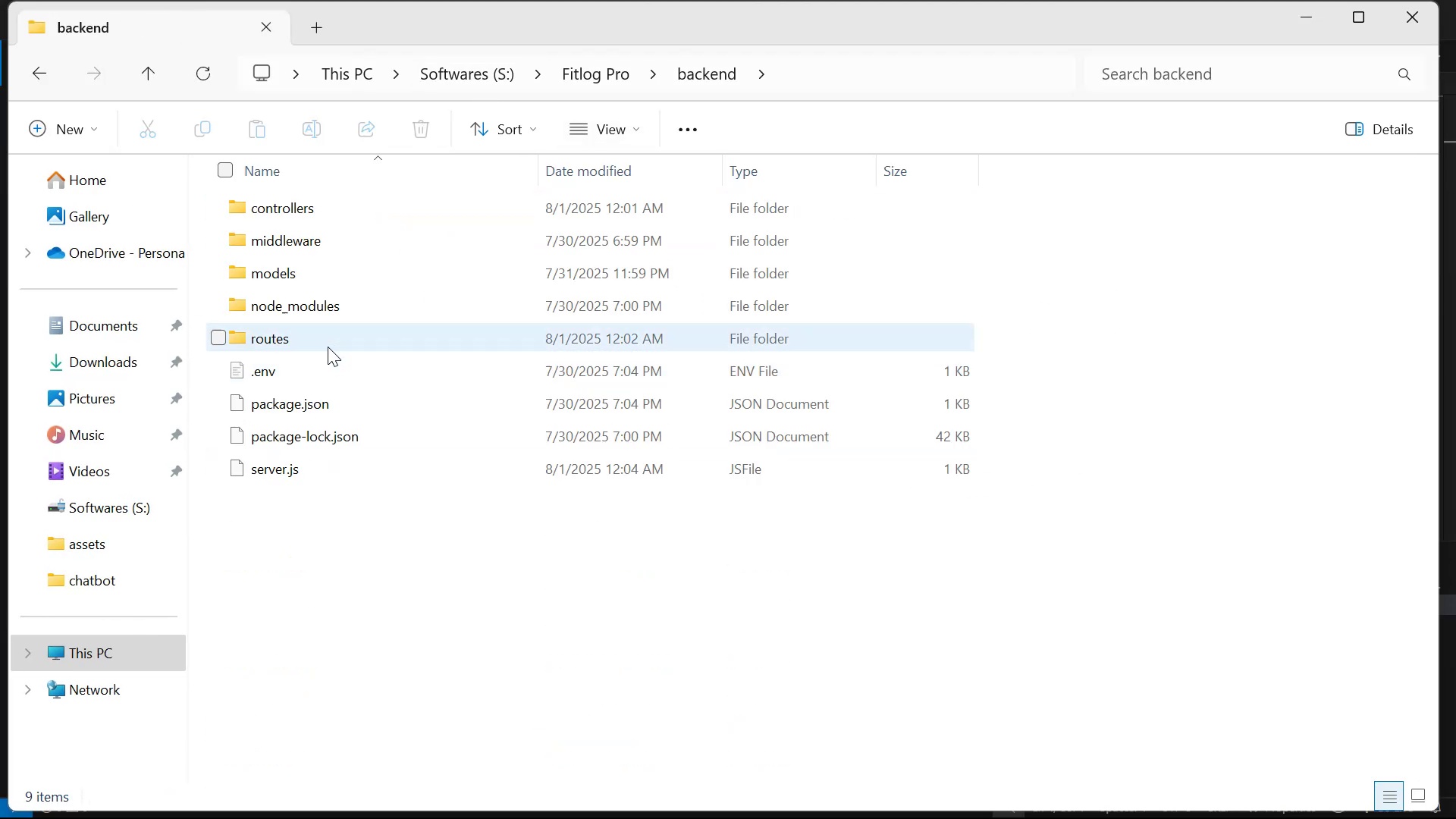 
double_click([325, 378])
 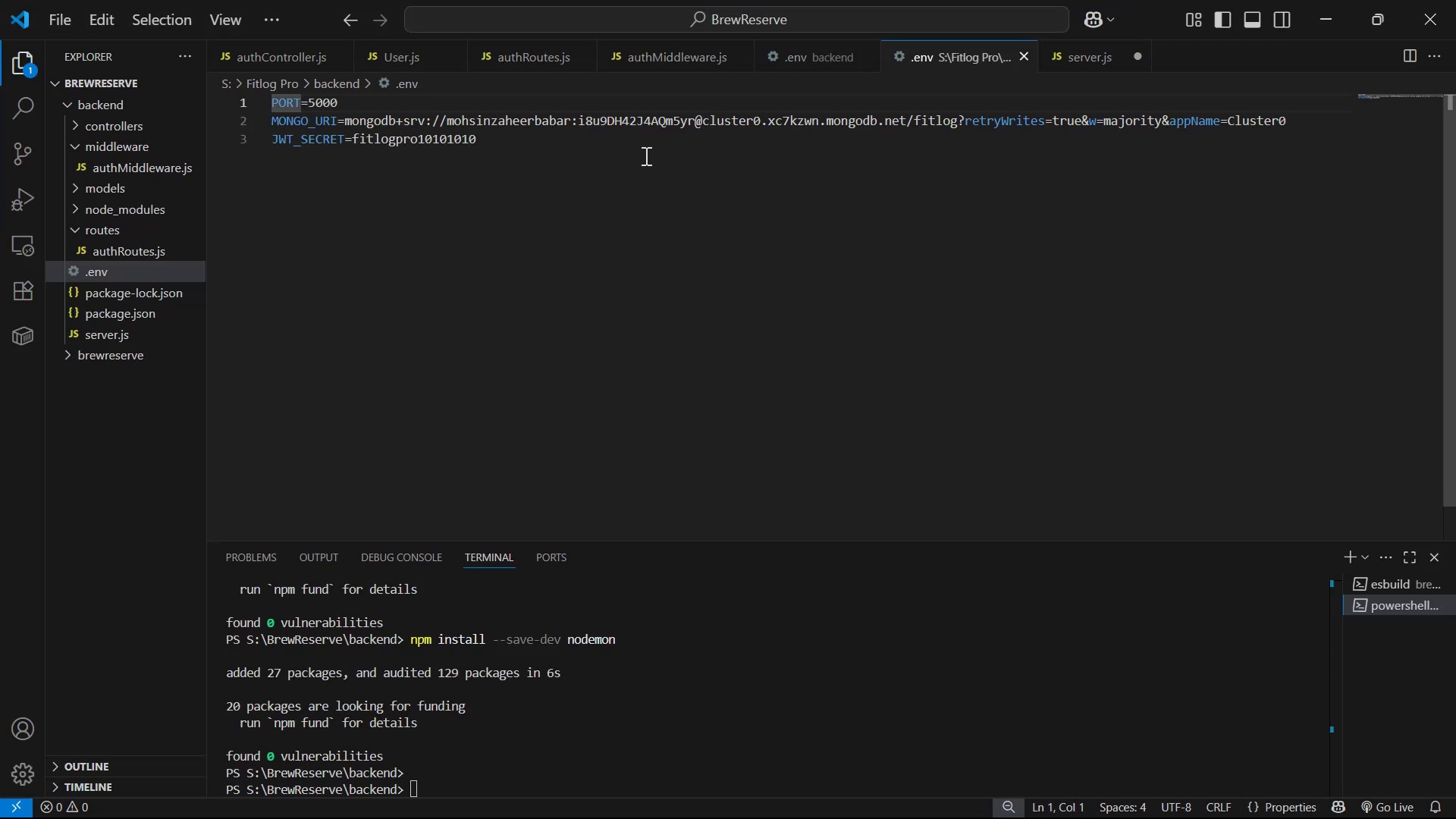 
wait(5.36)
 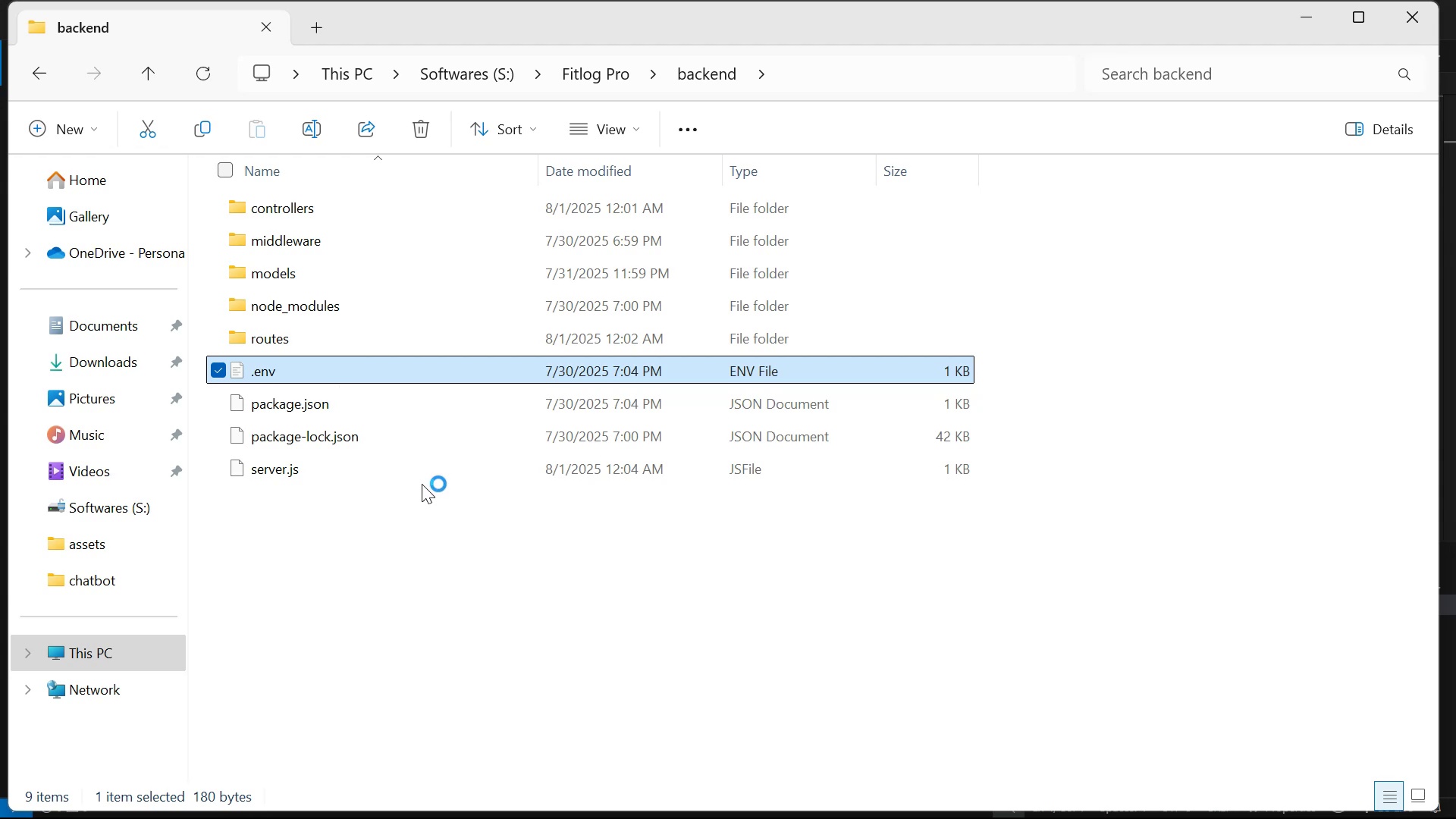 
left_click_drag(start_coordinate=[579, 122], to_coordinate=[695, 119])
 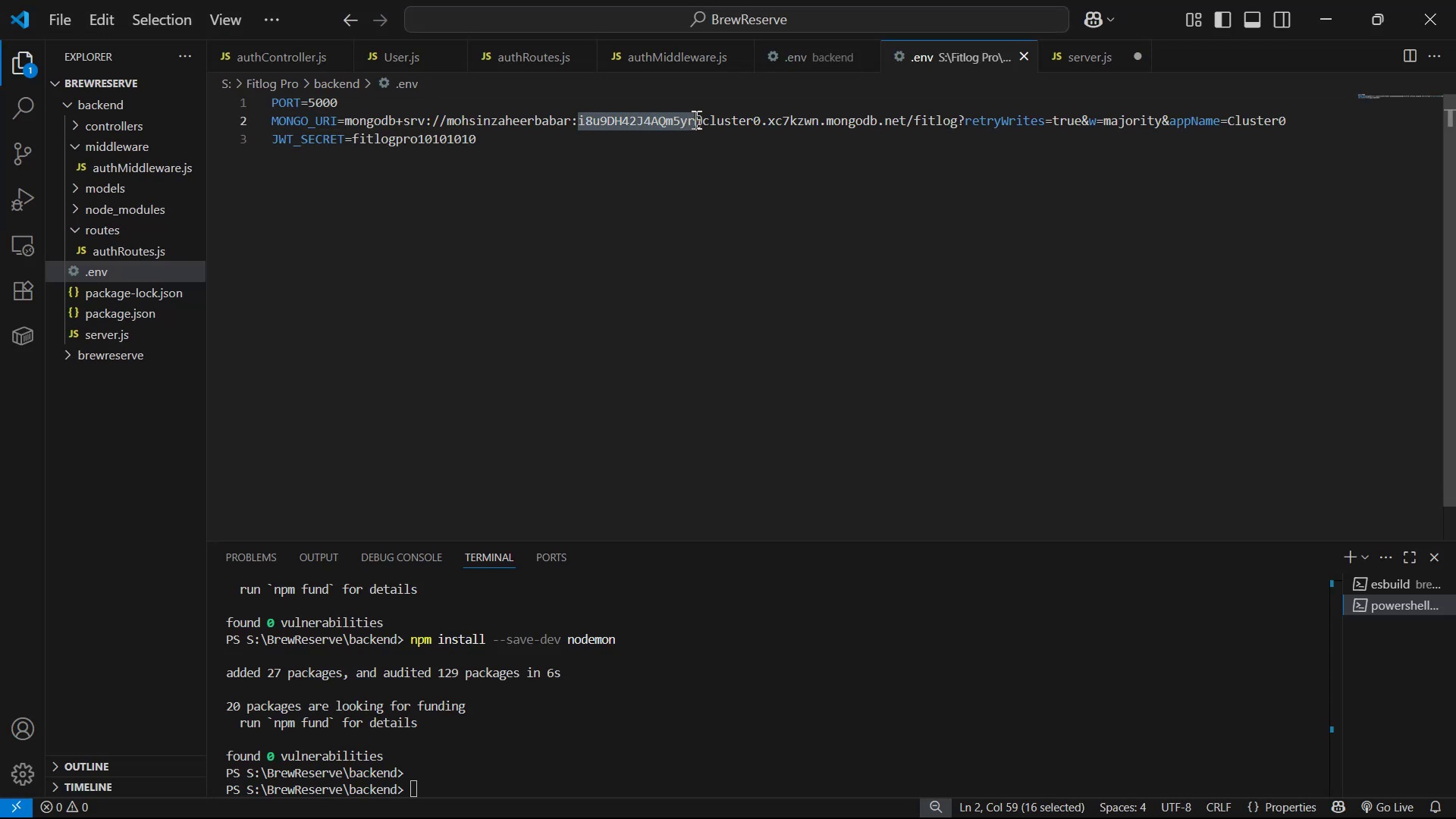 
key(Control+C)
 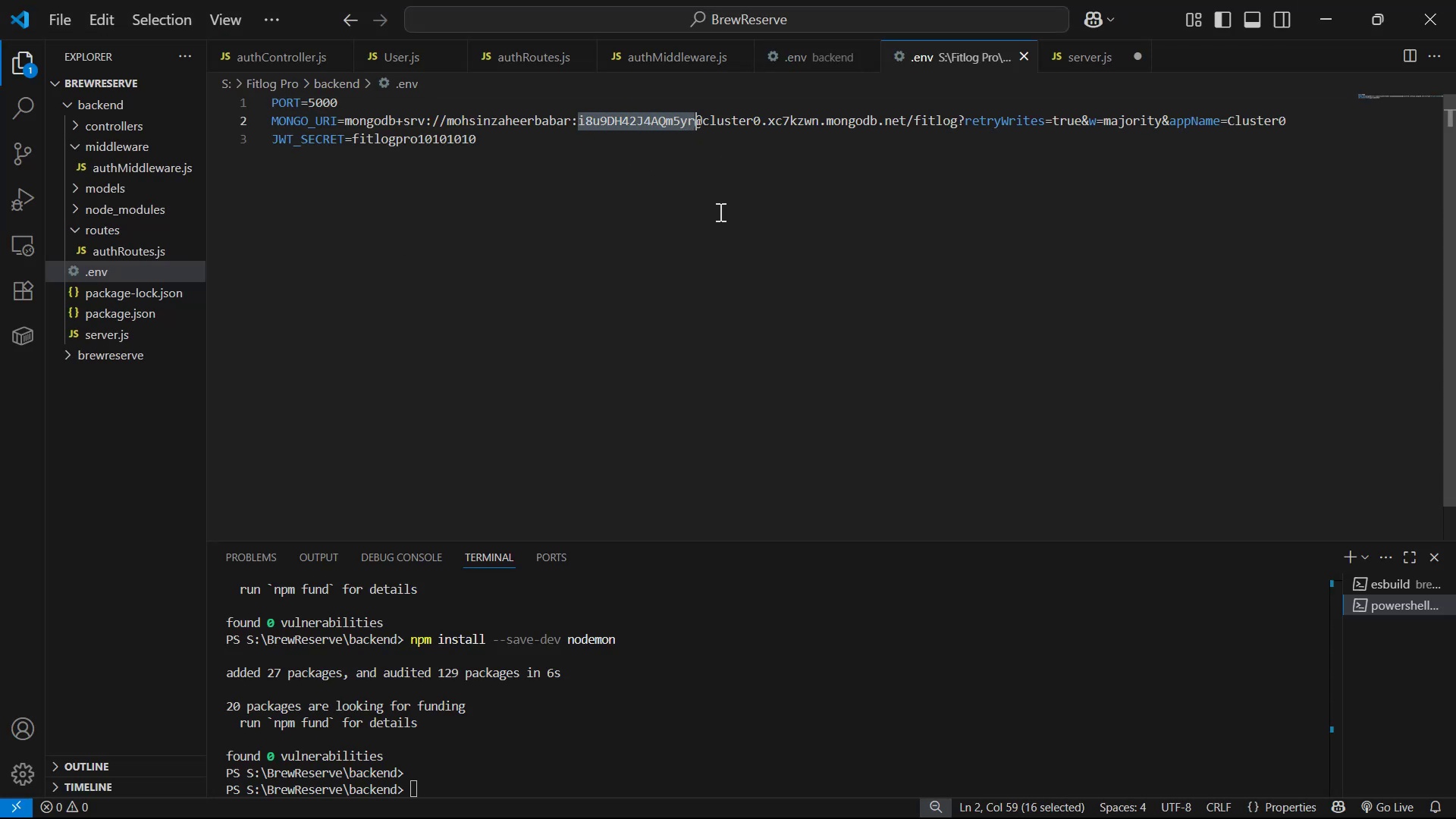 
key(Control+C)
 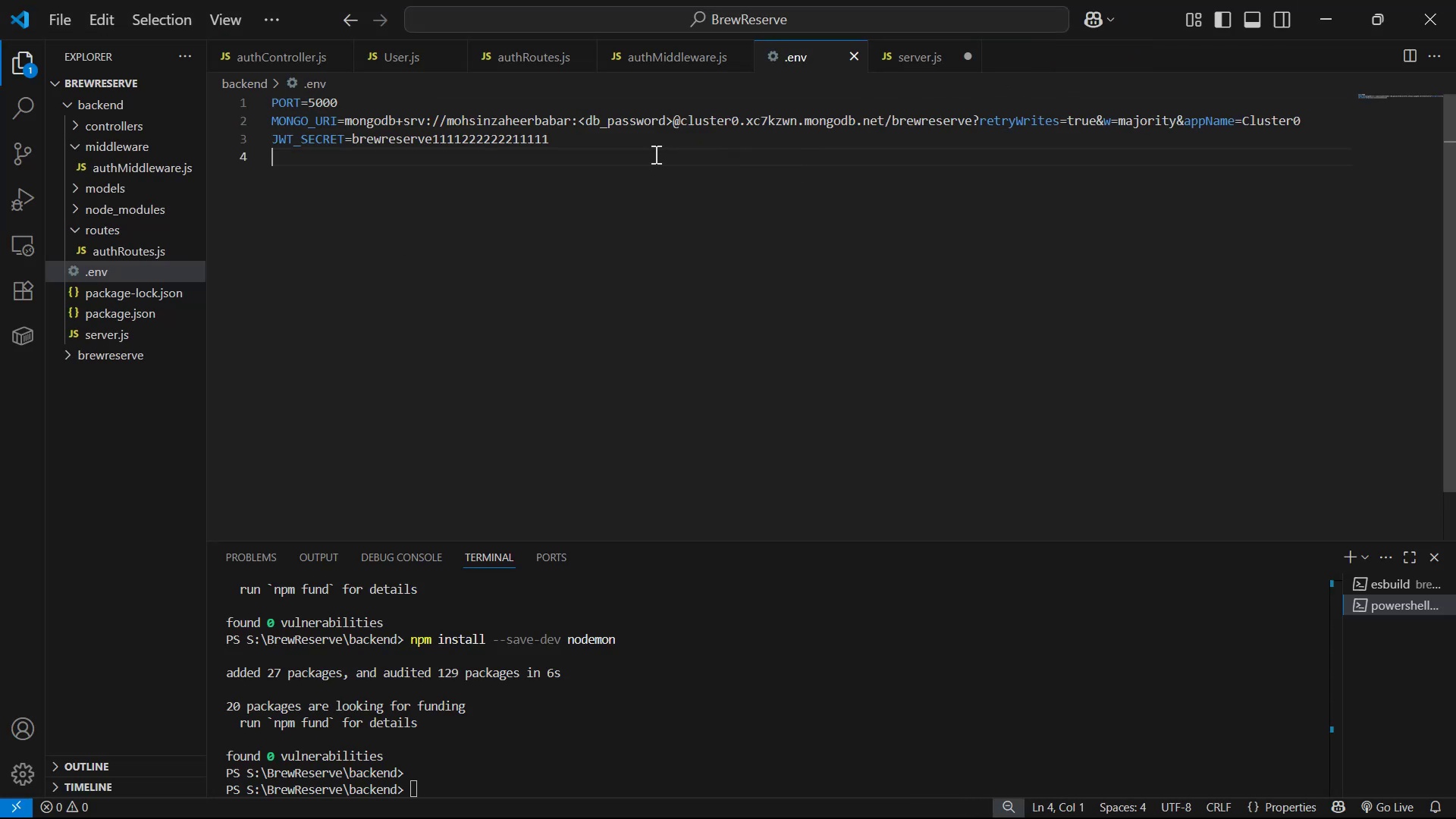 
left_click_drag(start_coordinate=[579, 118], to_coordinate=[674, 125])
 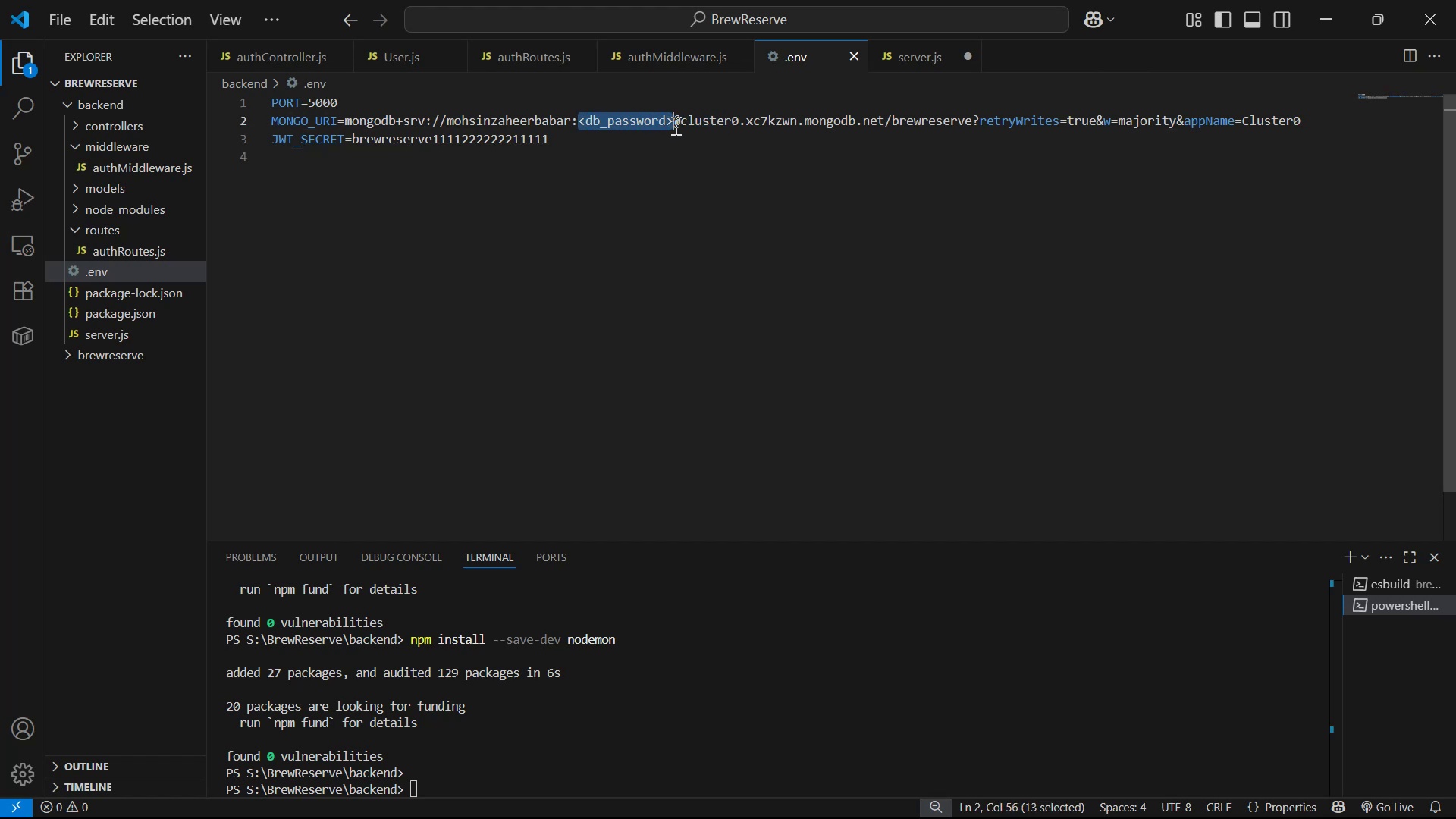 
key(Control+V)
 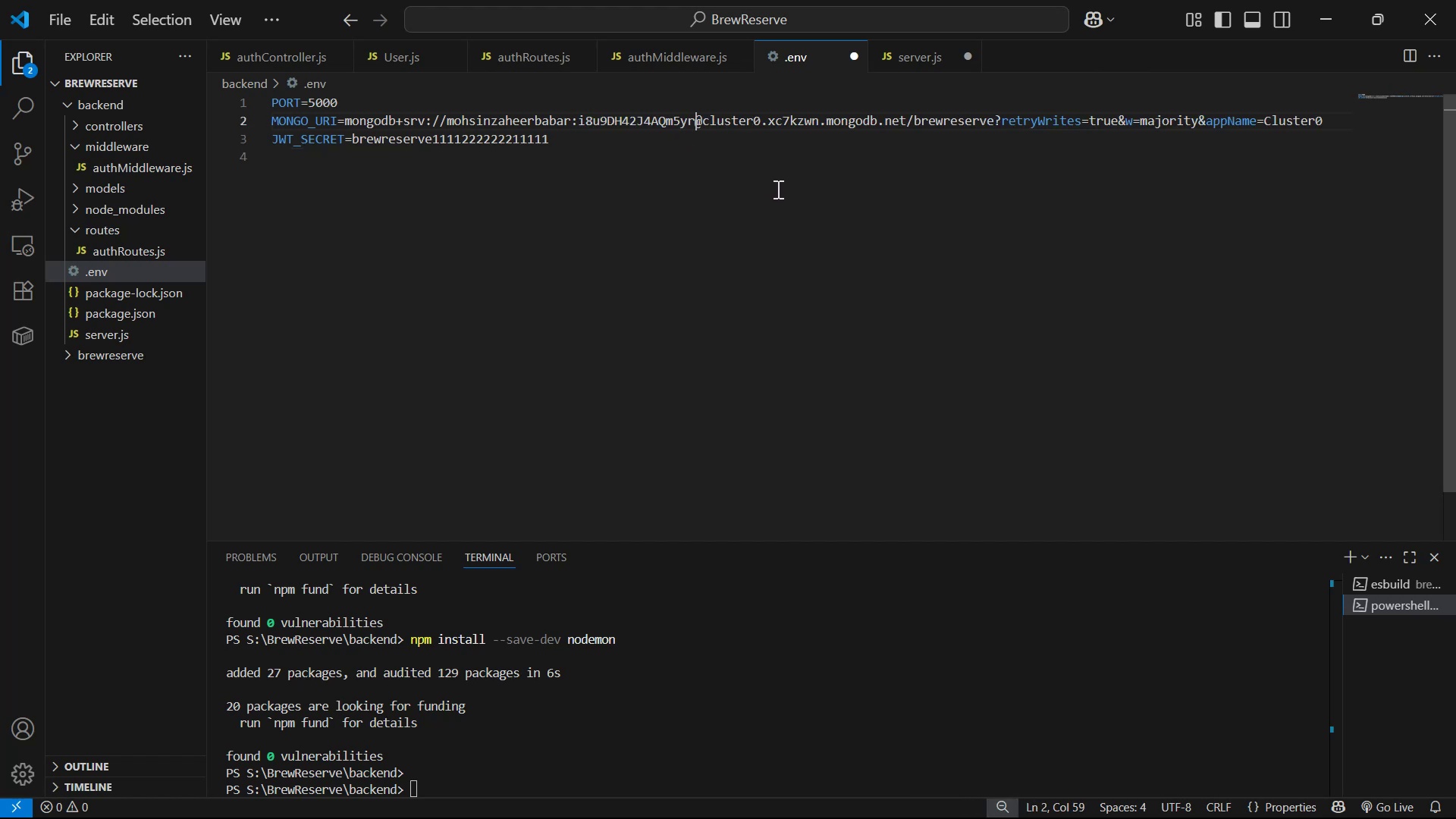 
left_click([805, 189])
 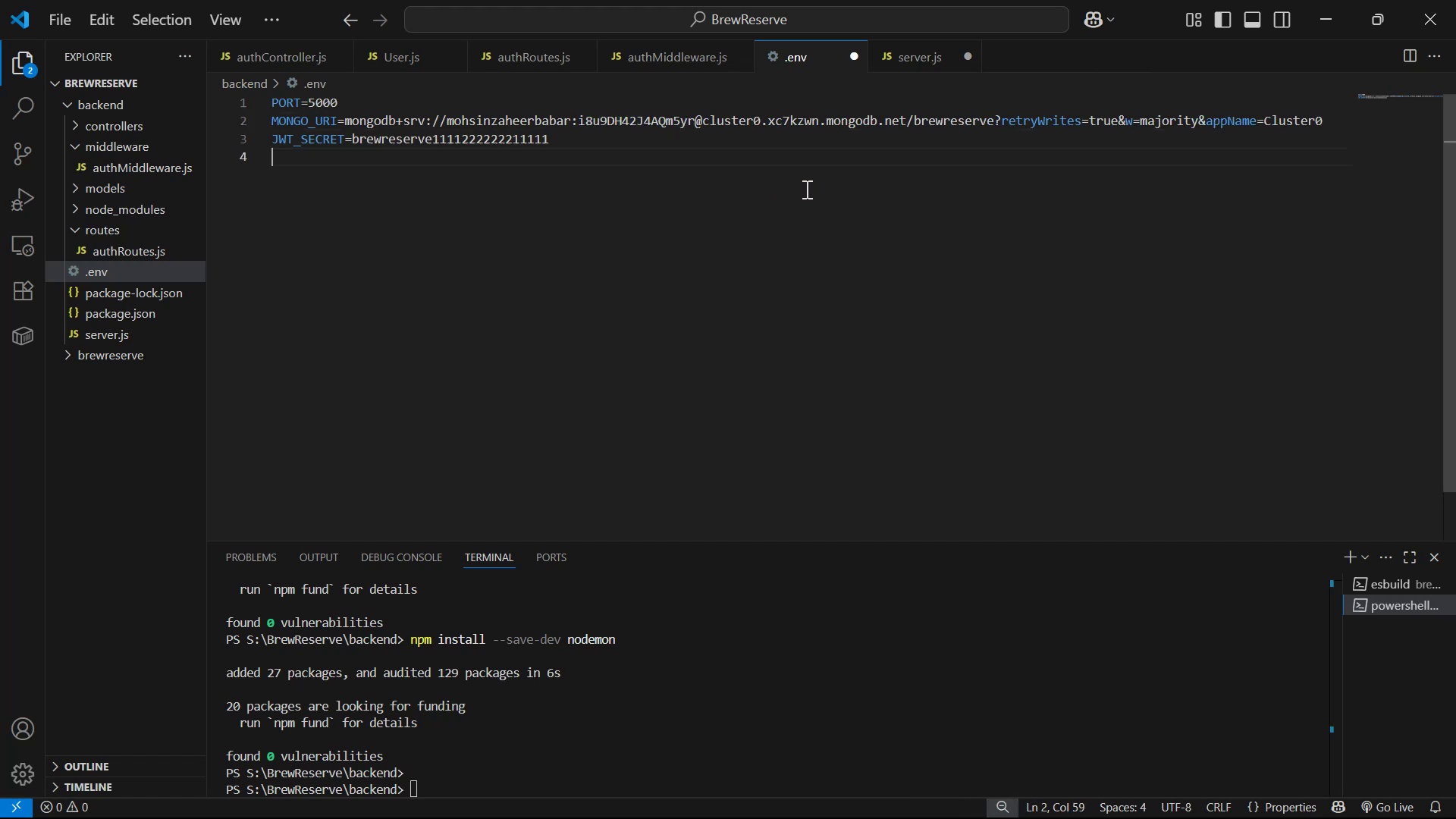 
key(Control+S)
 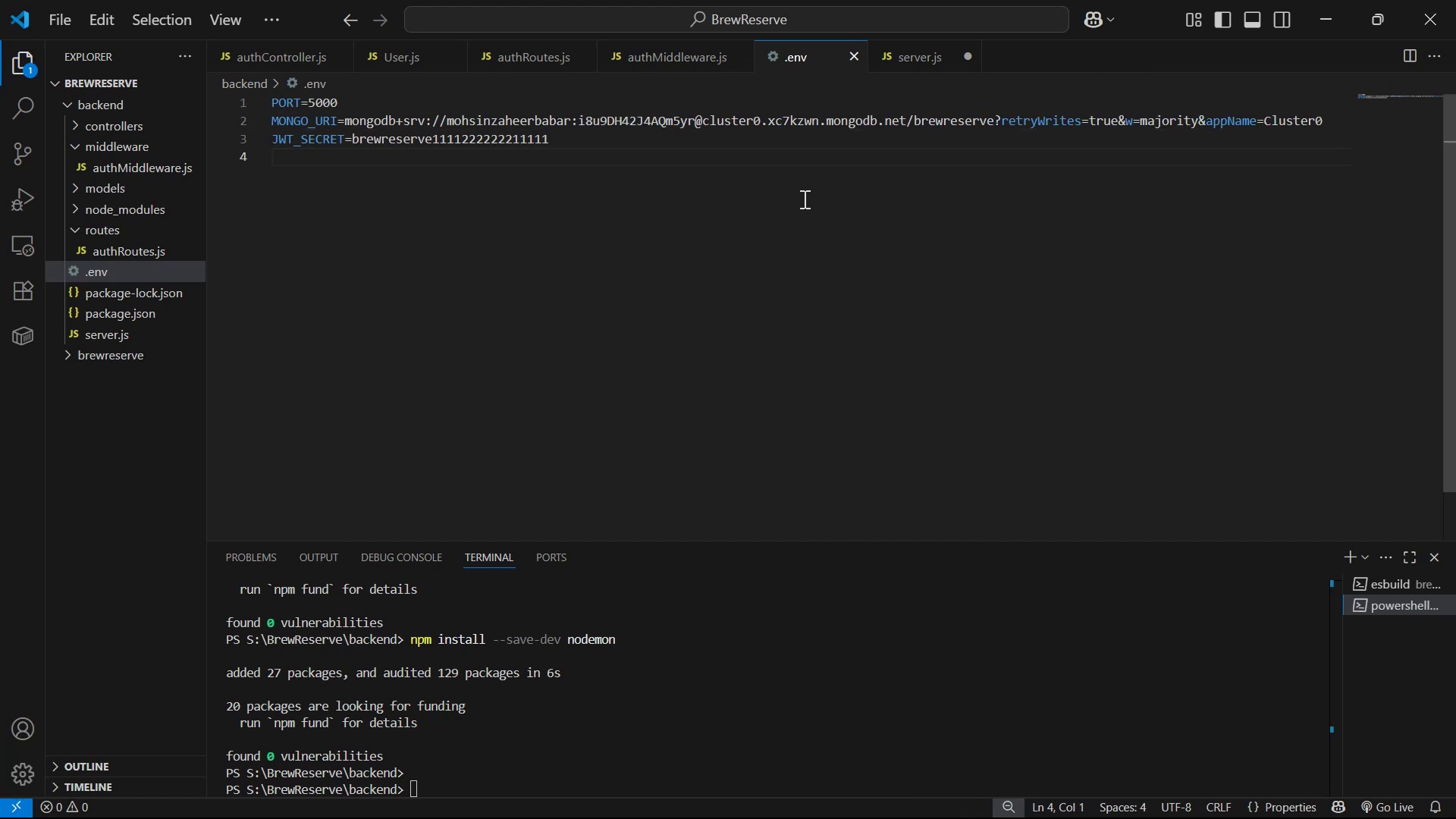 
key(Control+S)
 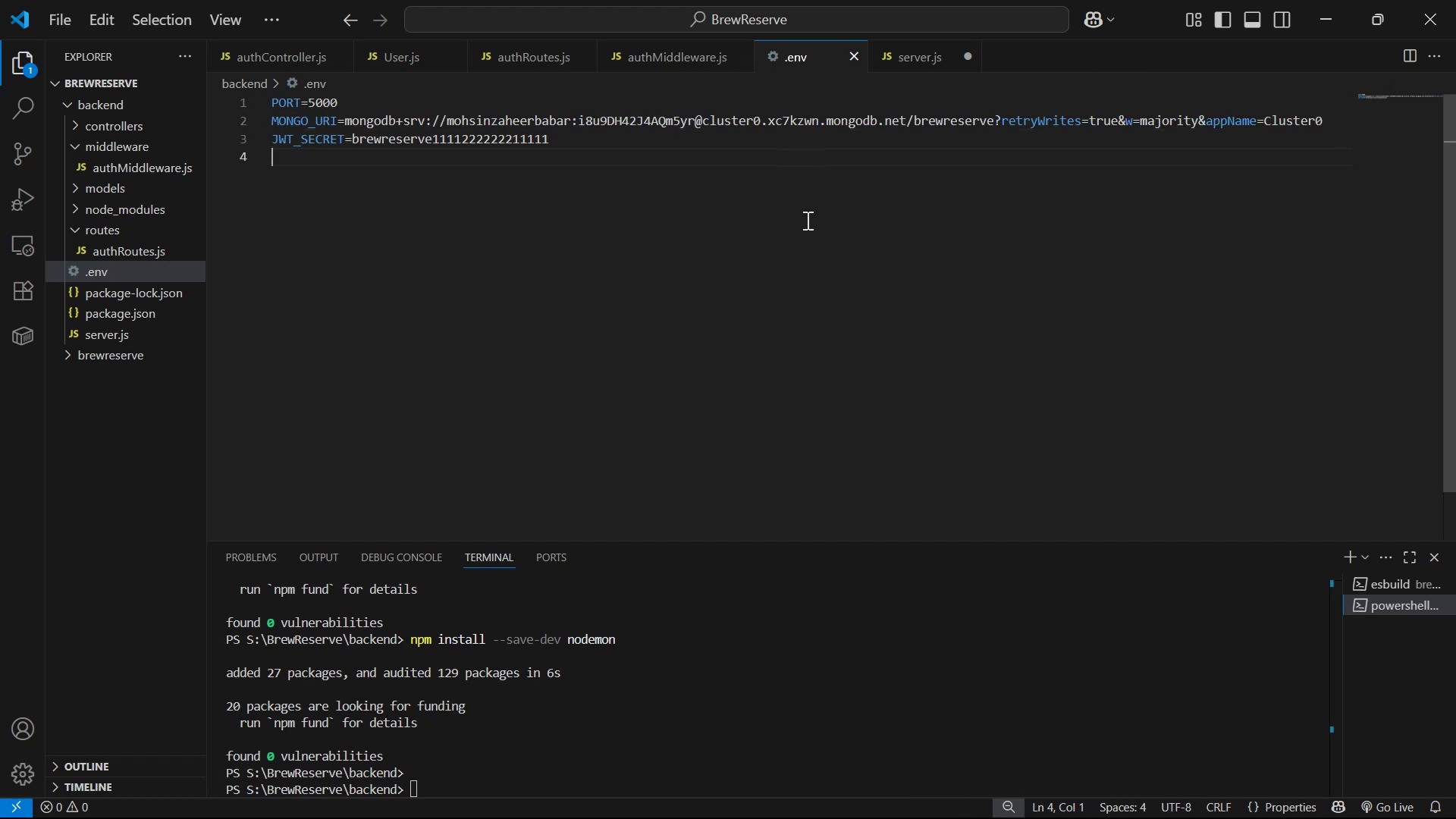 
key(Control+S)
 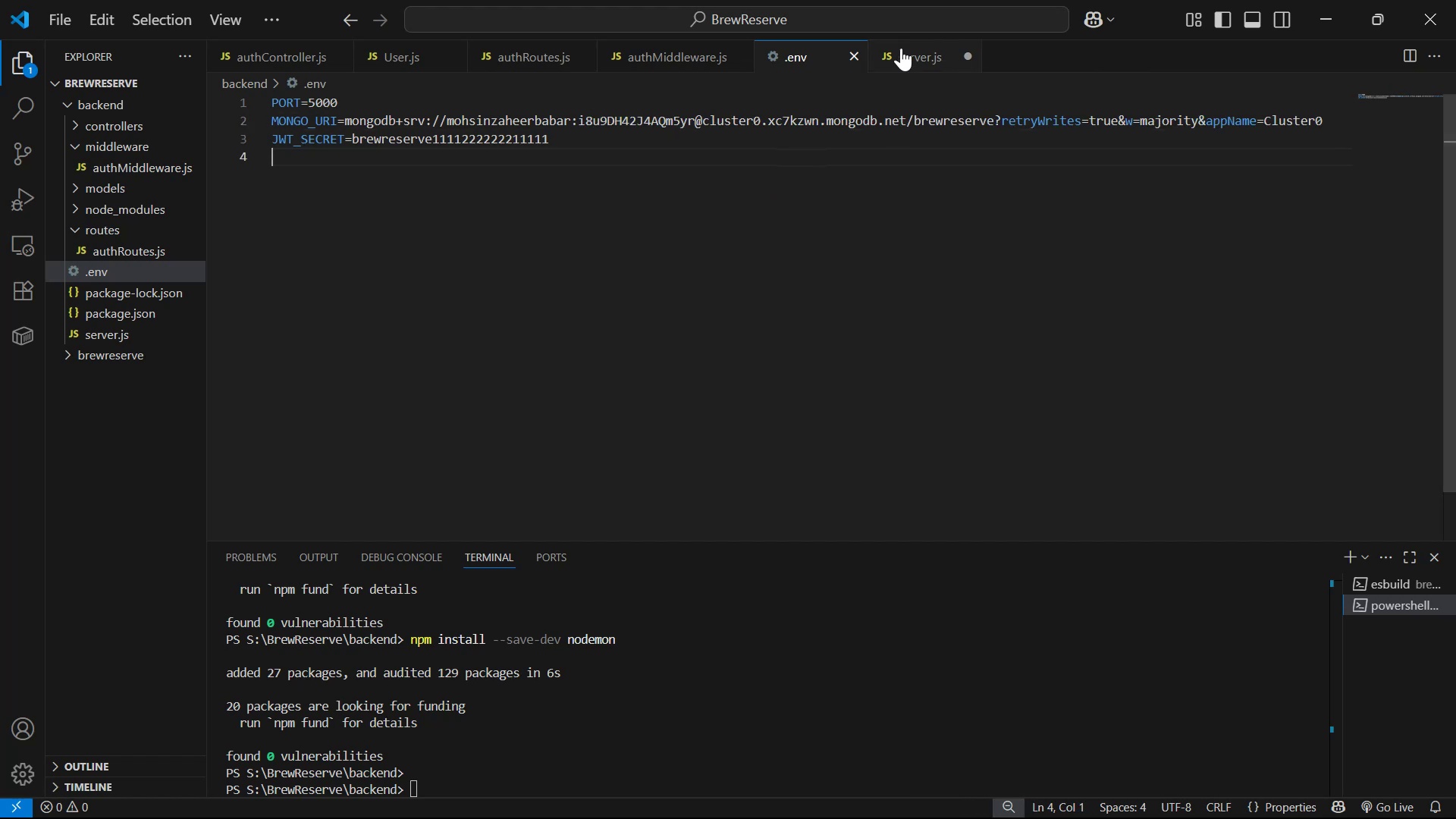 
left_click([899, 67])
 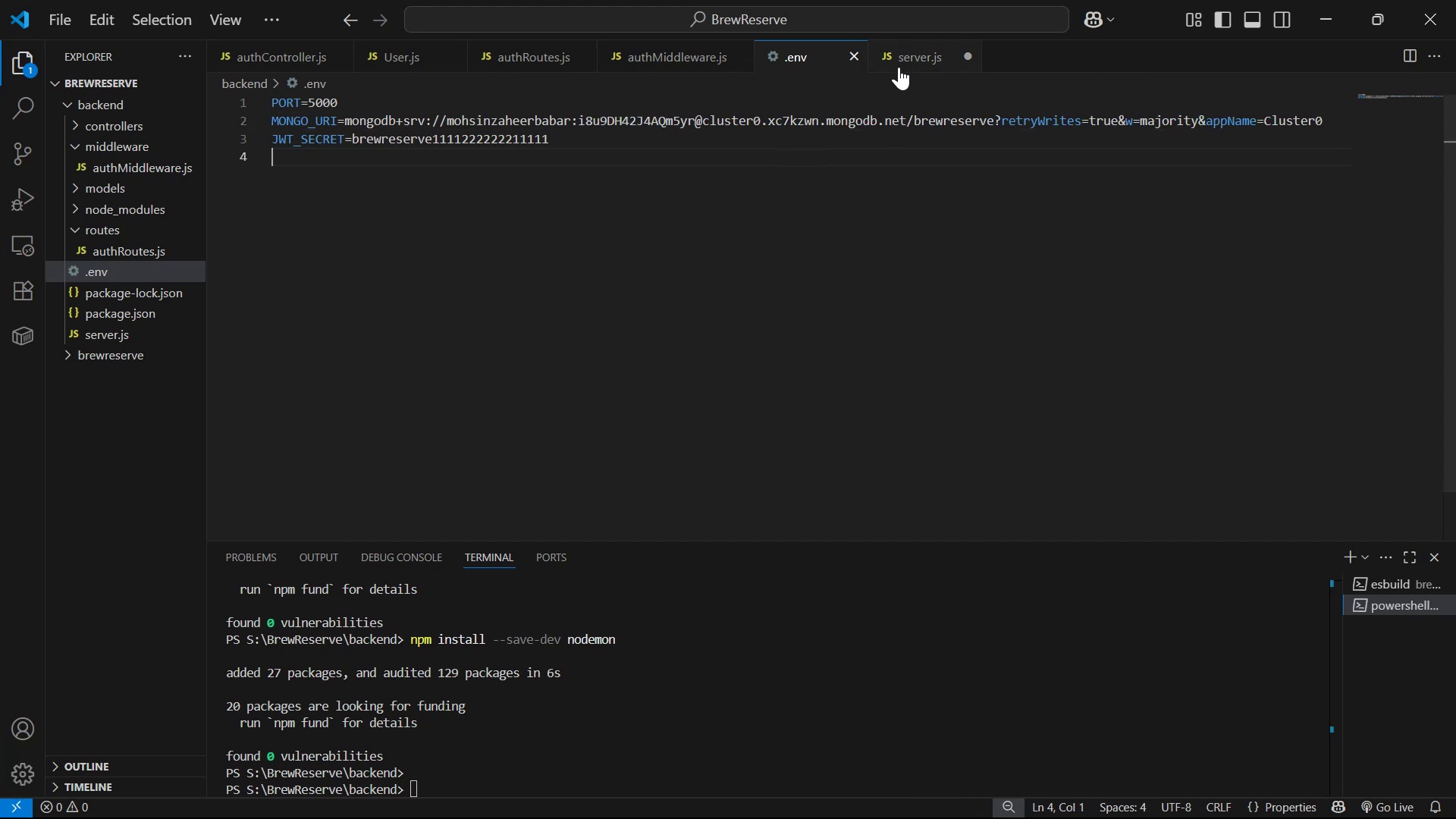 
key(Control+S)
 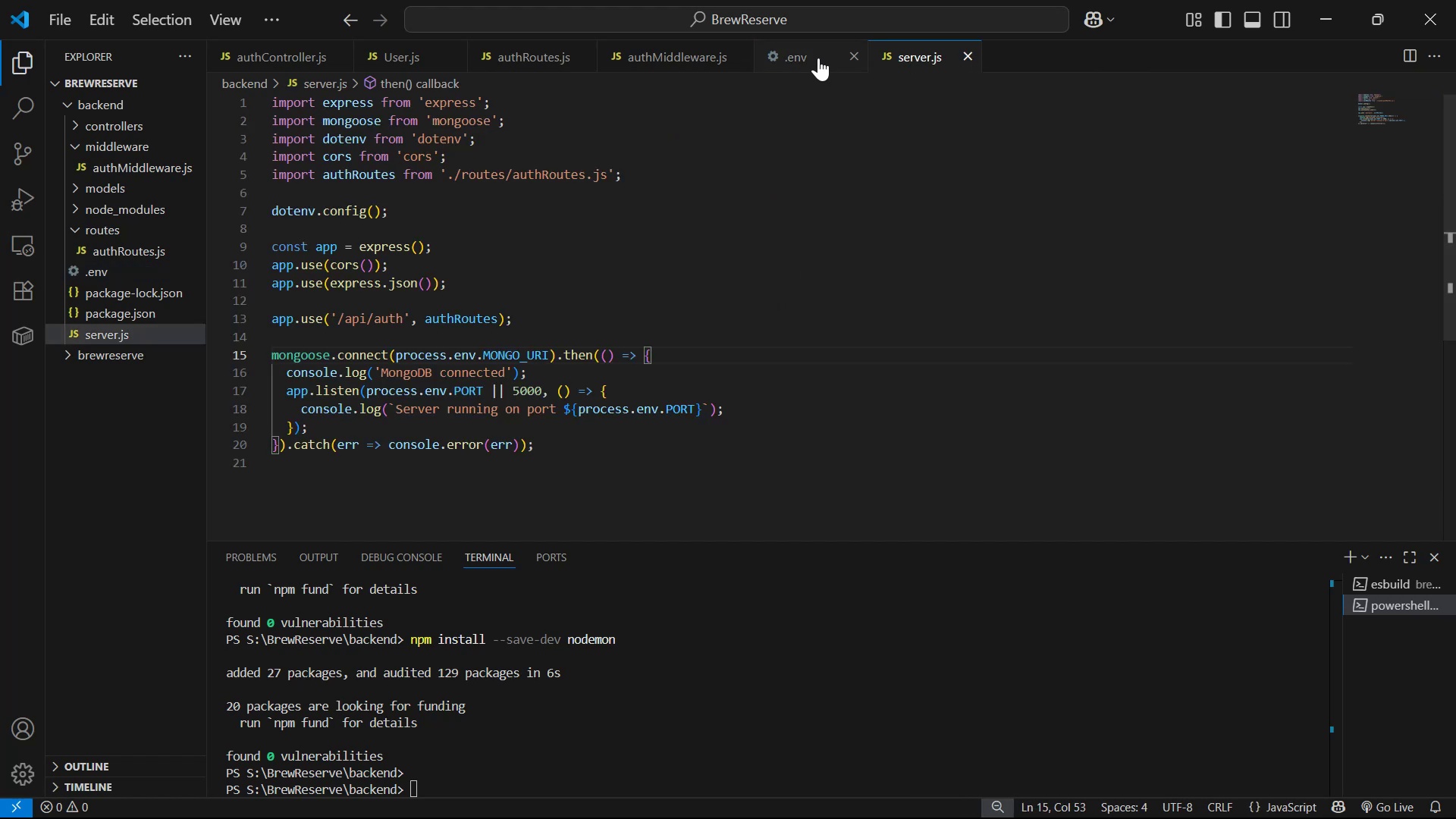 
left_click([814, 219])
 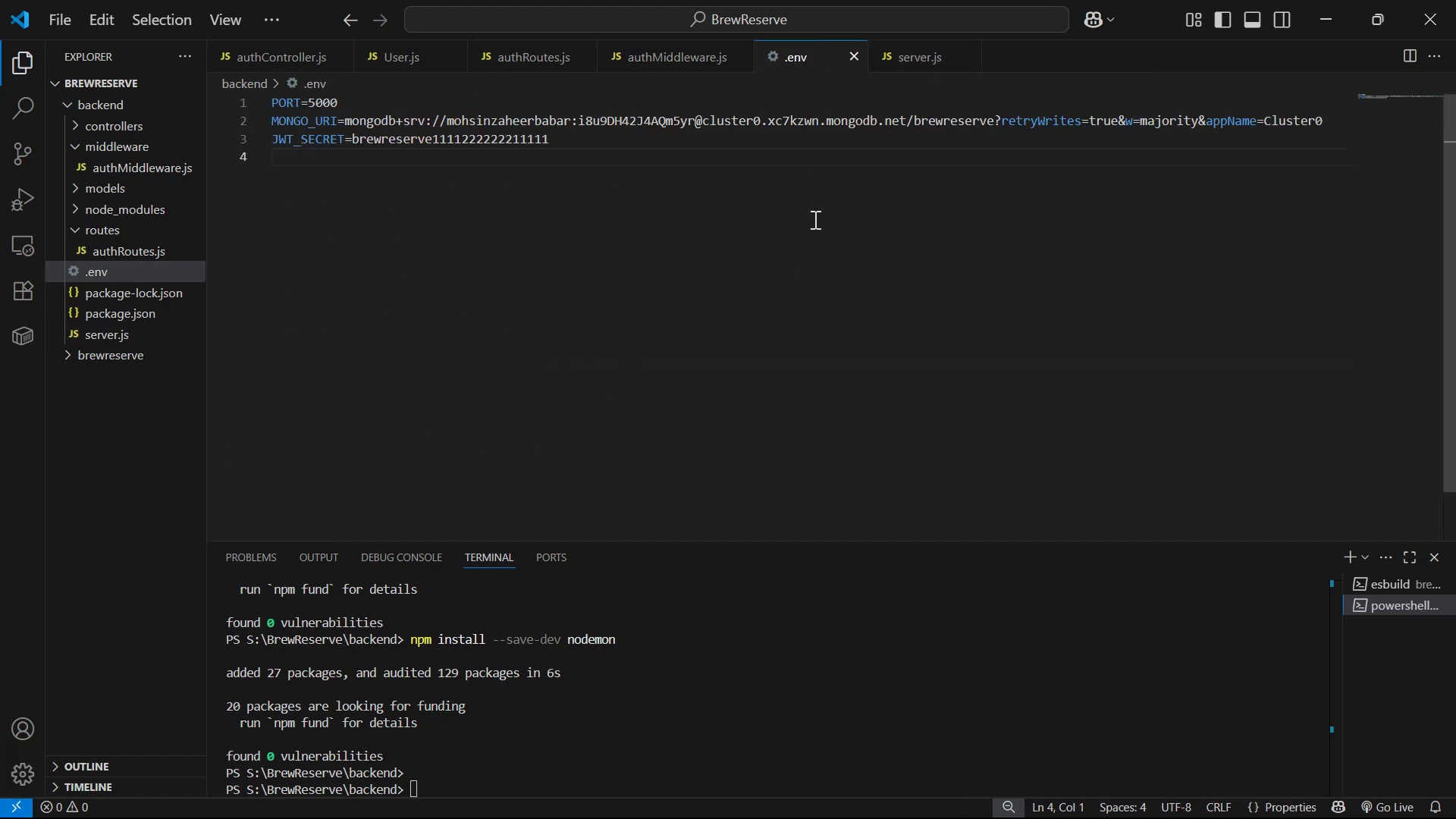 
key(Control+S)
 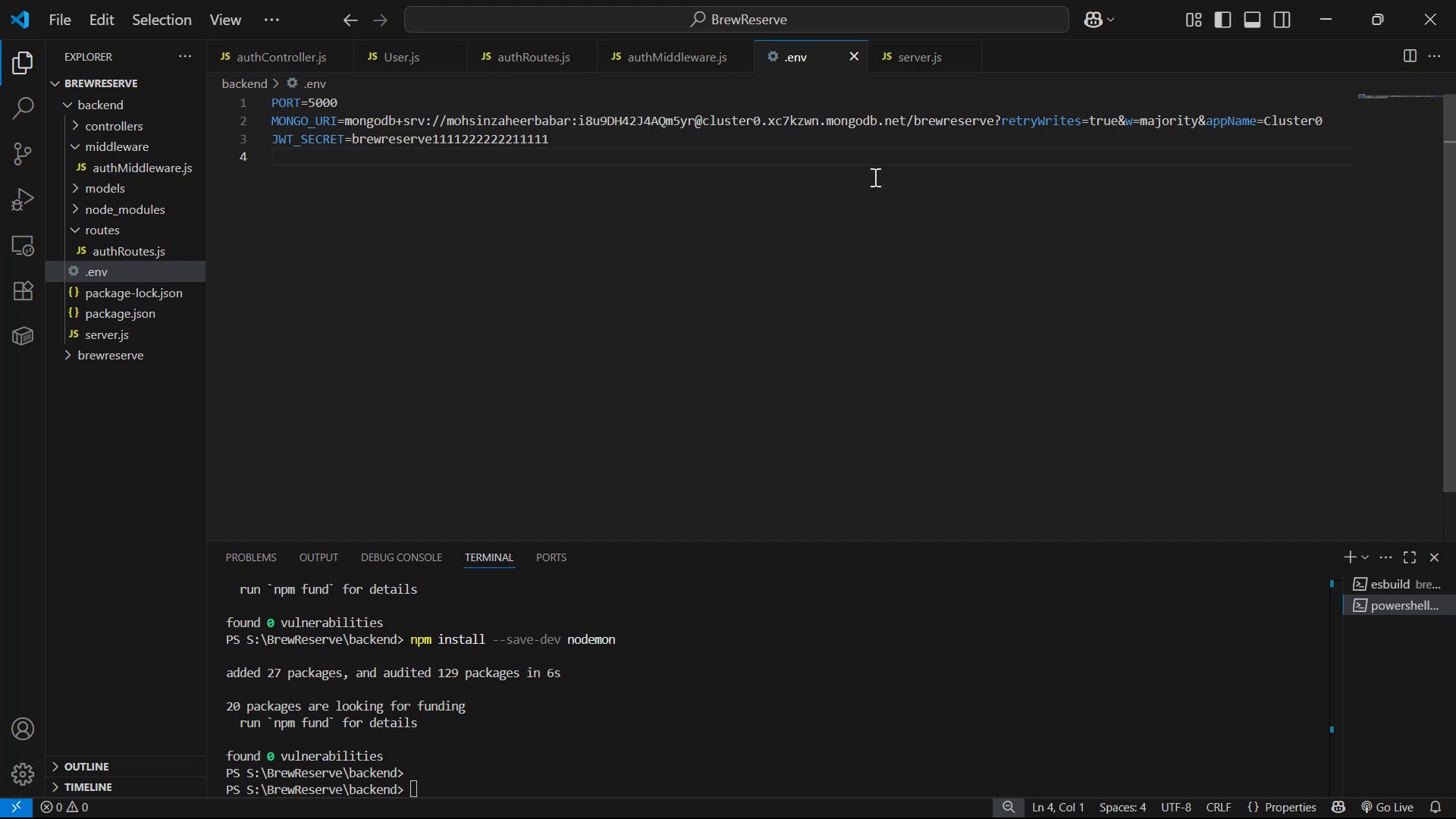 
key(Alt+AltLeft)
 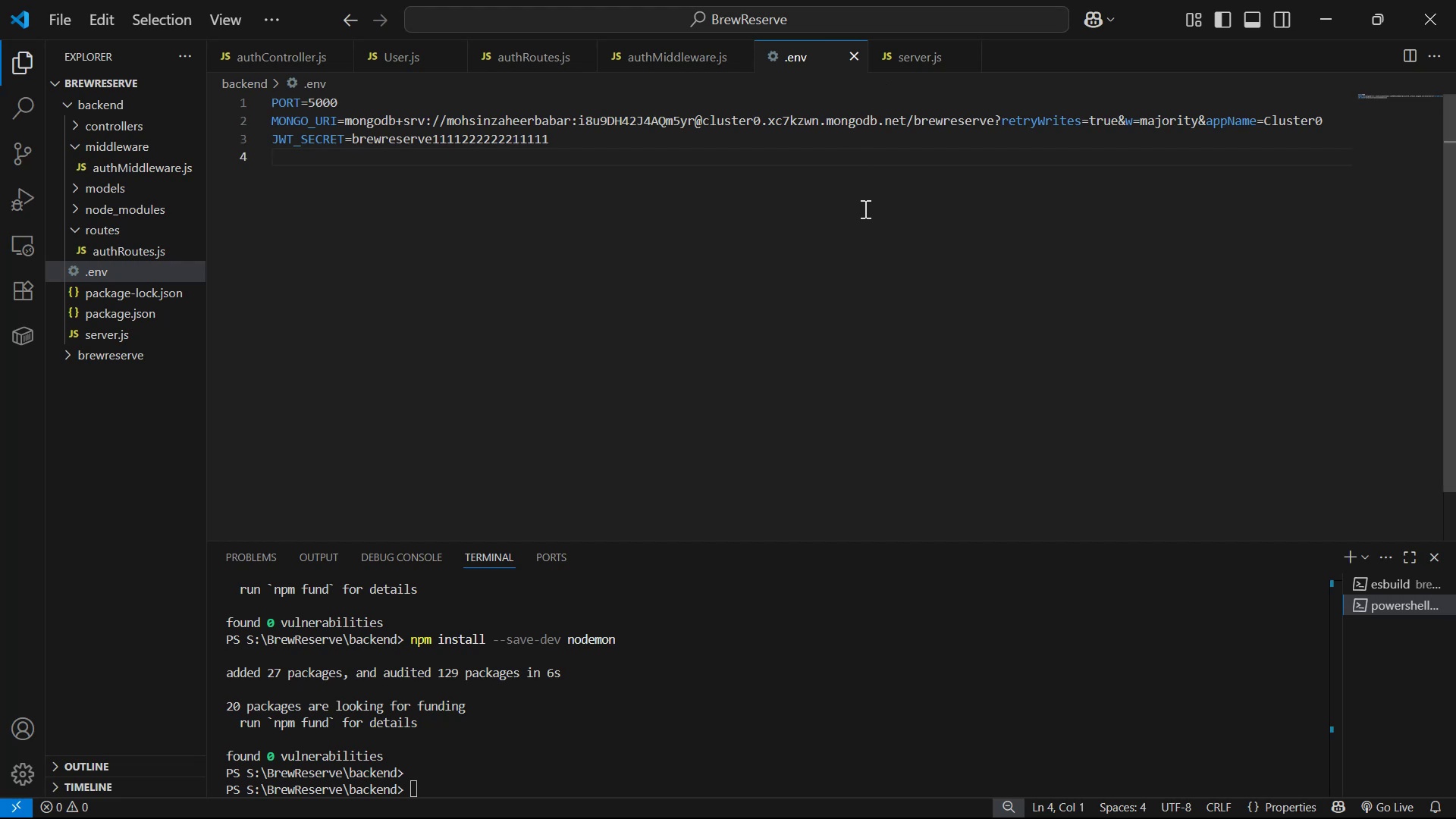 
key(Alt+Tab)
 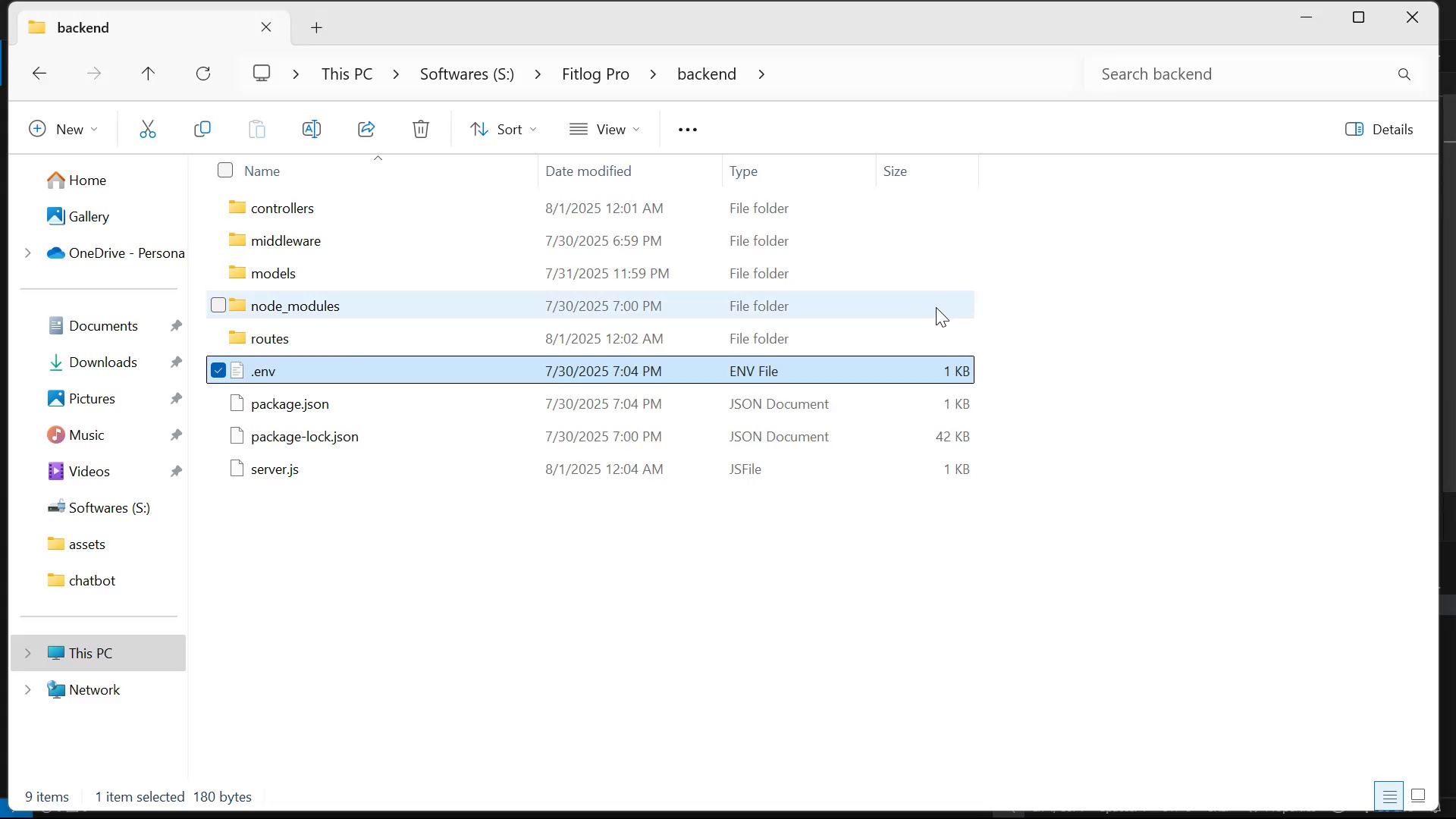 
key(Alt+AltLeft)
 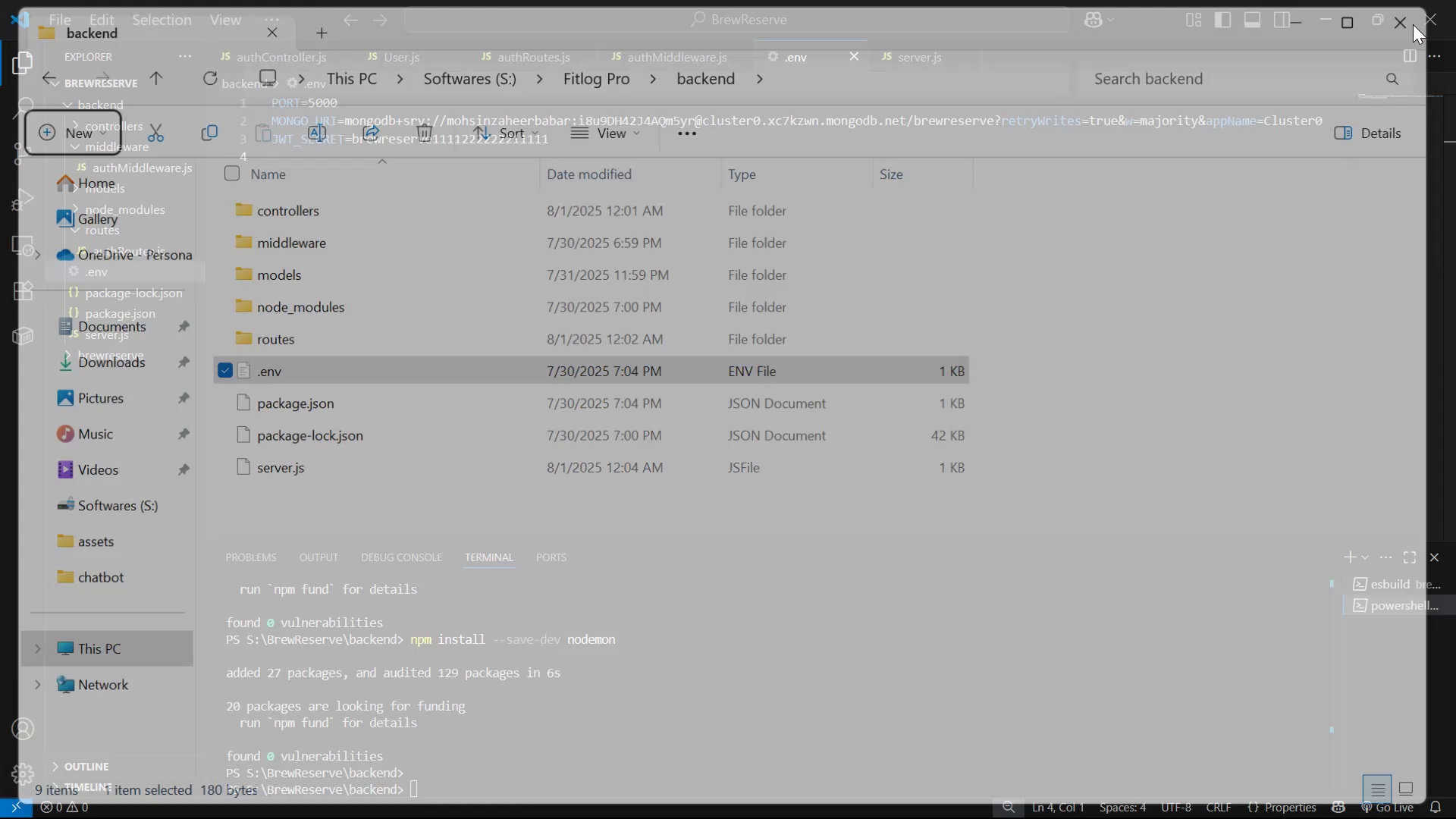 
key(Alt+Tab)
 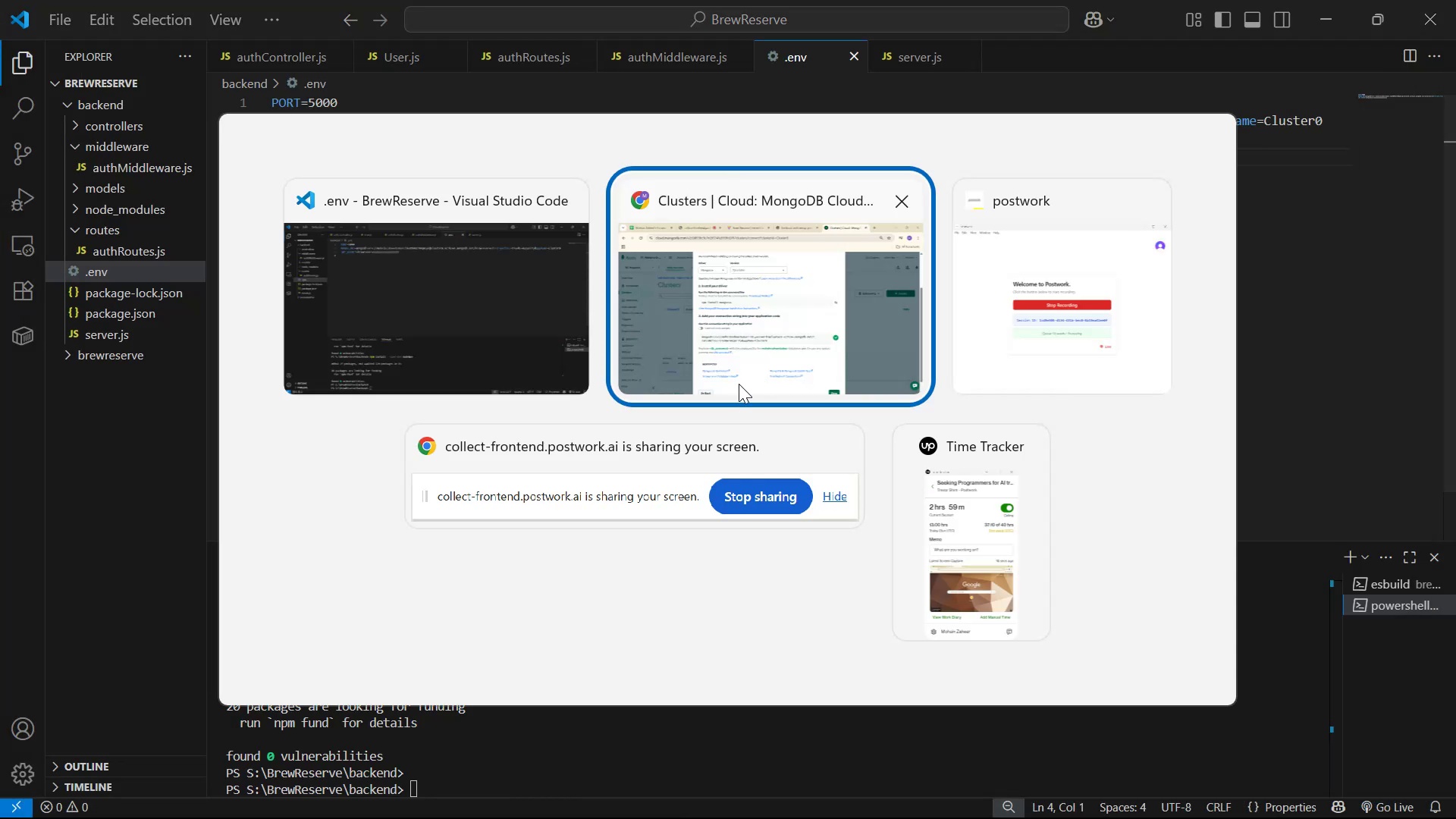 
scroll: coordinate [1075, 239], scroll_direction: up, amount: 4.0
 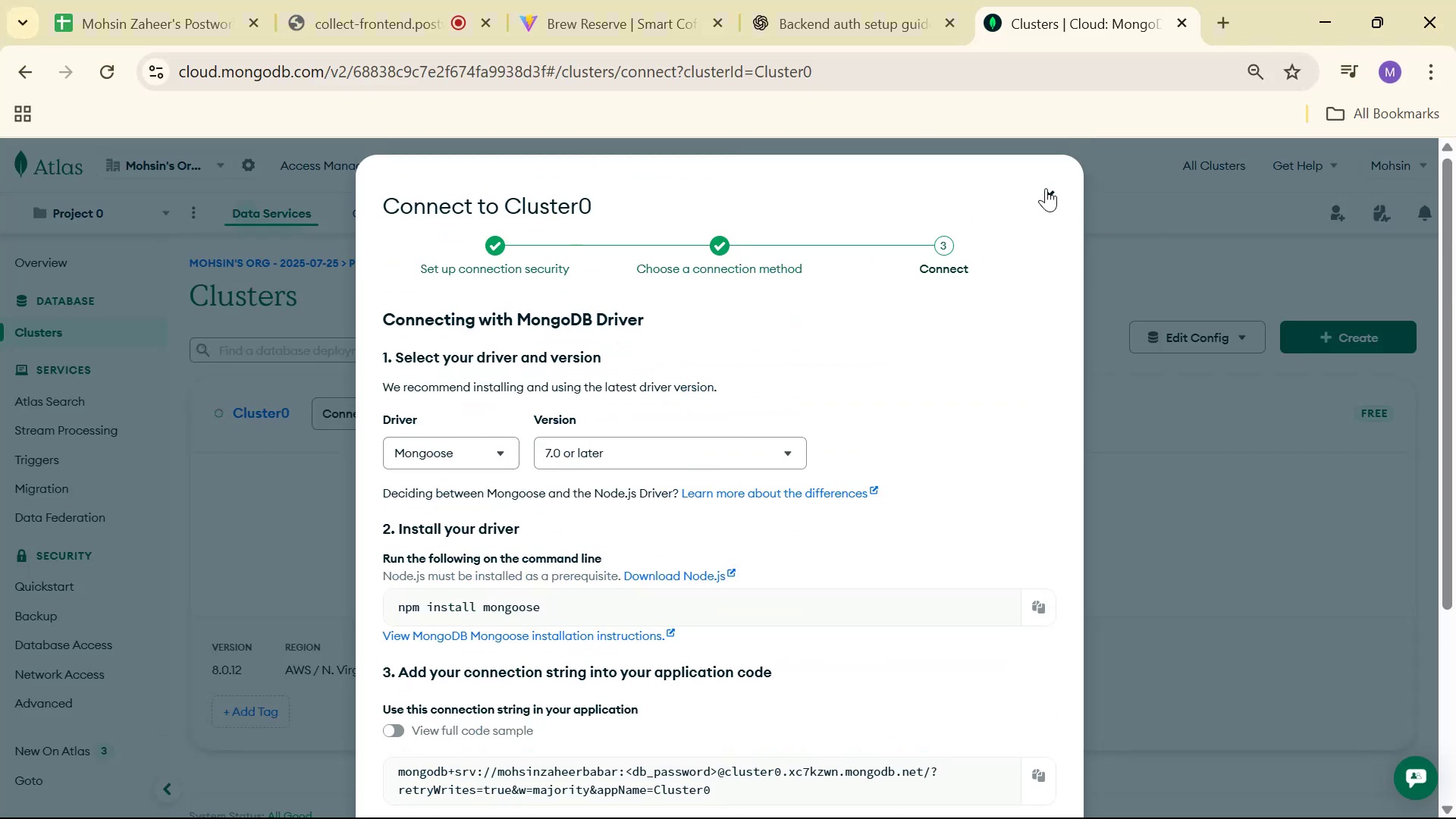 
left_click([1046, 188])
 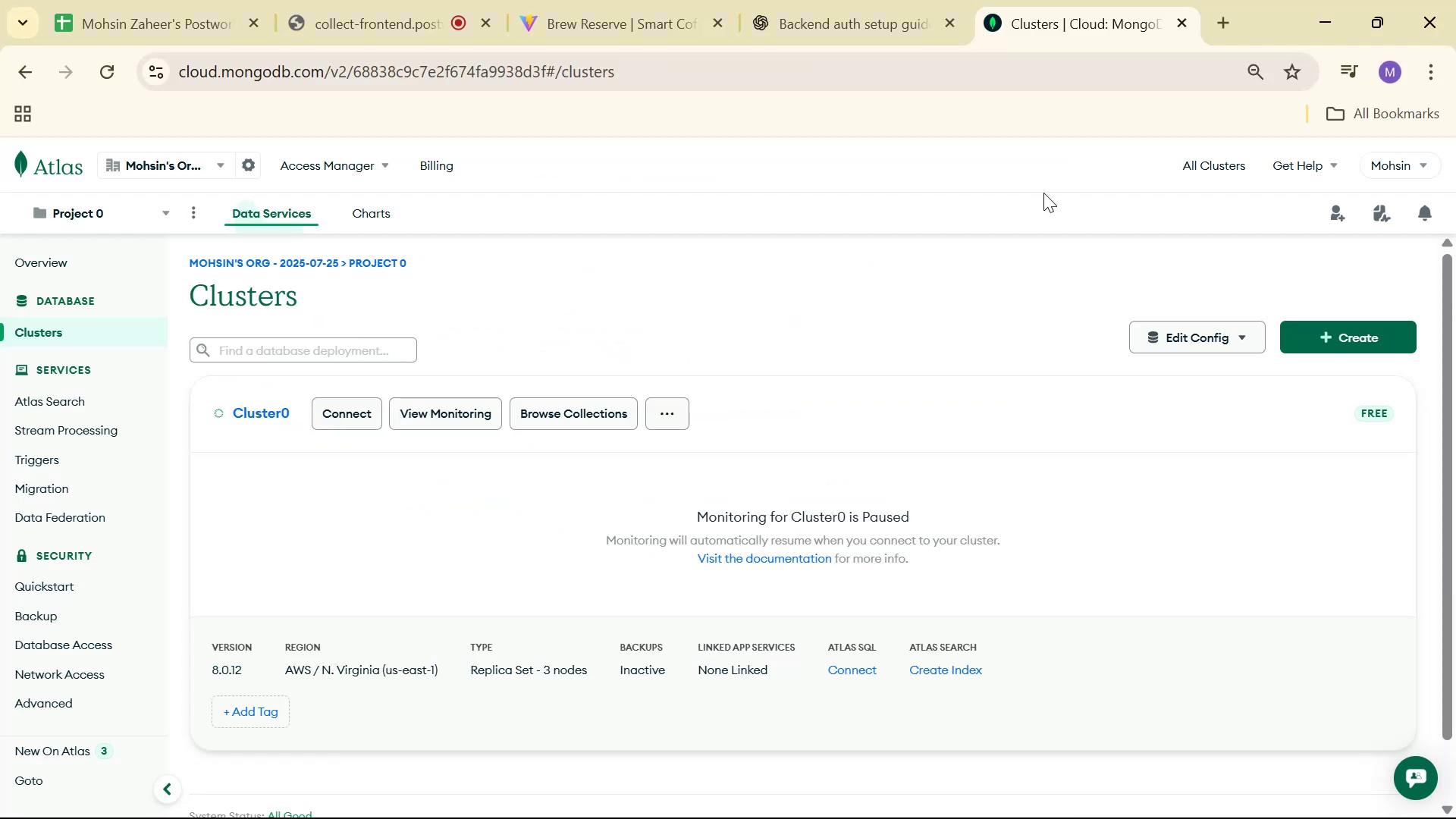 
scroll: coordinate [896, 300], scroll_direction: up, amount: 1.0
 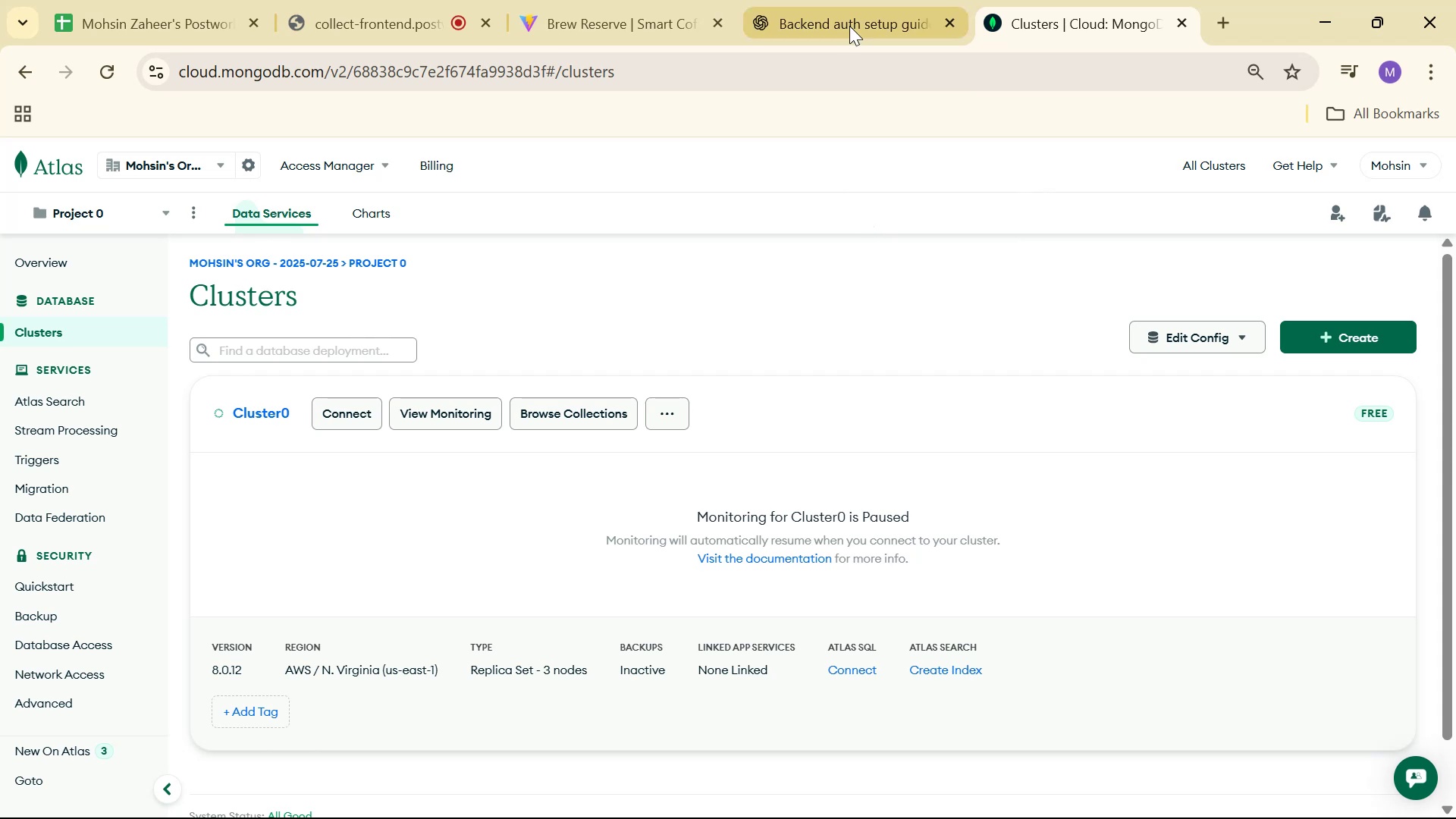 
scroll: coordinate [896, 322], scroll_direction: down, amount: 3.0
 